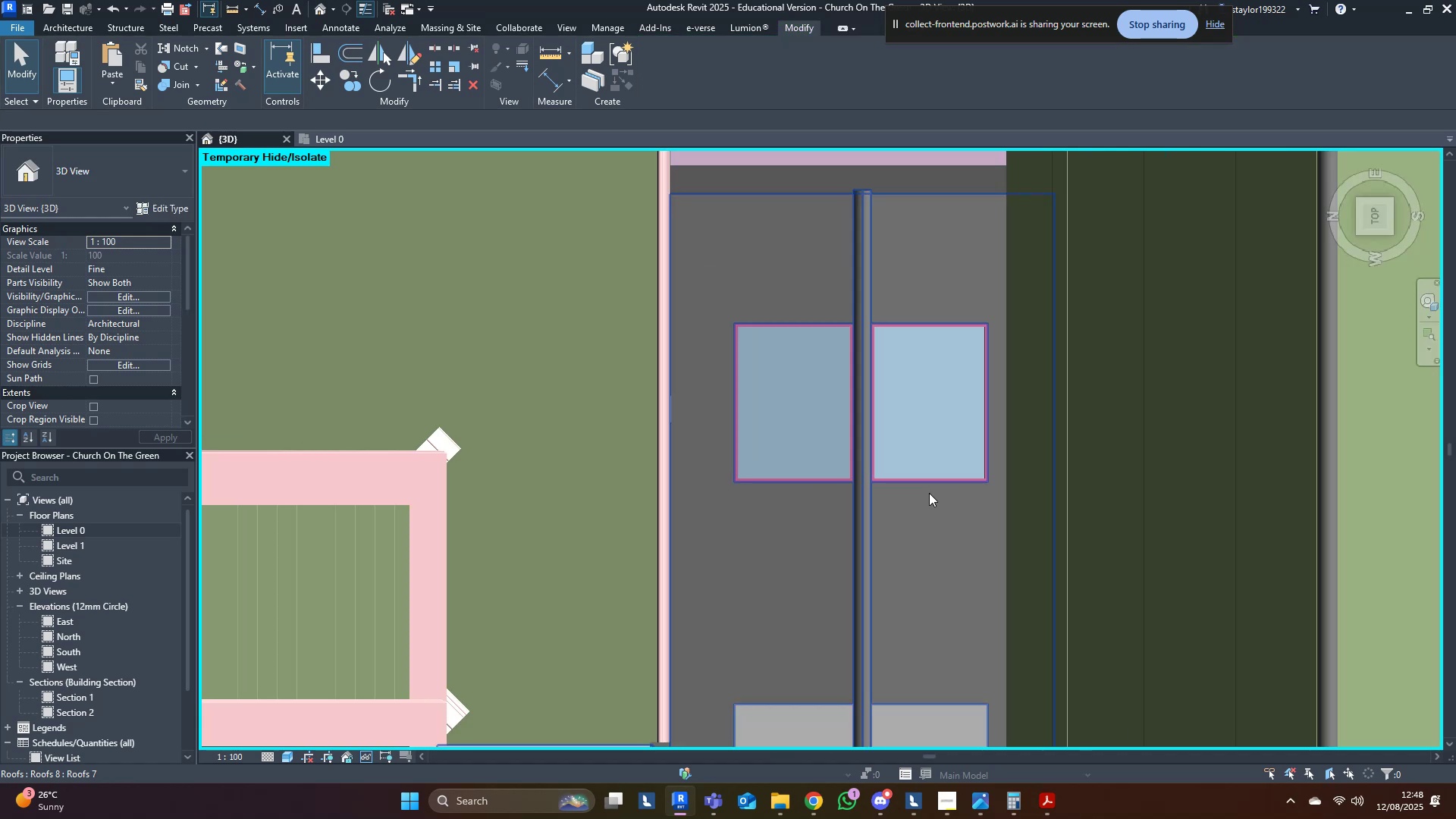 
scroll: coordinate [987, 531], scroll_direction: up, amount: 4.0
 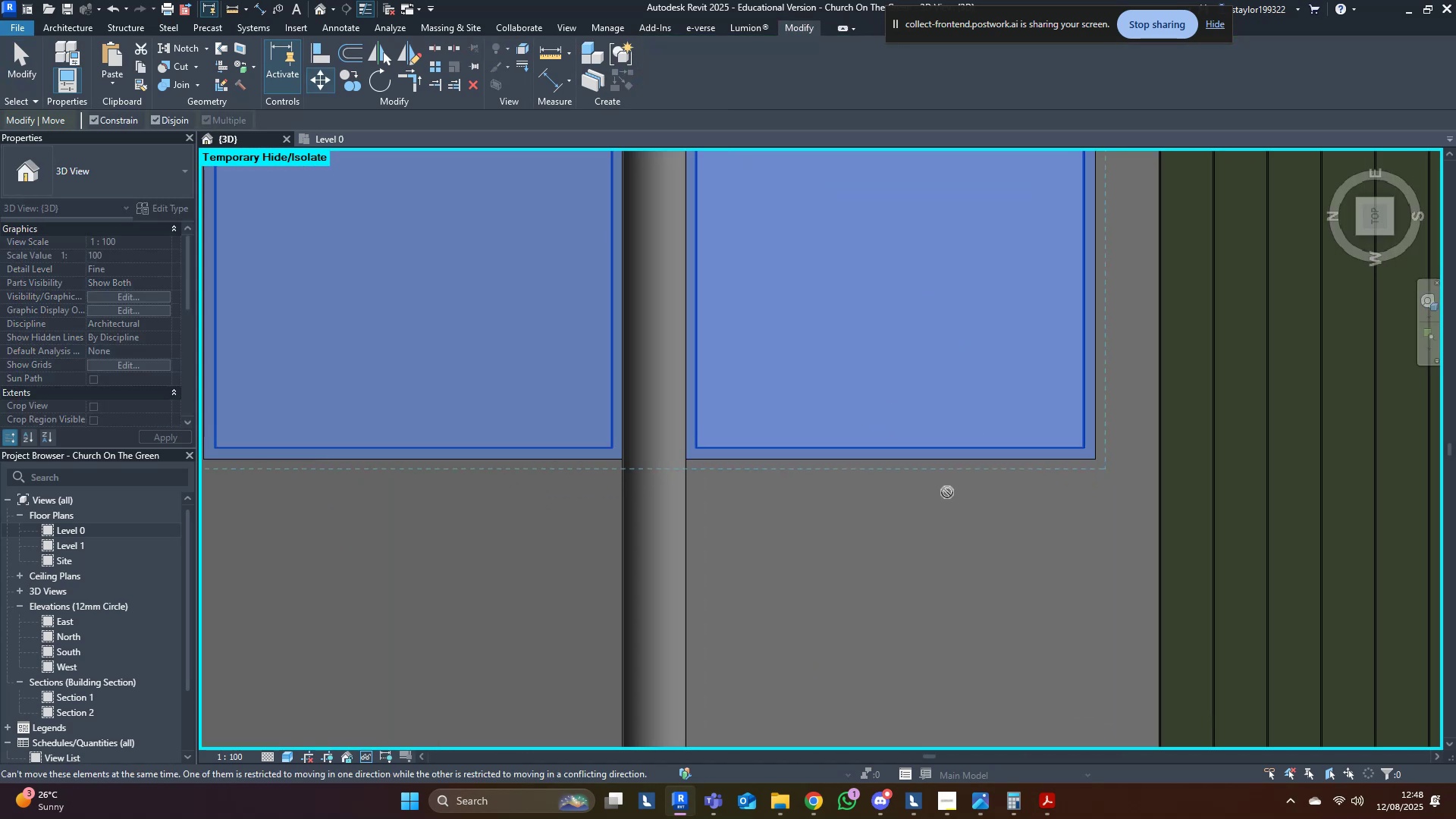 
scroll: coordinate [945, 491], scroll_direction: down, amount: 9.0
 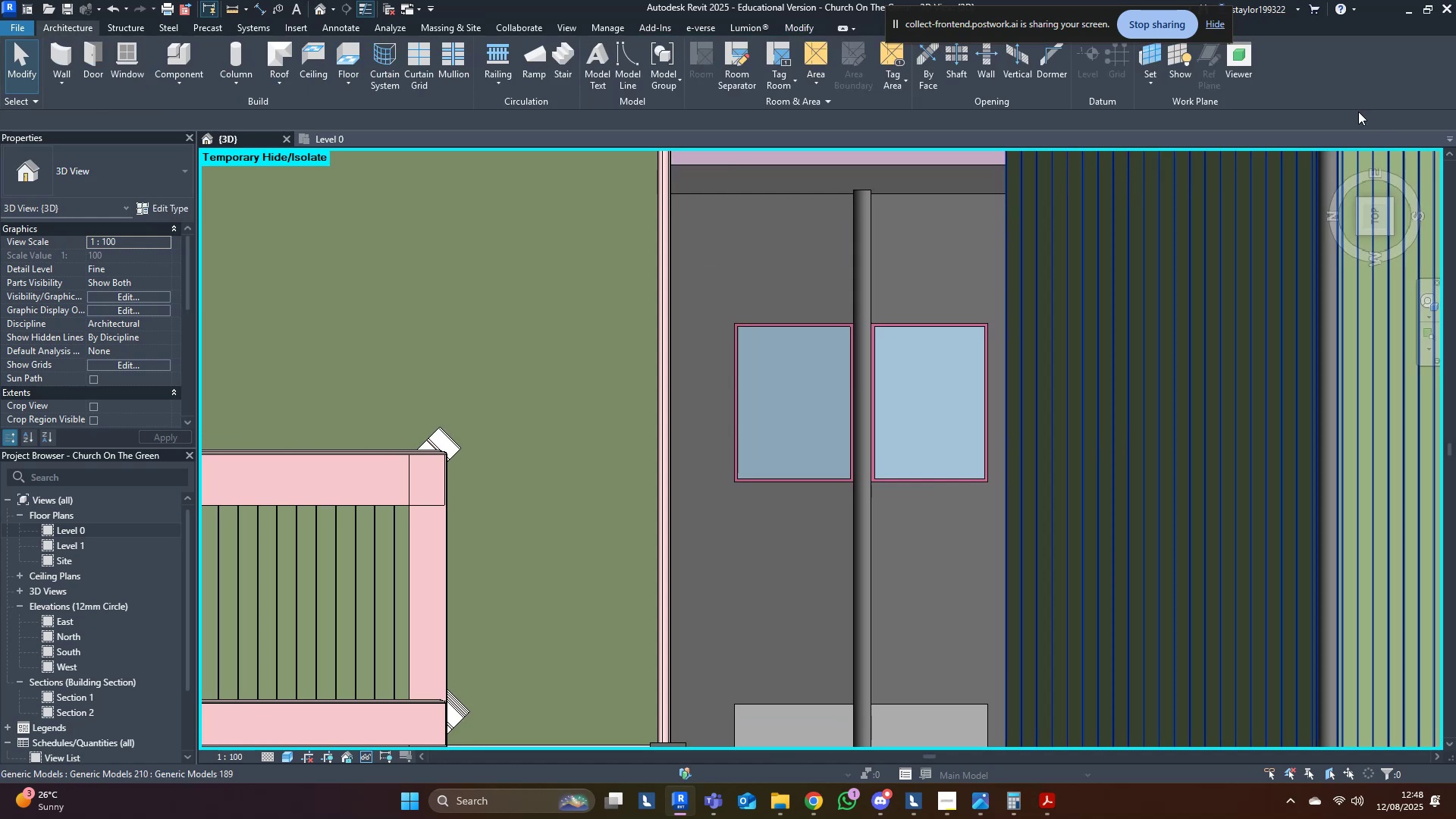 
left_click([1152, 49])
 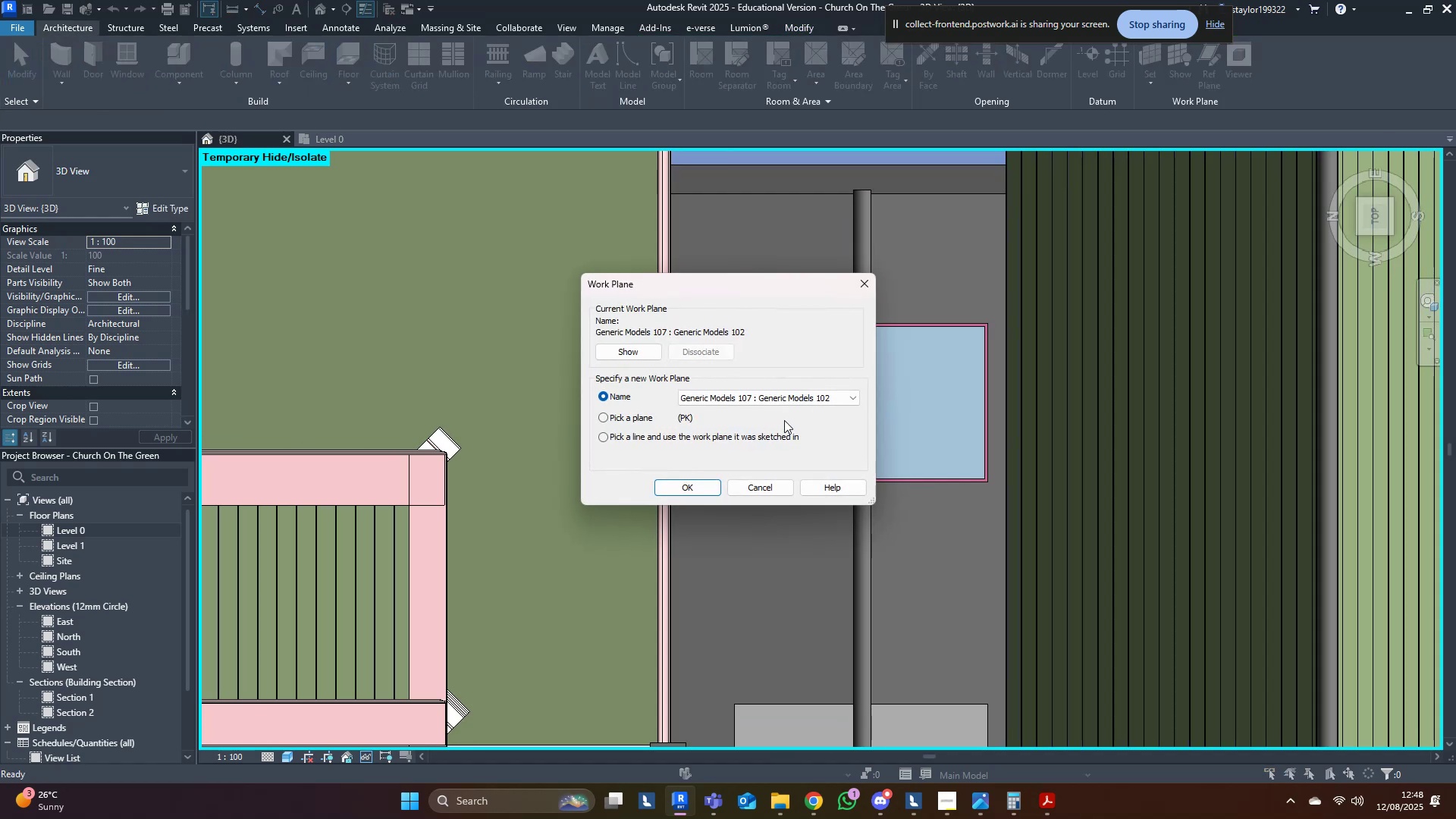 
left_click([769, 403])
 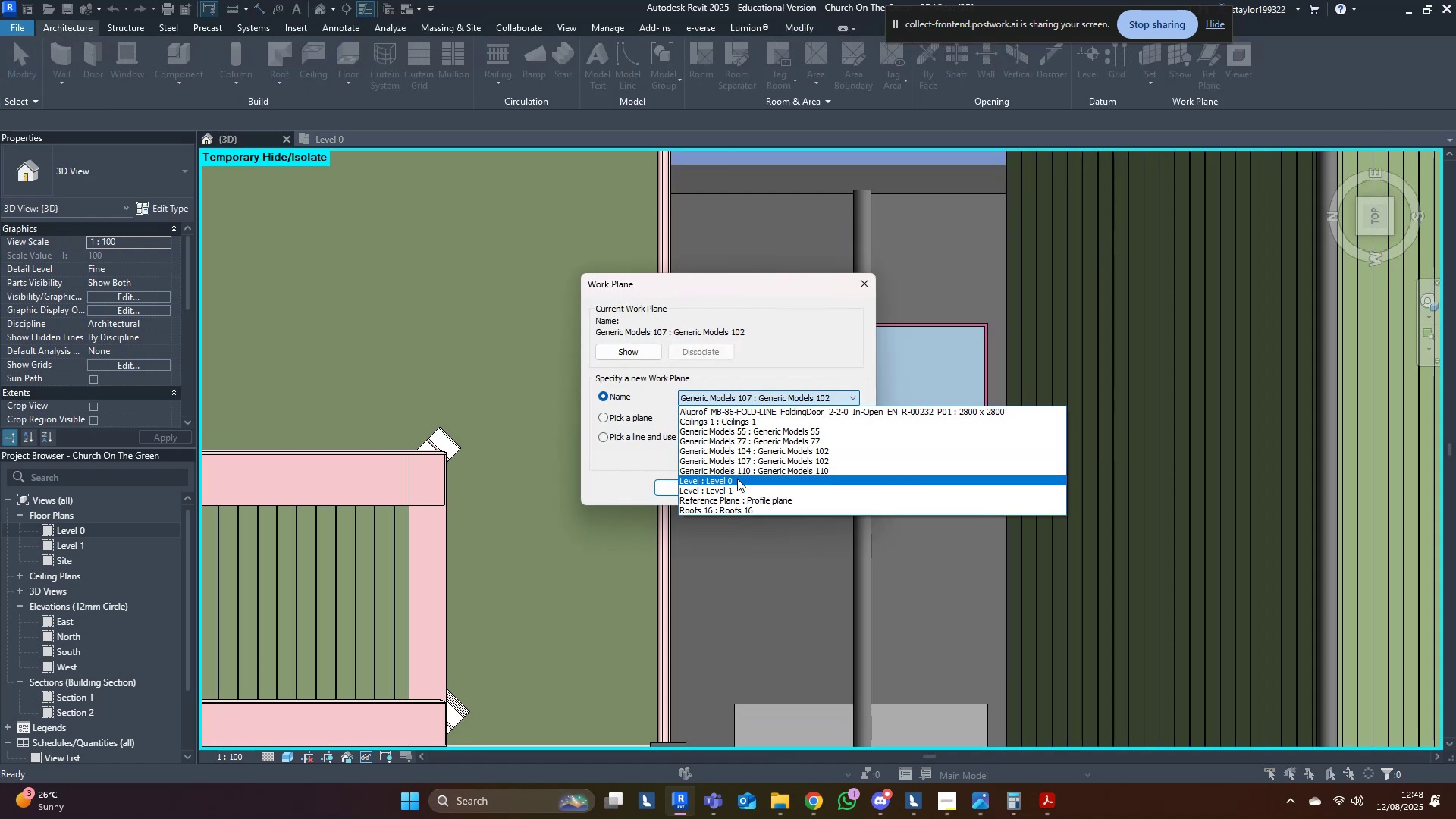 
left_click([737, 479])
 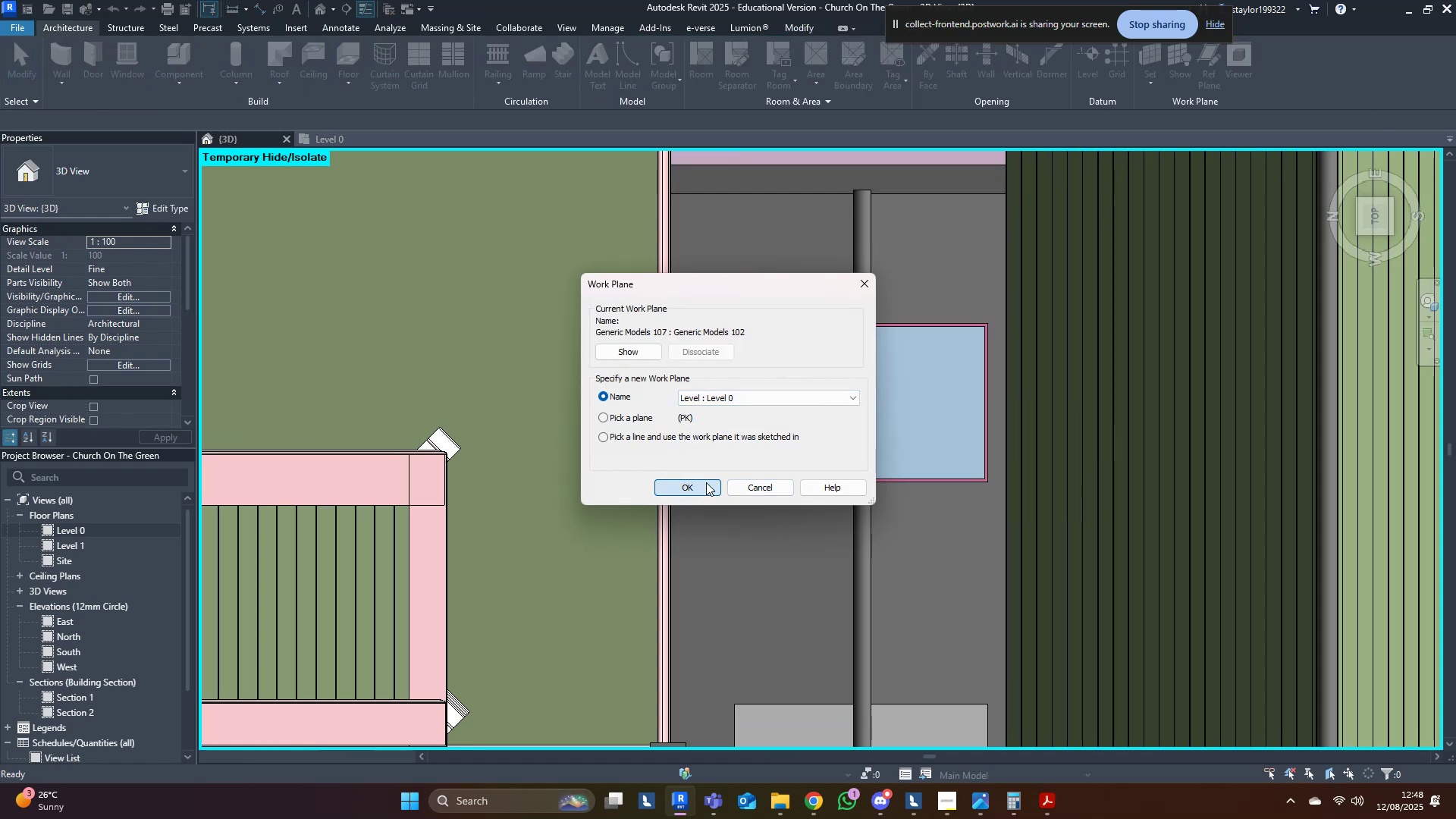 
middle_click([1025, 404])
 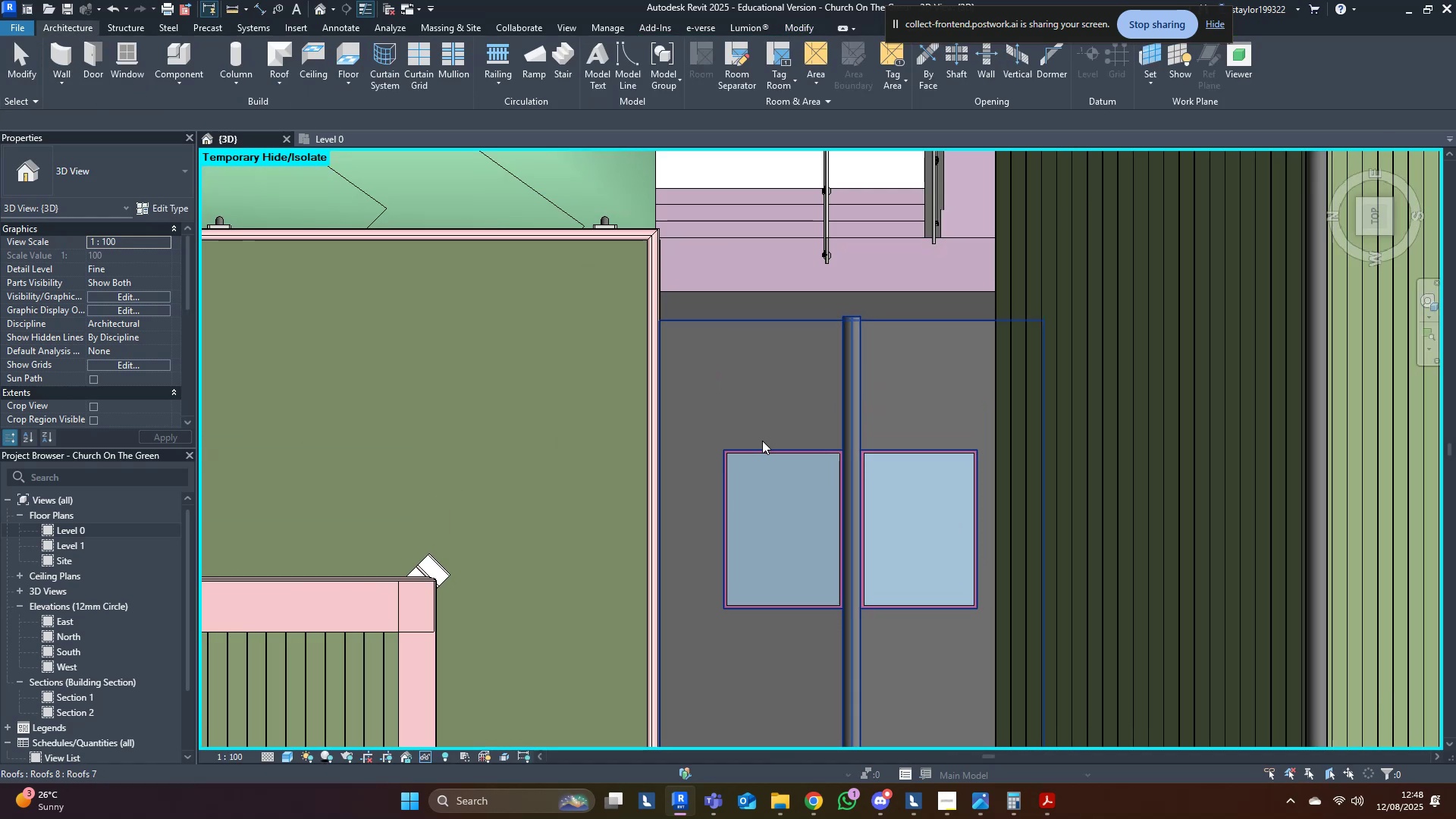 
left_click([764, 453])
 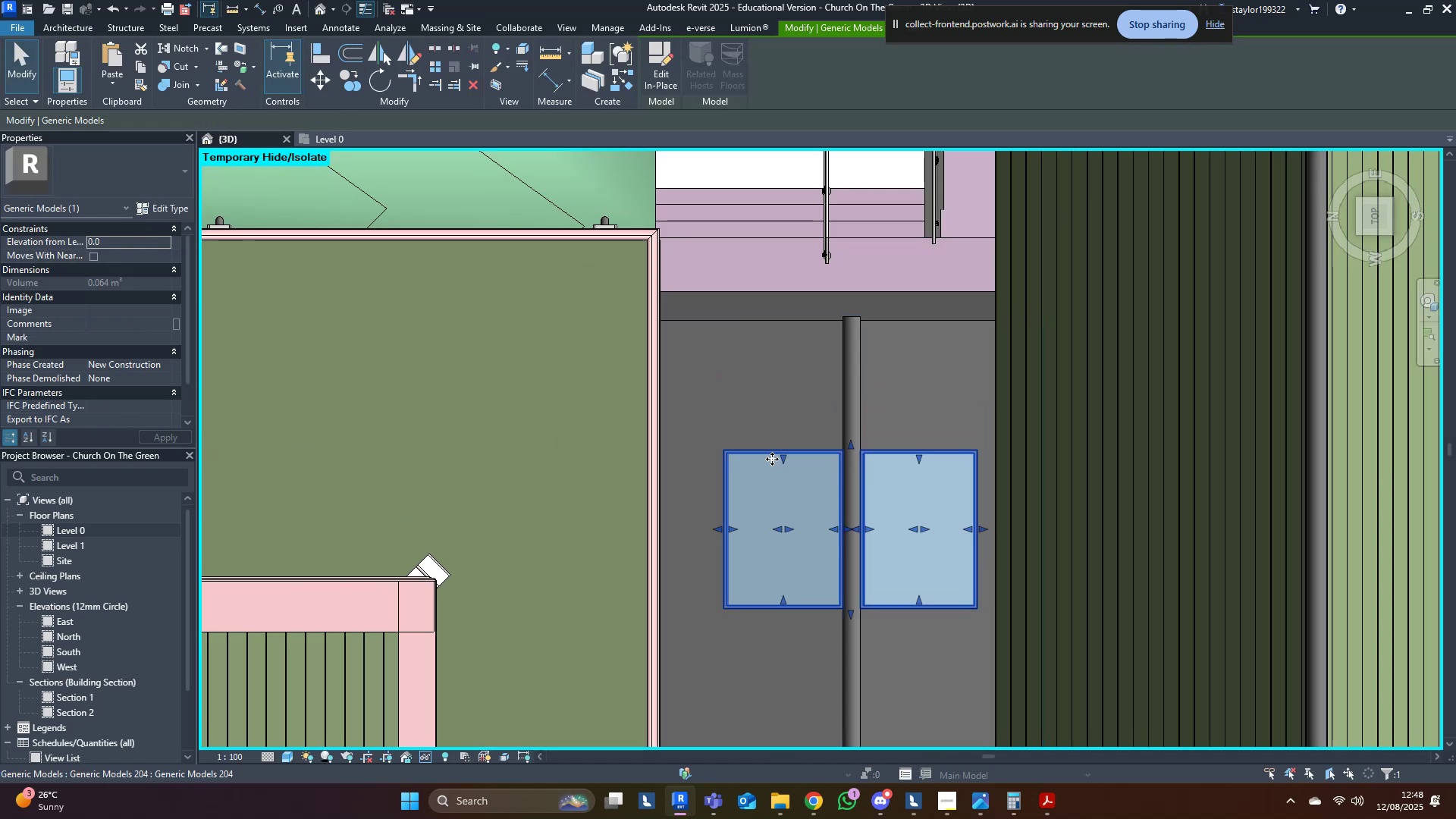 
scroll: coordinate [861, 475], scroll_direction: up, amount: 5.0
 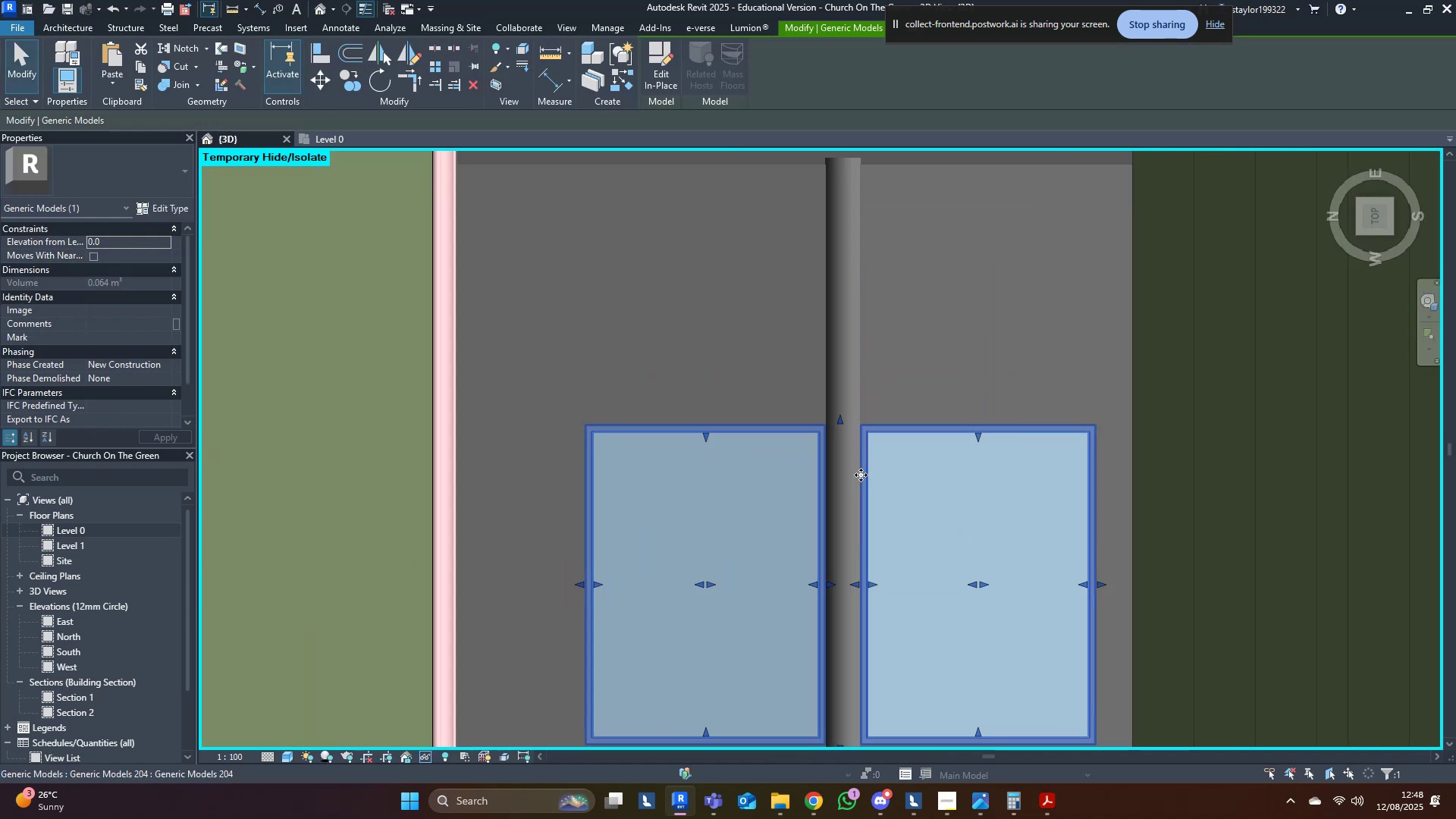 
hold_key(key=ControlLeft, duration=0.44)
left_click([732, 498])
 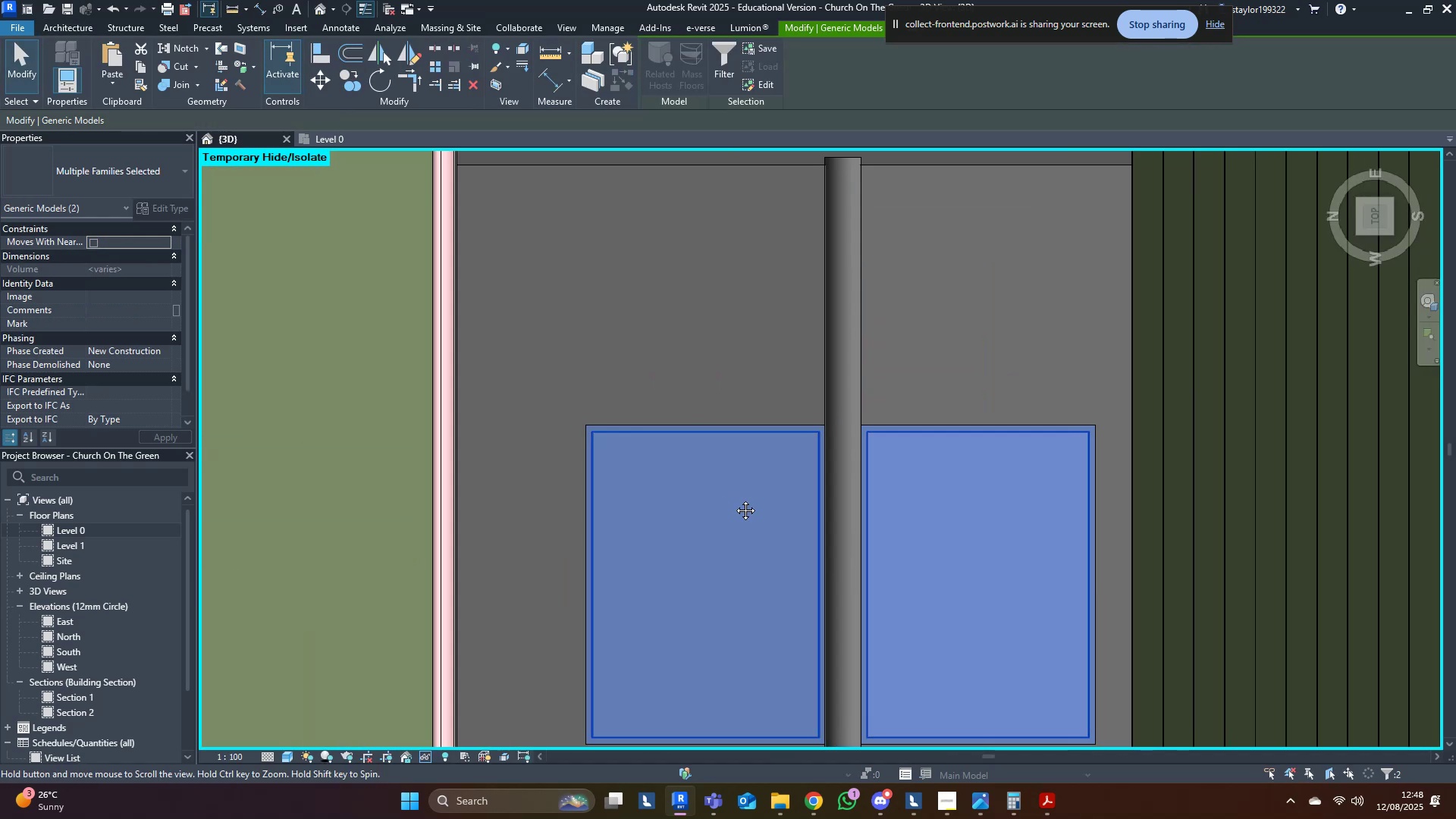 
type(mv)
 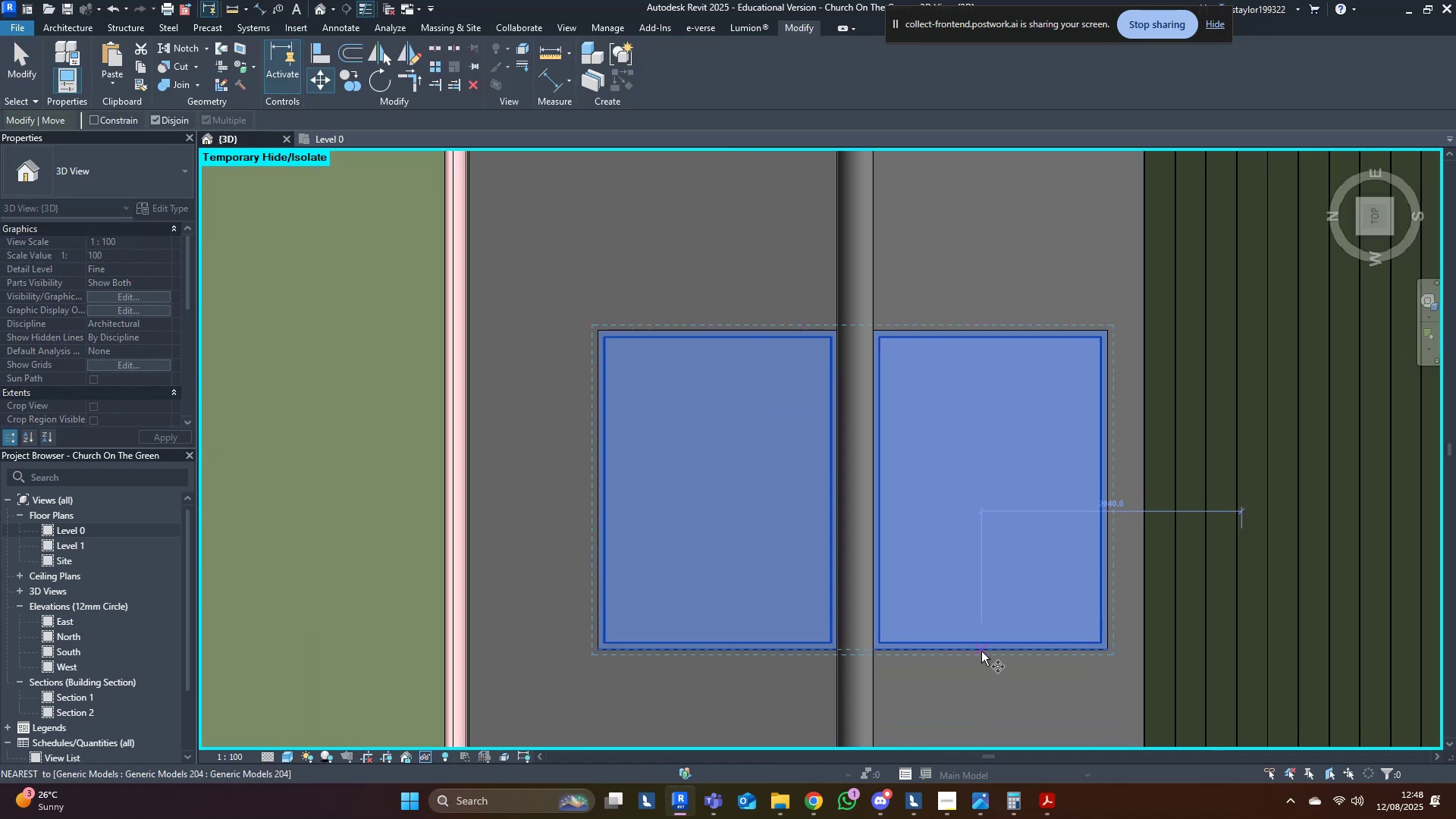 
left_click([990, 651])
 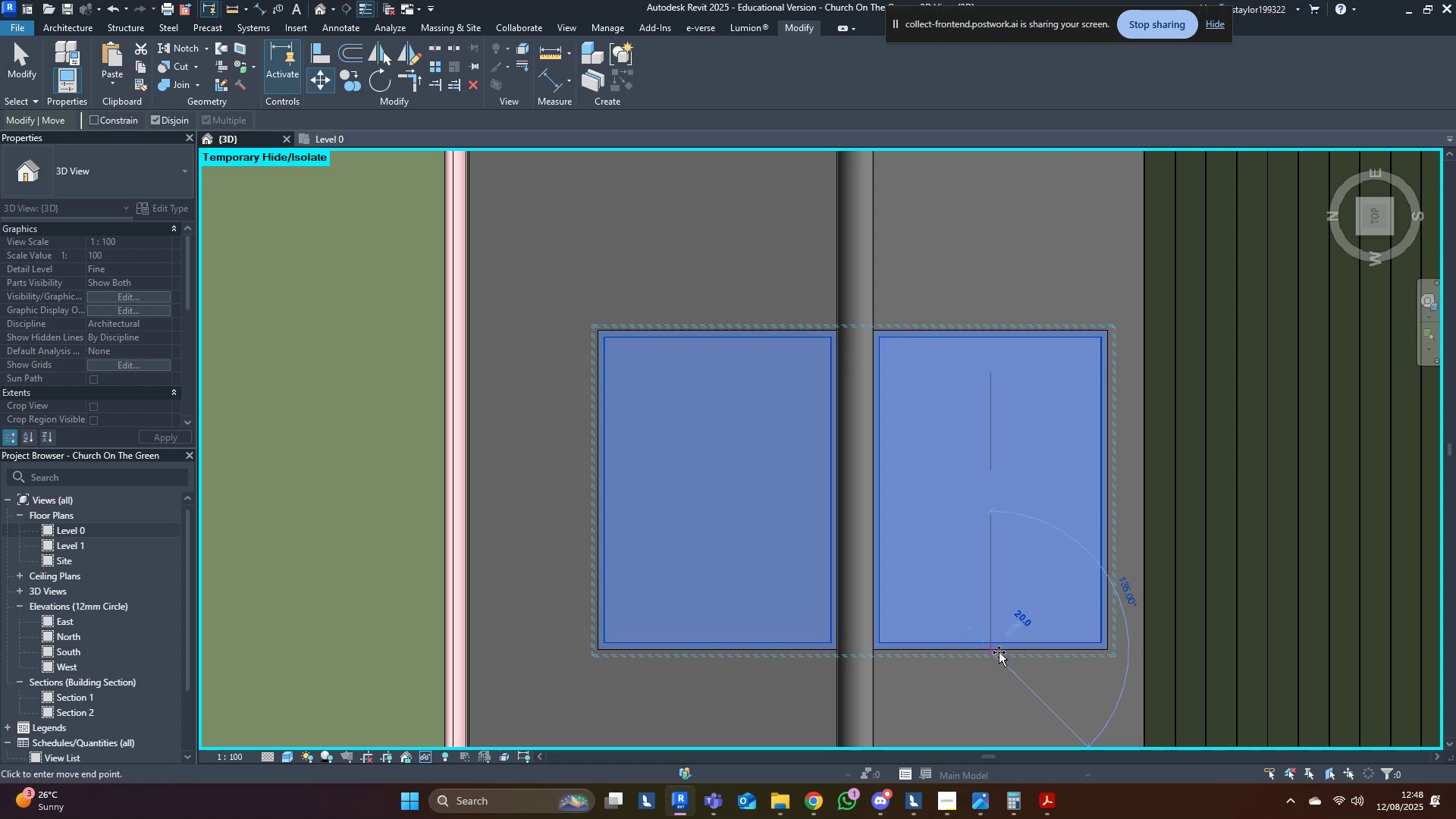 
scroll: coordinate [1027, 675], scroll_direction: down, amount: 3.0
 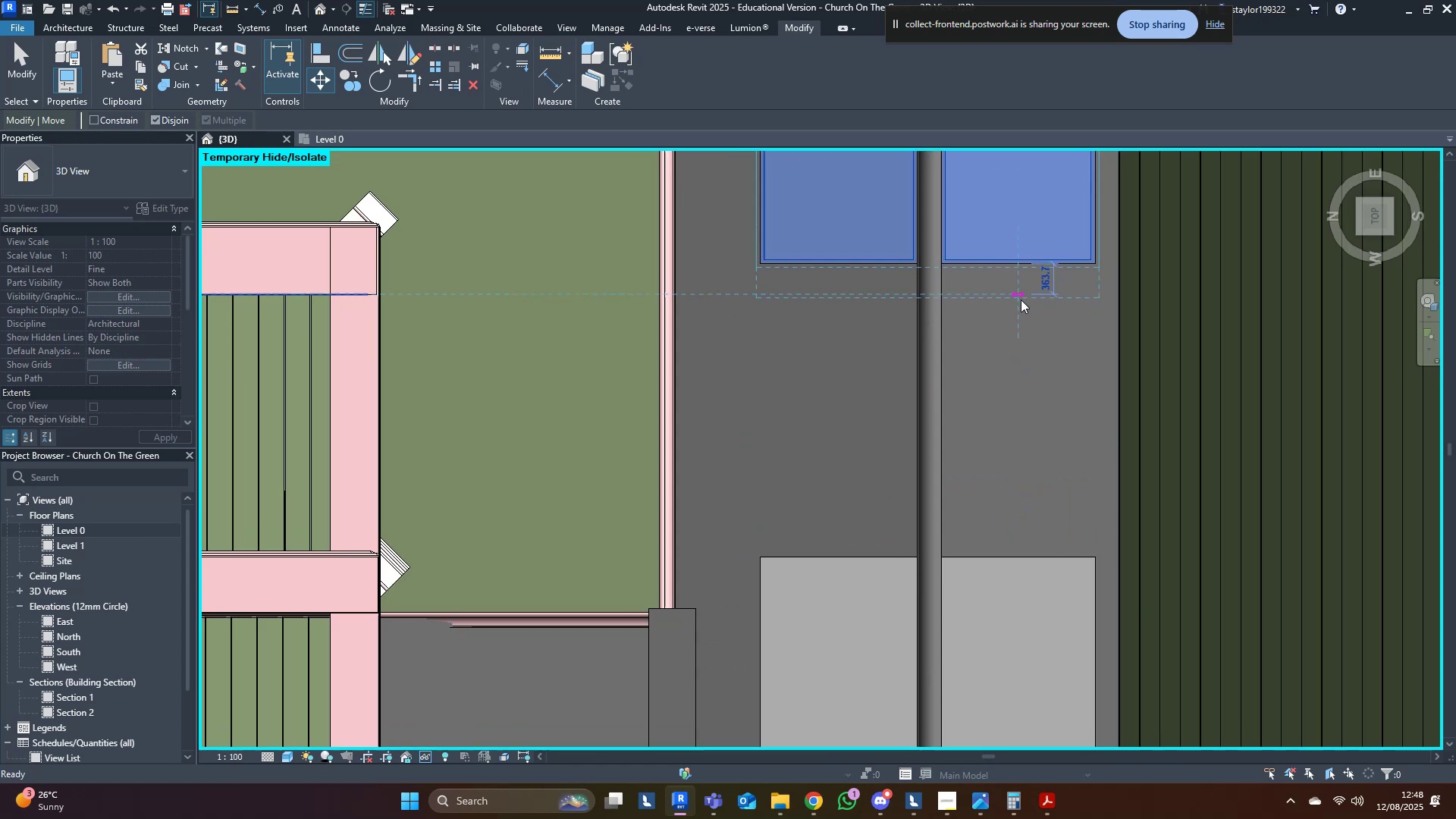 
key(Control+ControlLeft)
 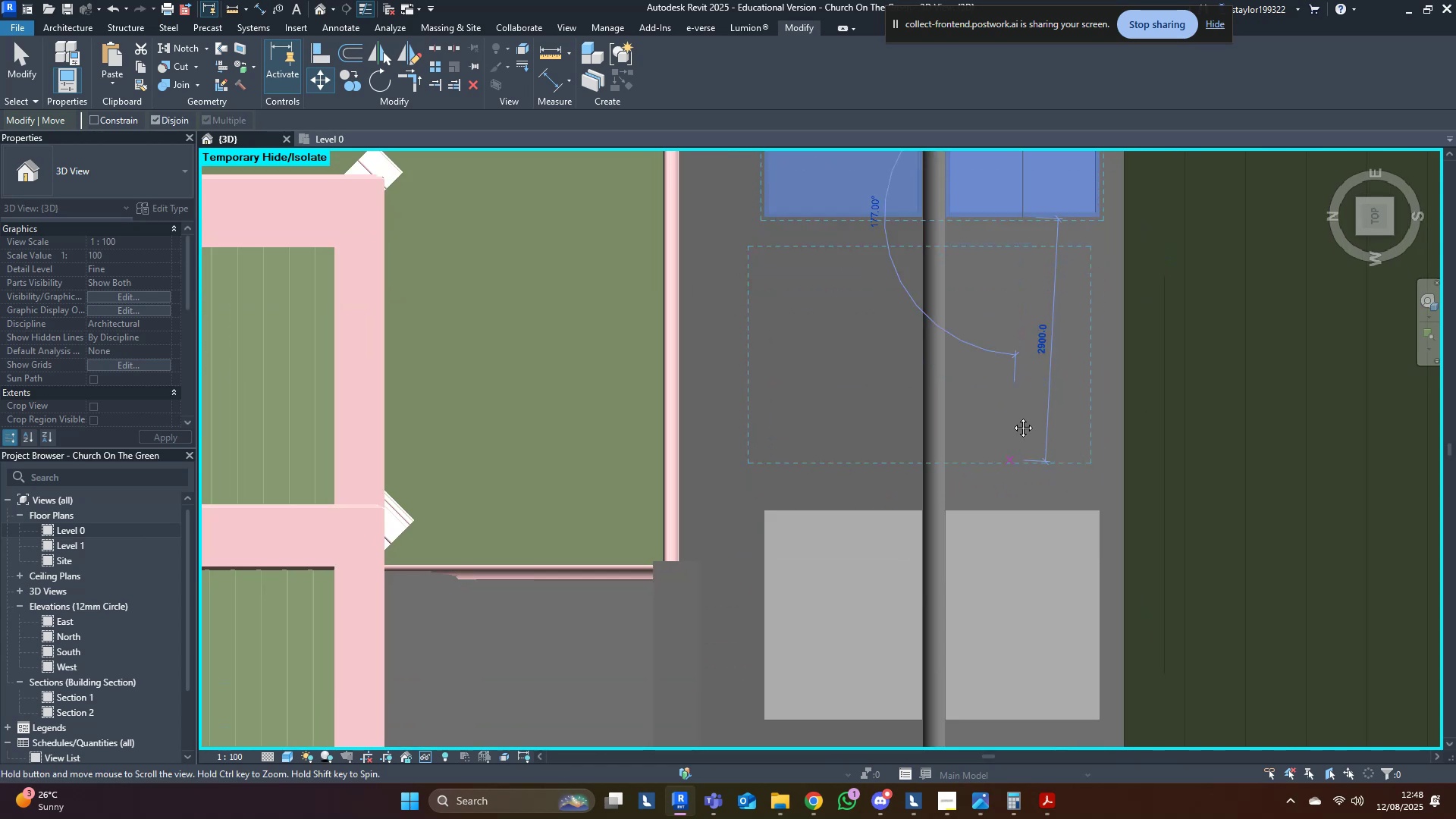 
hold_key(key=ControlLeft, duration=1.5)
 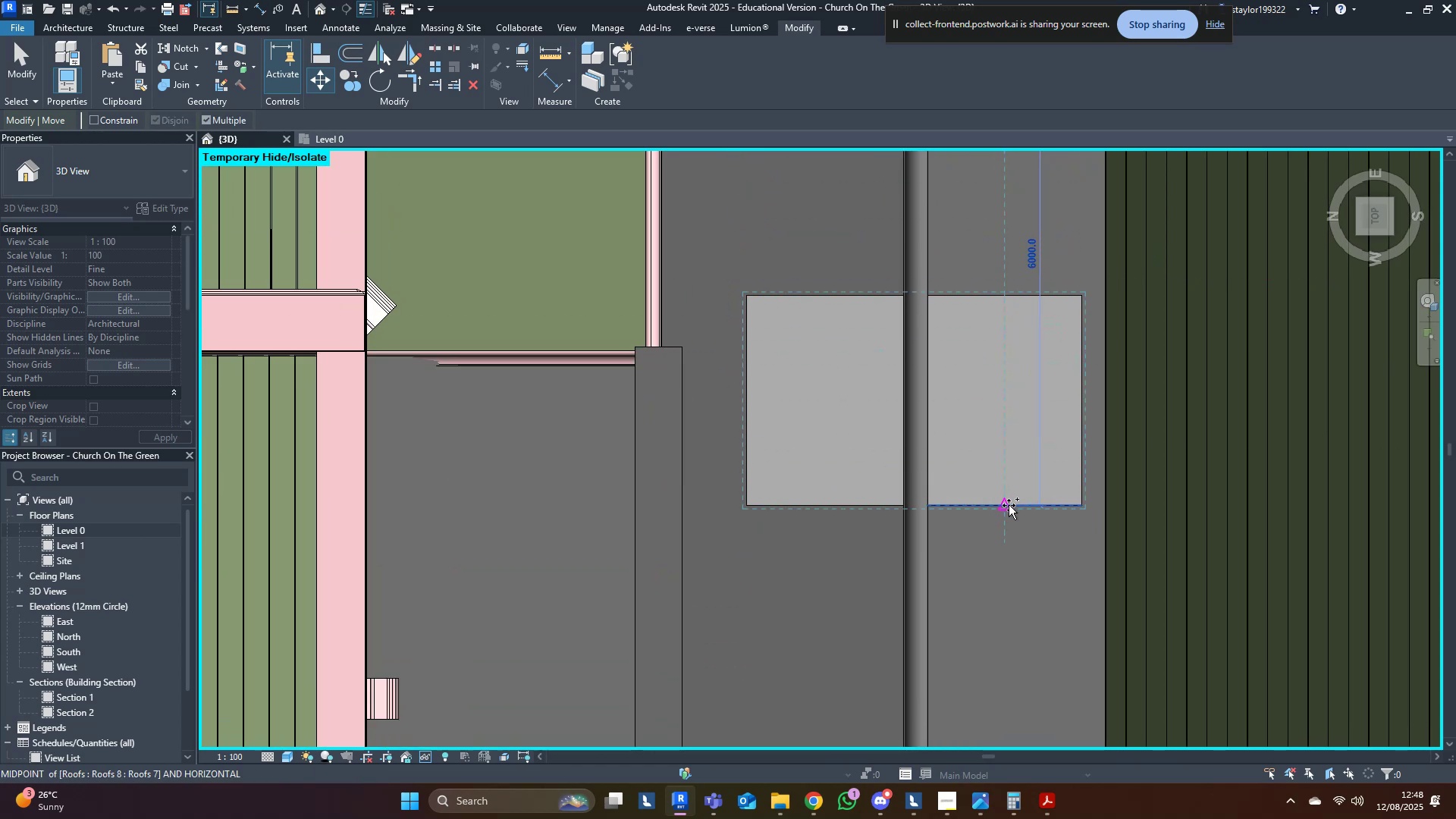 
hold_key(key=ControlLeft, duration=1.03)
left_click([1009, 505])
 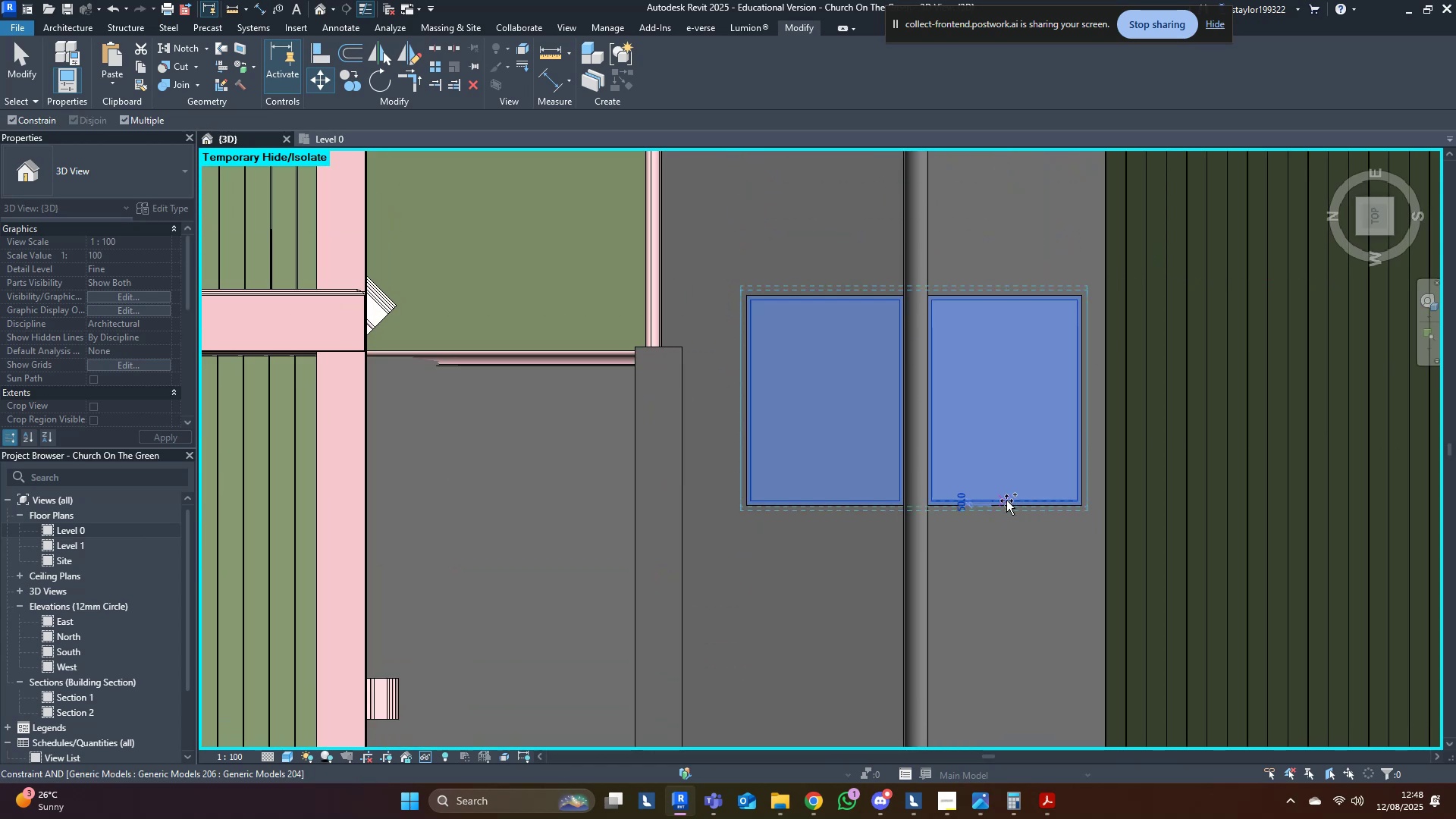 
scroll: coordinate [1005, 488], scroll_direction: down, amount: 6.0
 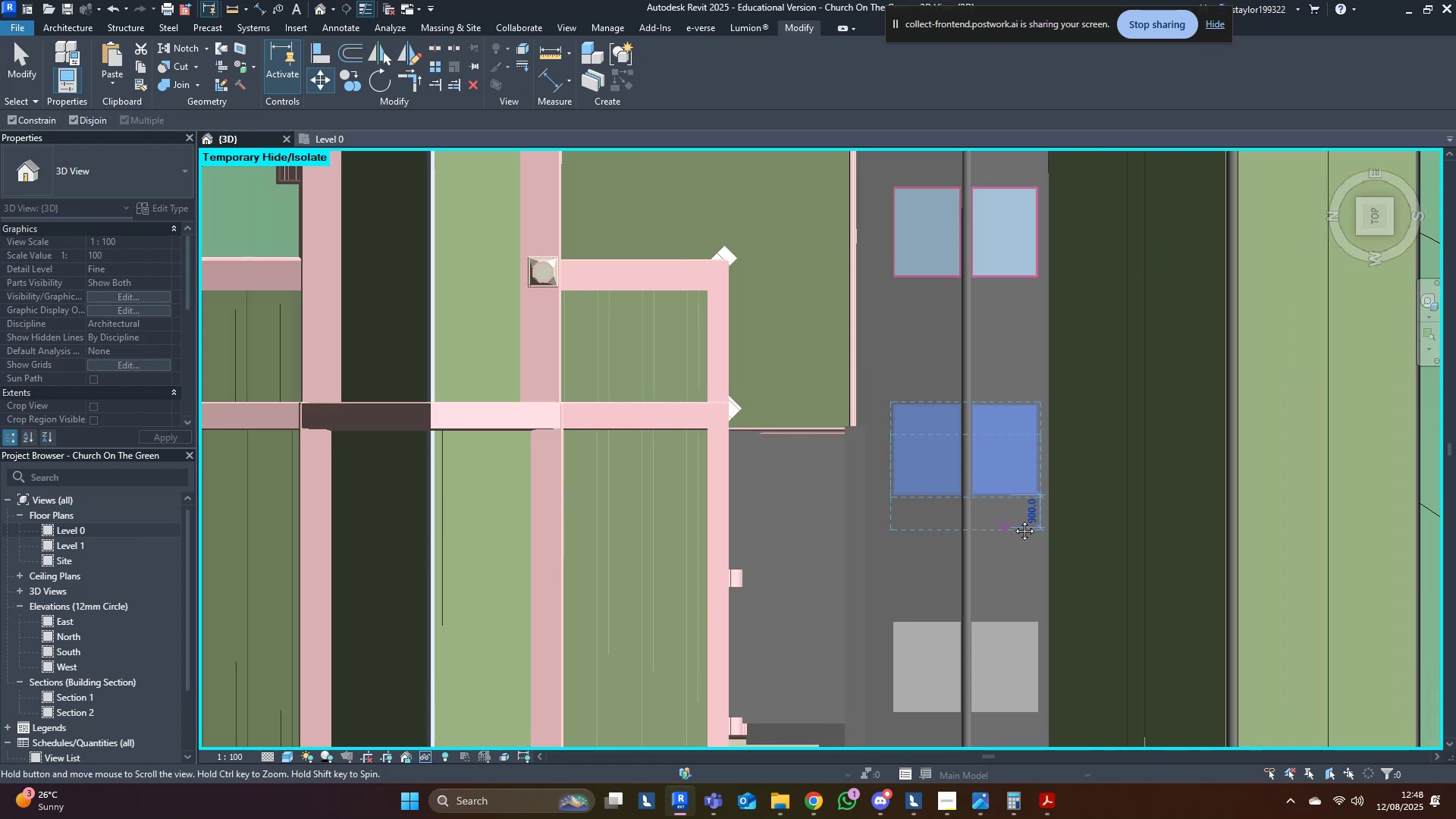 
hold_key(key=ControlLeft, duration=1.5)
 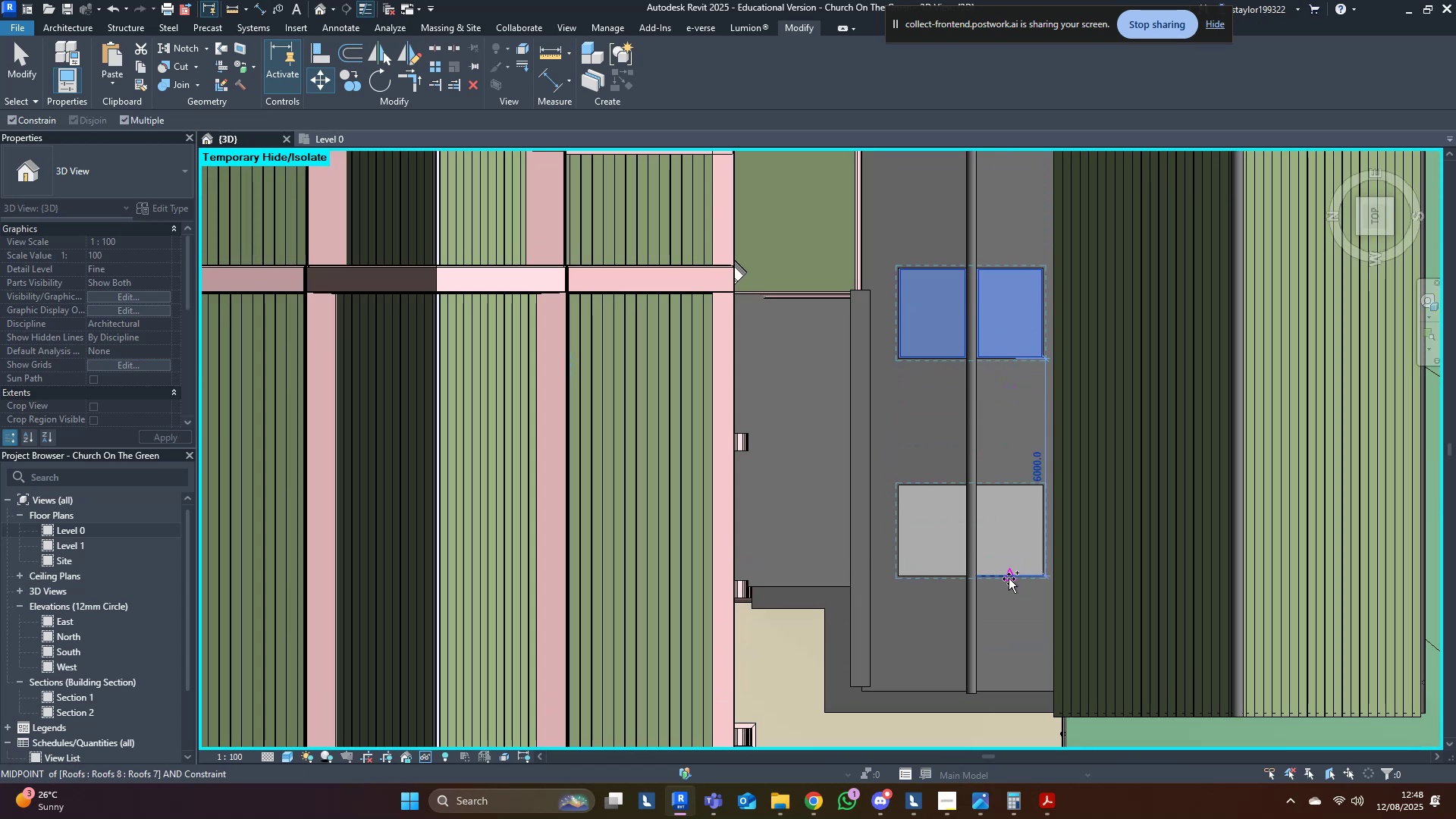 
hold_key(key=ControlLeft, duration=0.88)
left_click([1009, 579])
 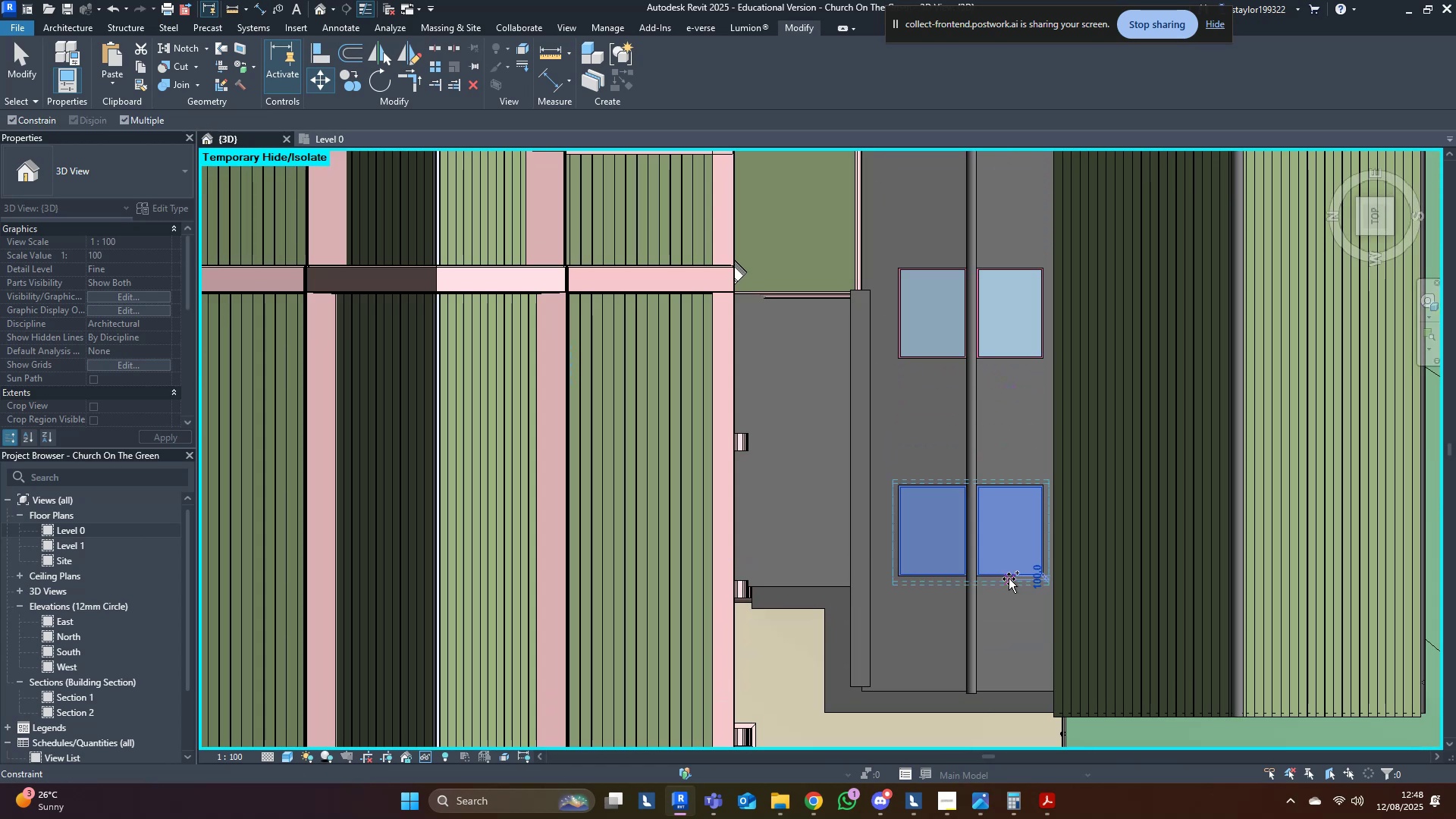 
key(Escape)
key(Escape)
type(hr)
 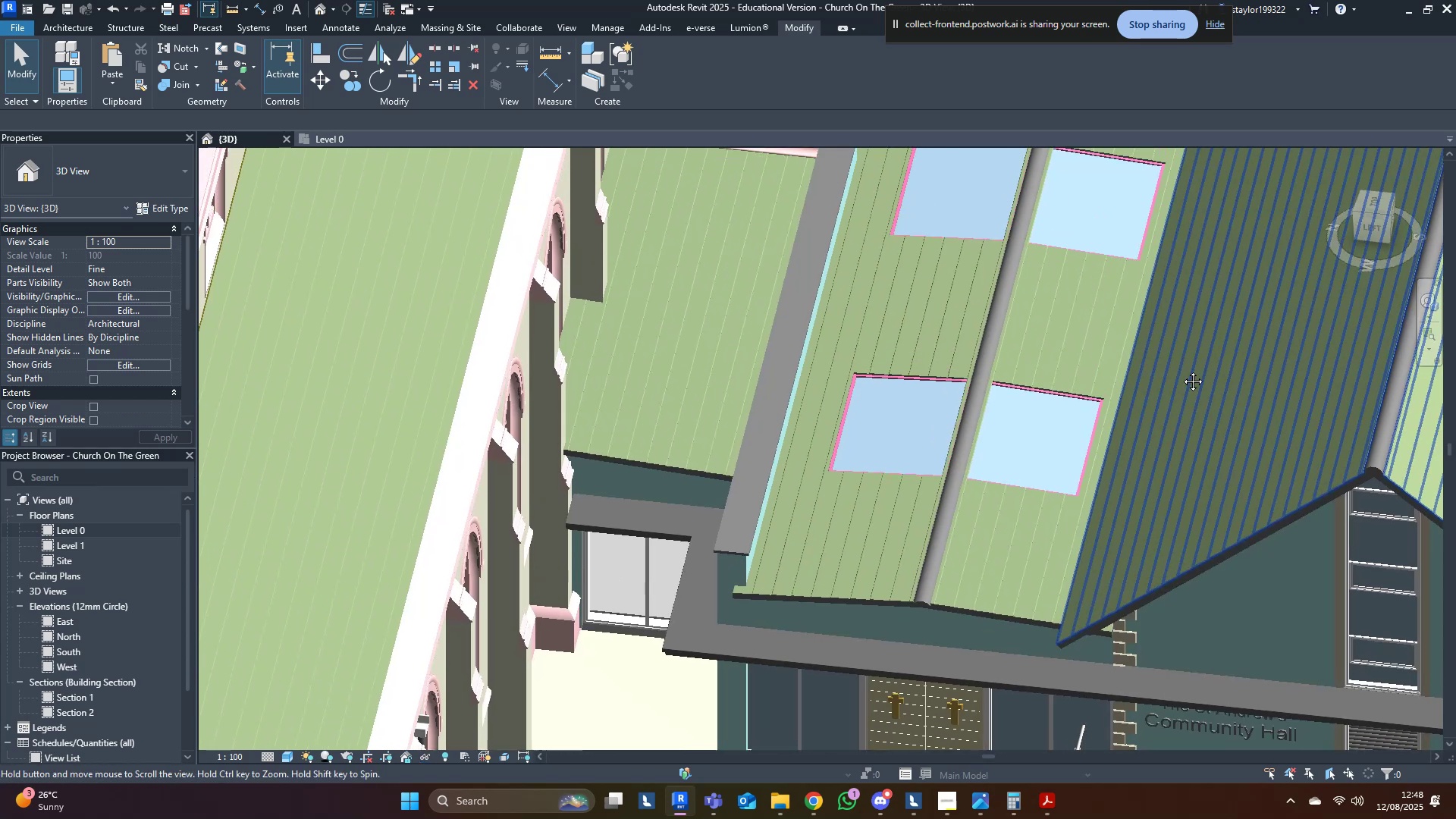 
scroll: coordinate [1009, 579], scroll_direction: down, amount: 4.0
 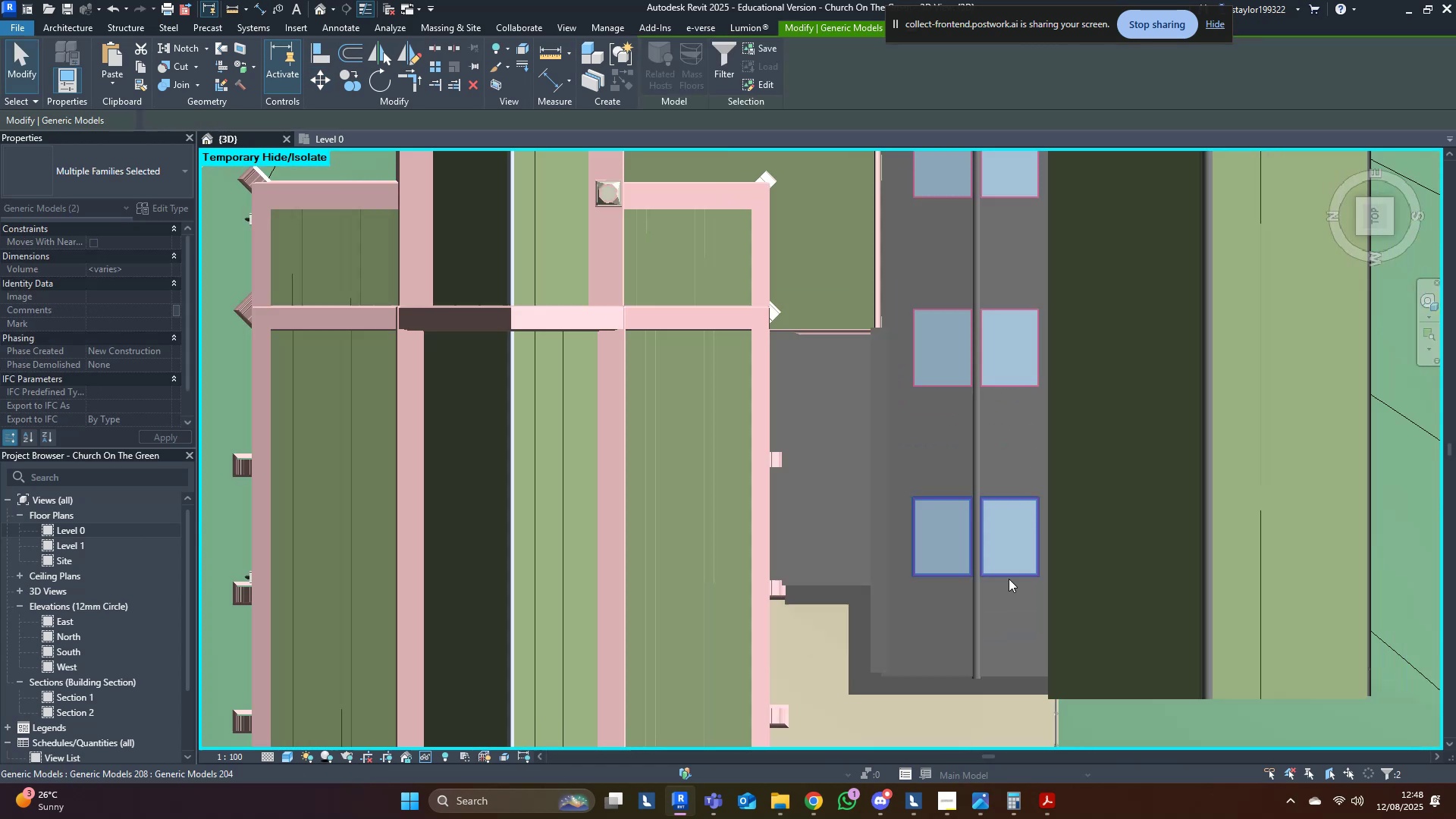 
scroll: coordinate [954, 477], scroll_direction: up, amount: 8.0
 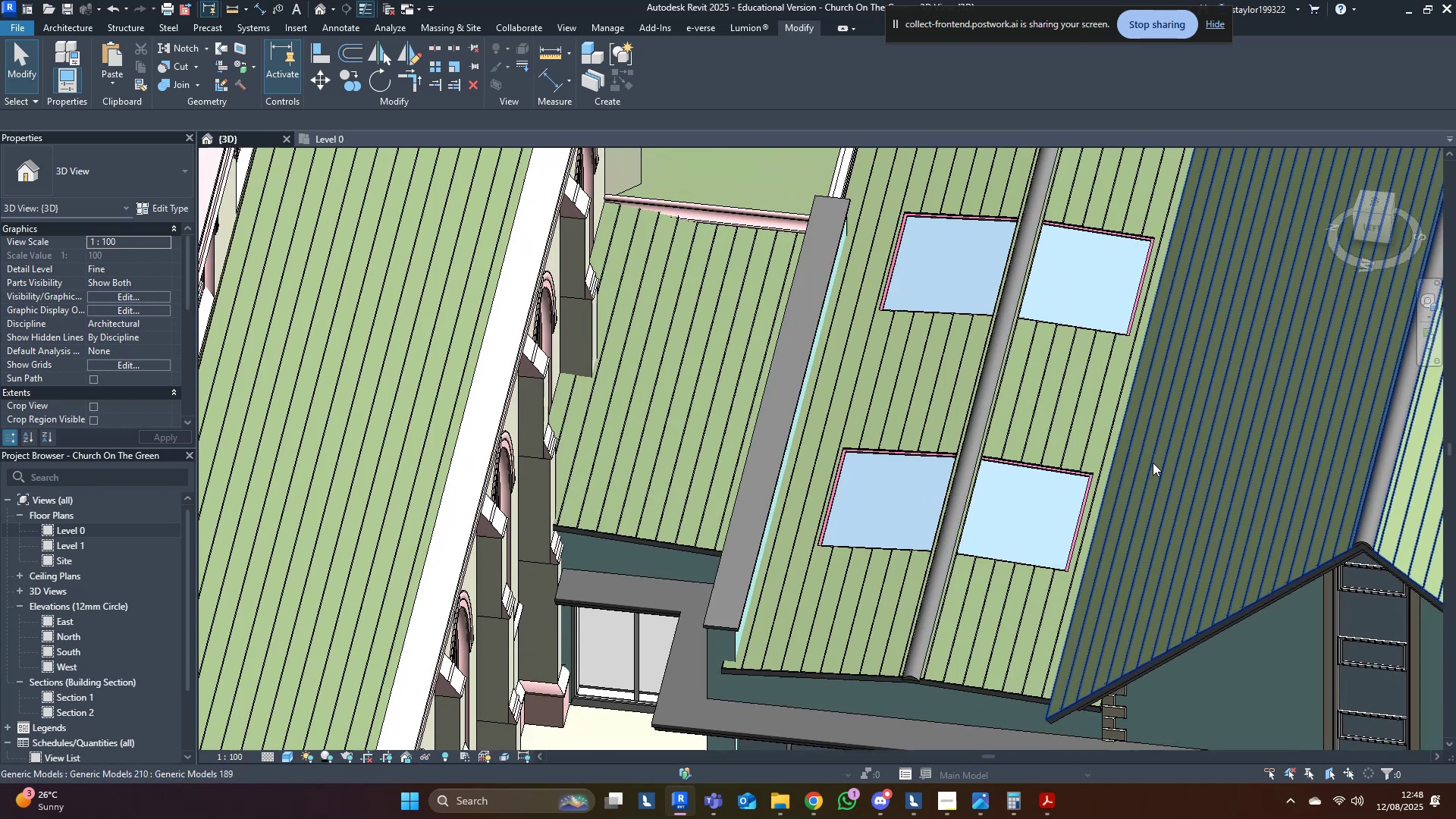 
scroll: coordinate [1098, 626], scroll_direction: down, amount: 3.0
 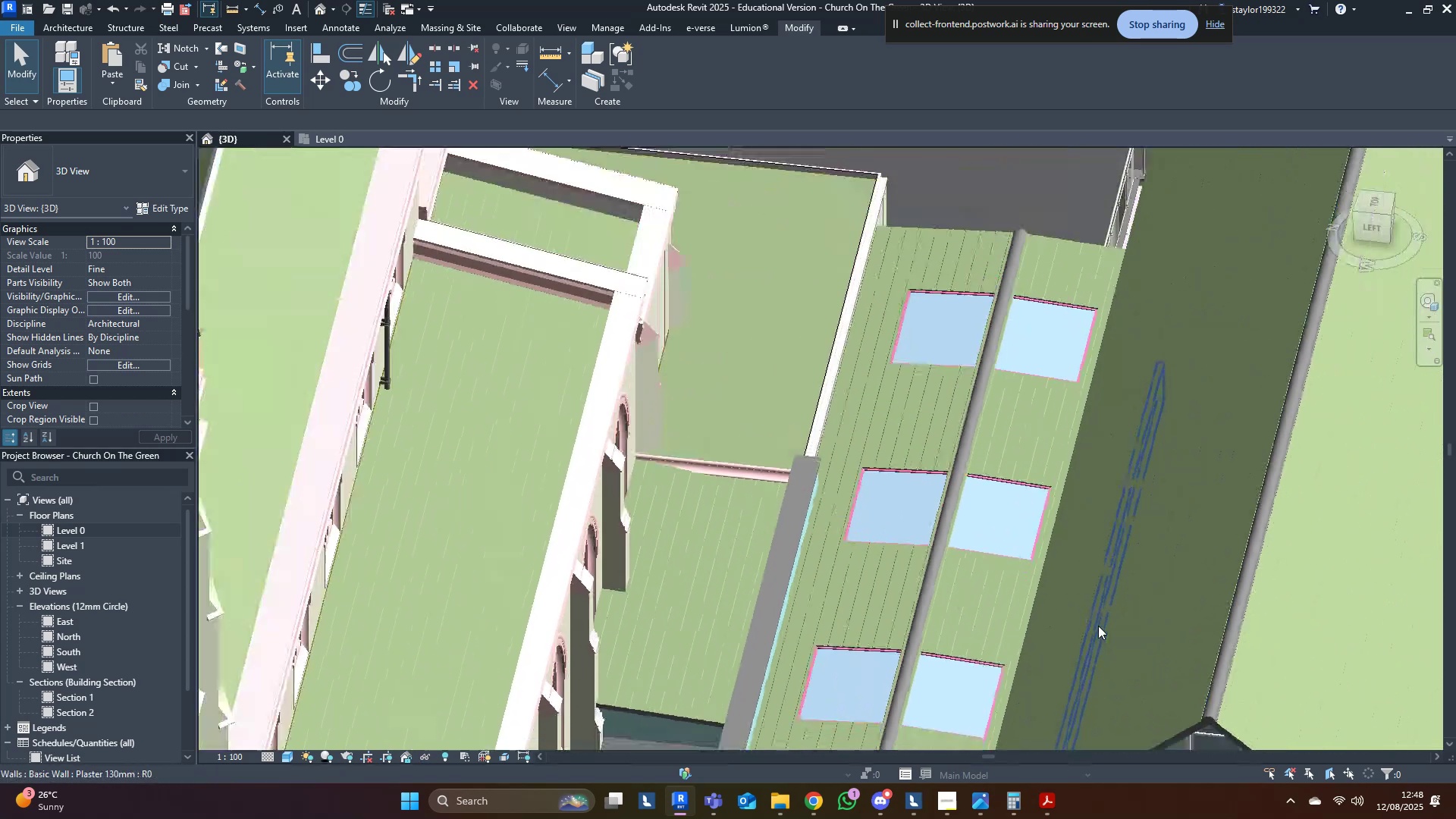 
hold_key(key=ShiftLeft, duration=0.45)
 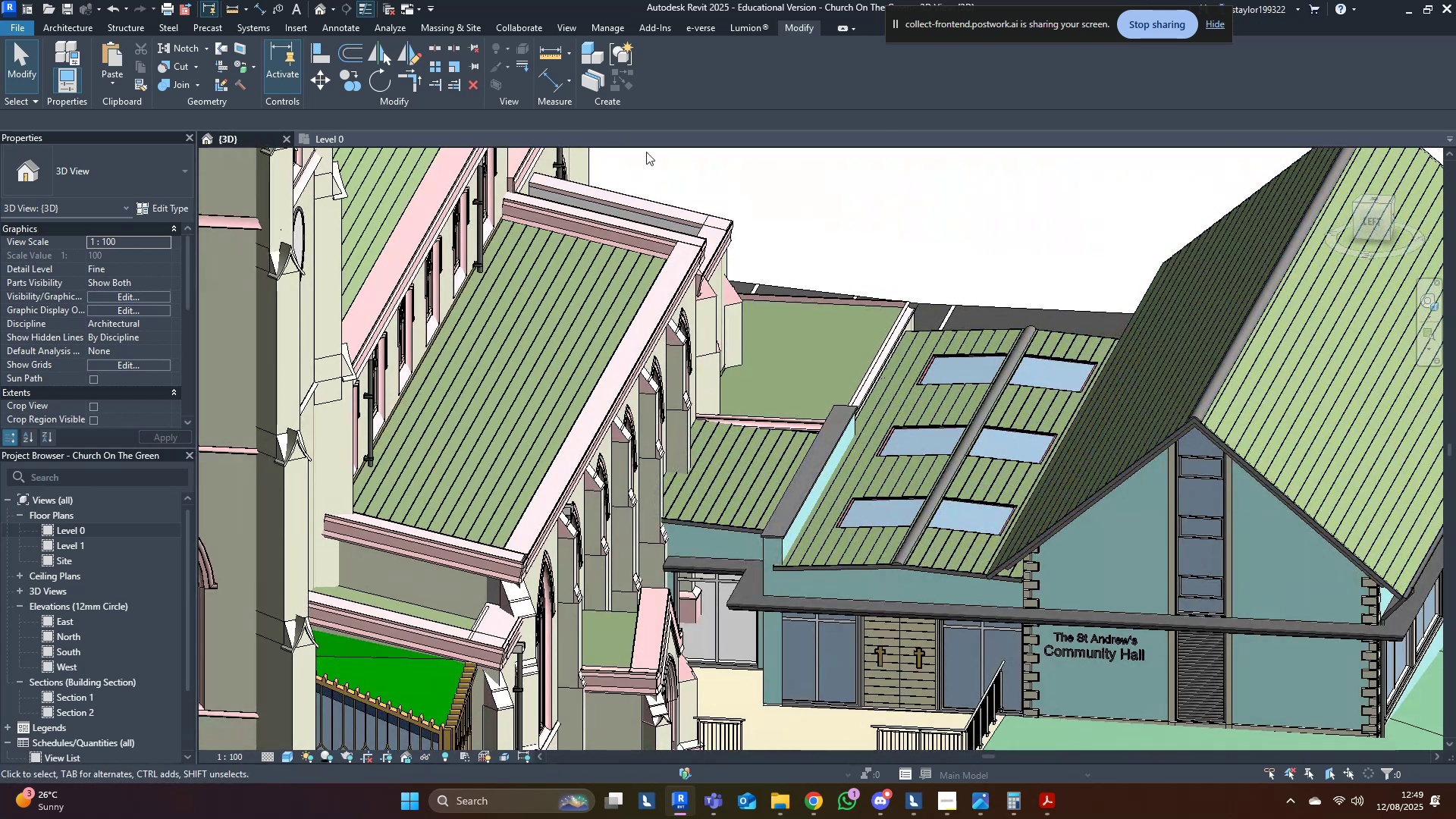 
key(Control+ControlLeft)
 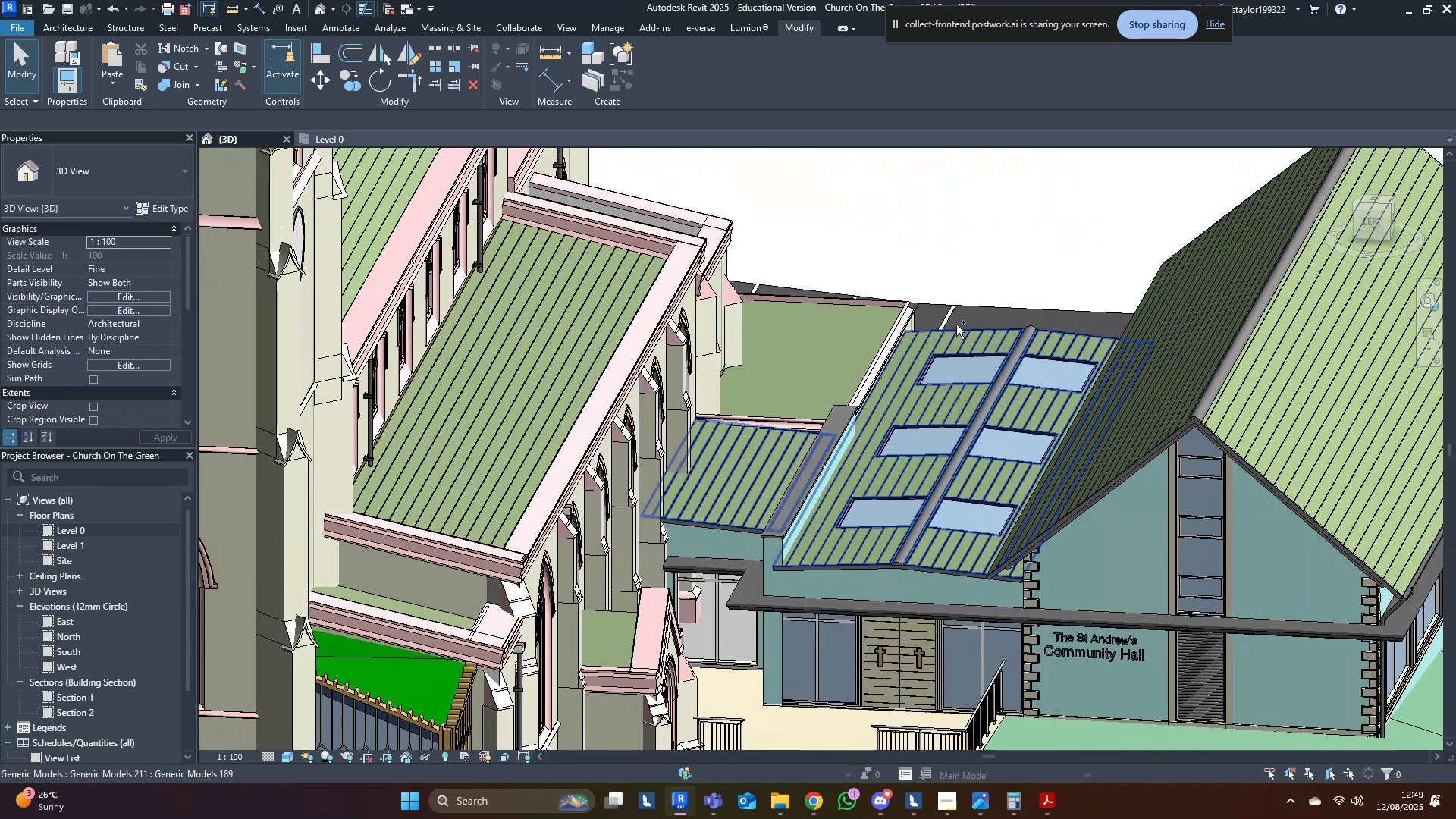 
key(Control+S)
 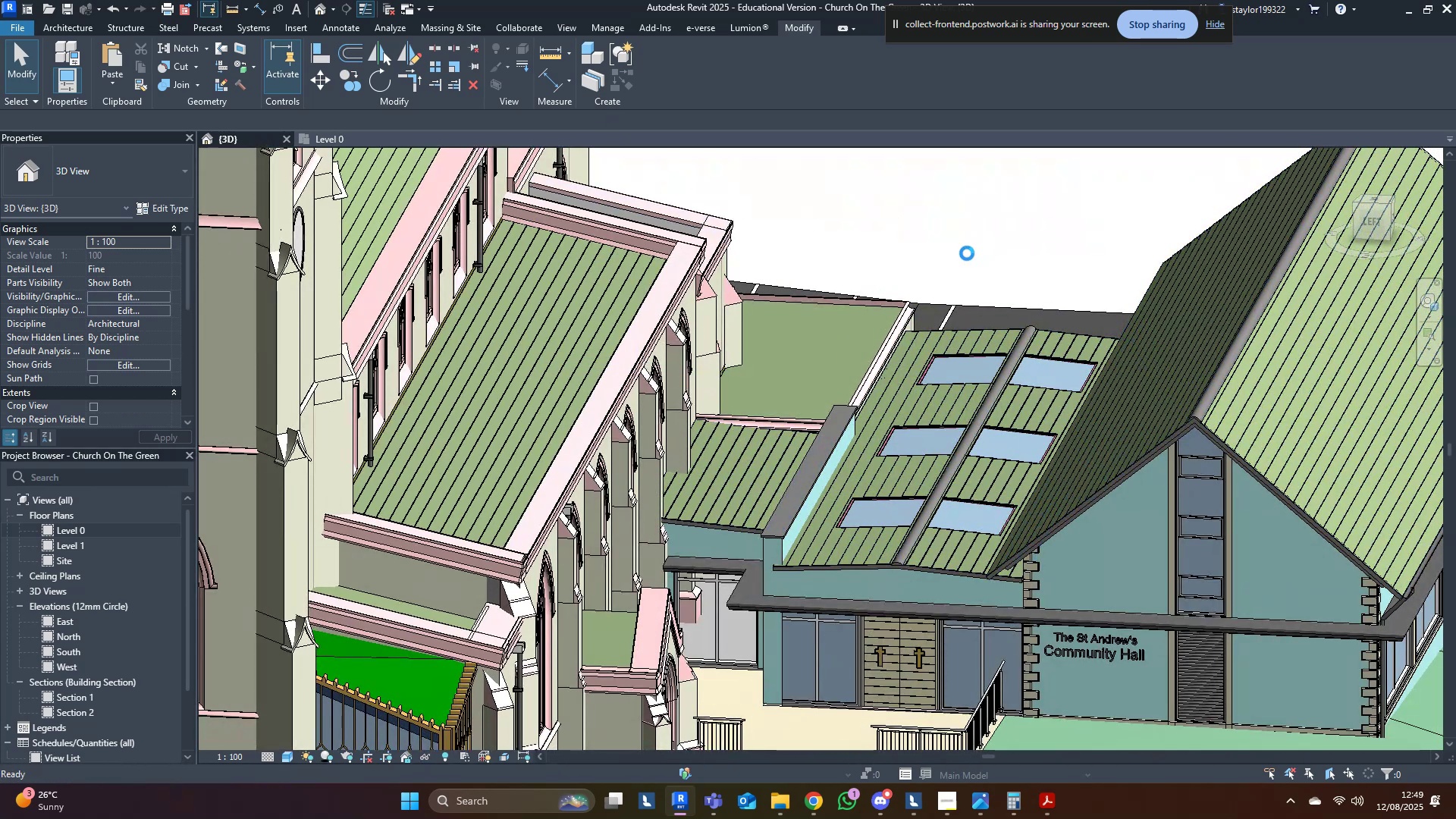 
scroll: coordinate [771, 513], scroll_direction: down, amount: 5.0
 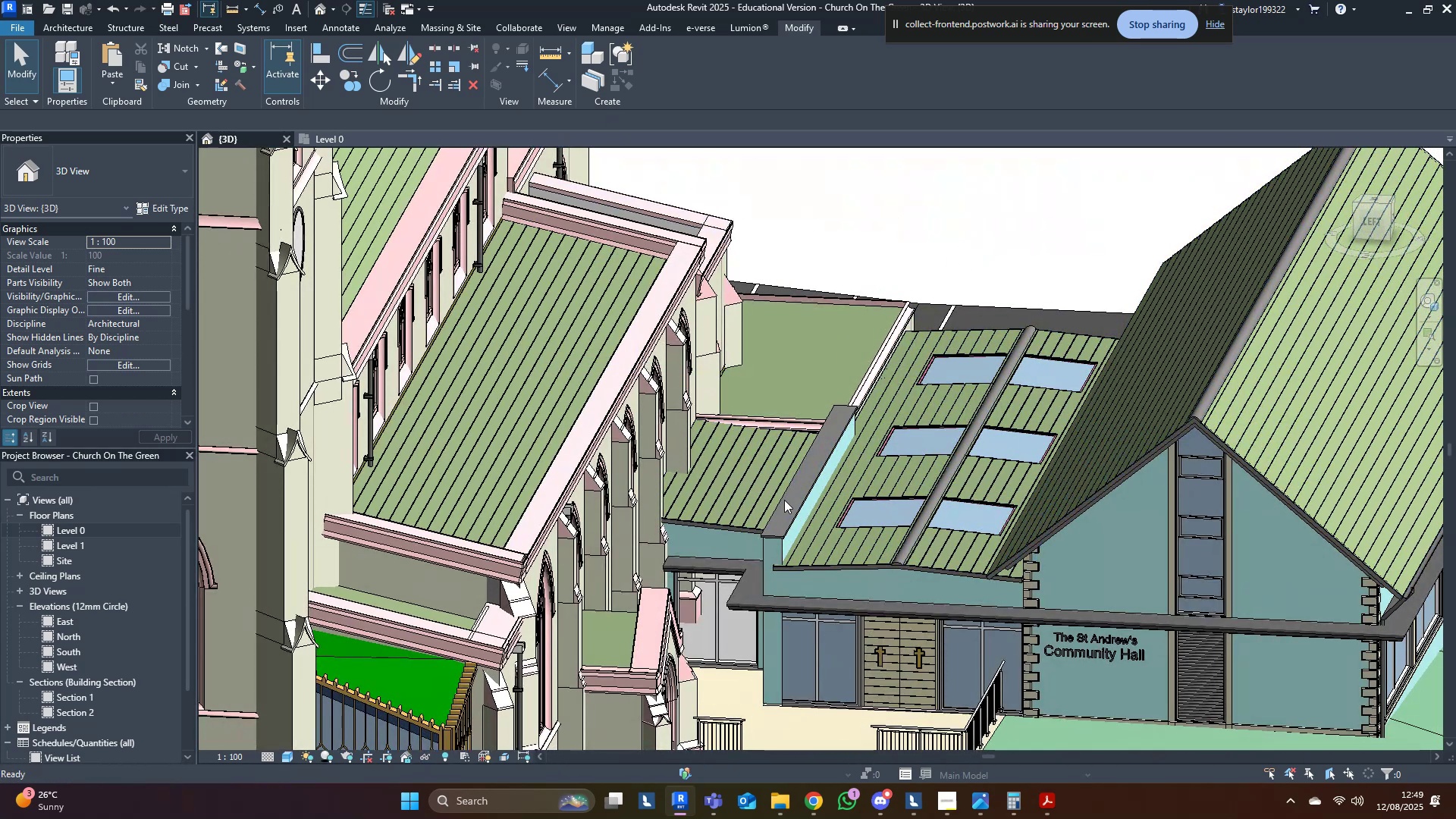 
hold_key(key=ShiftLeft, duration=0.5)
 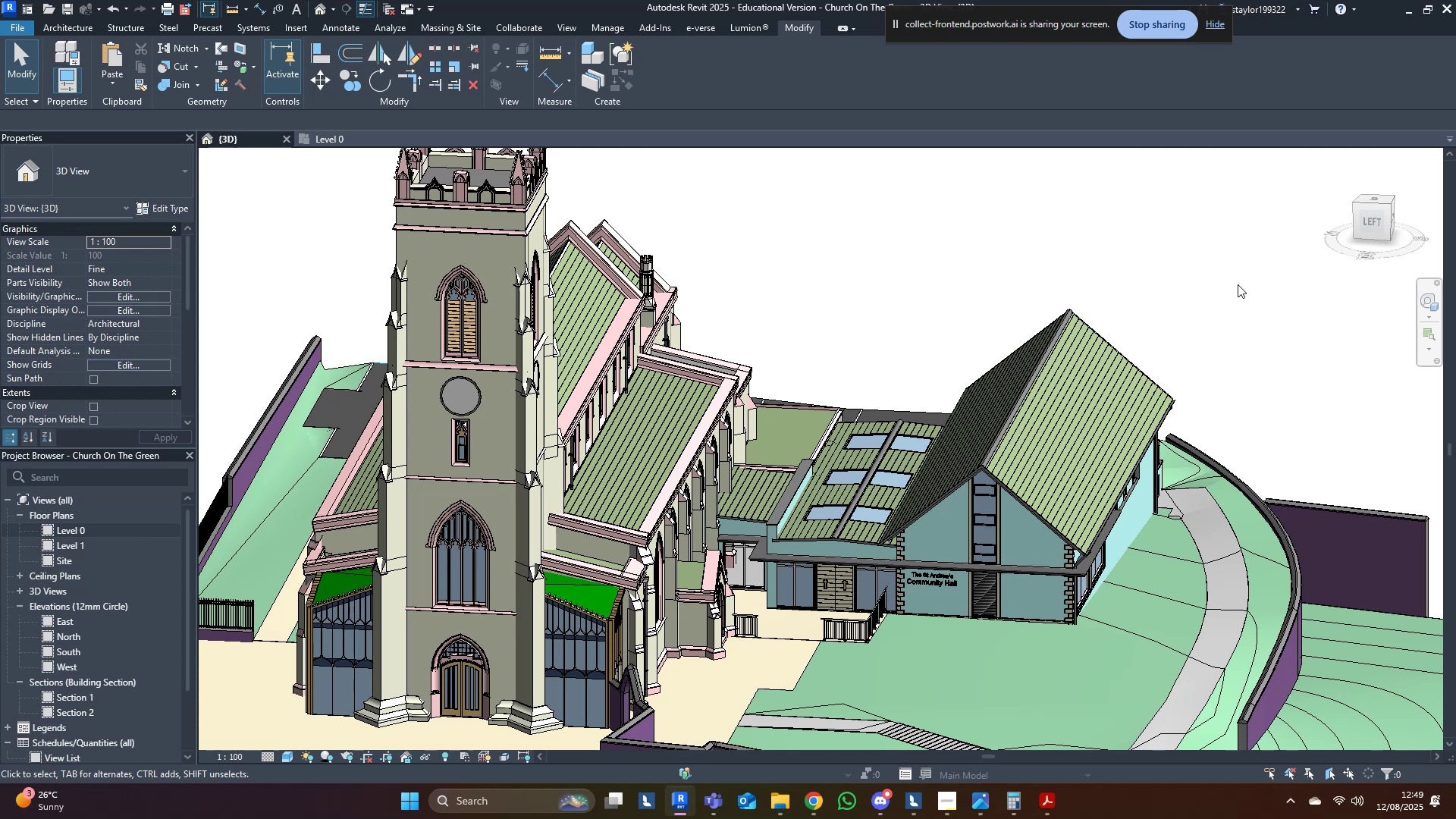 
wait(22.92)
 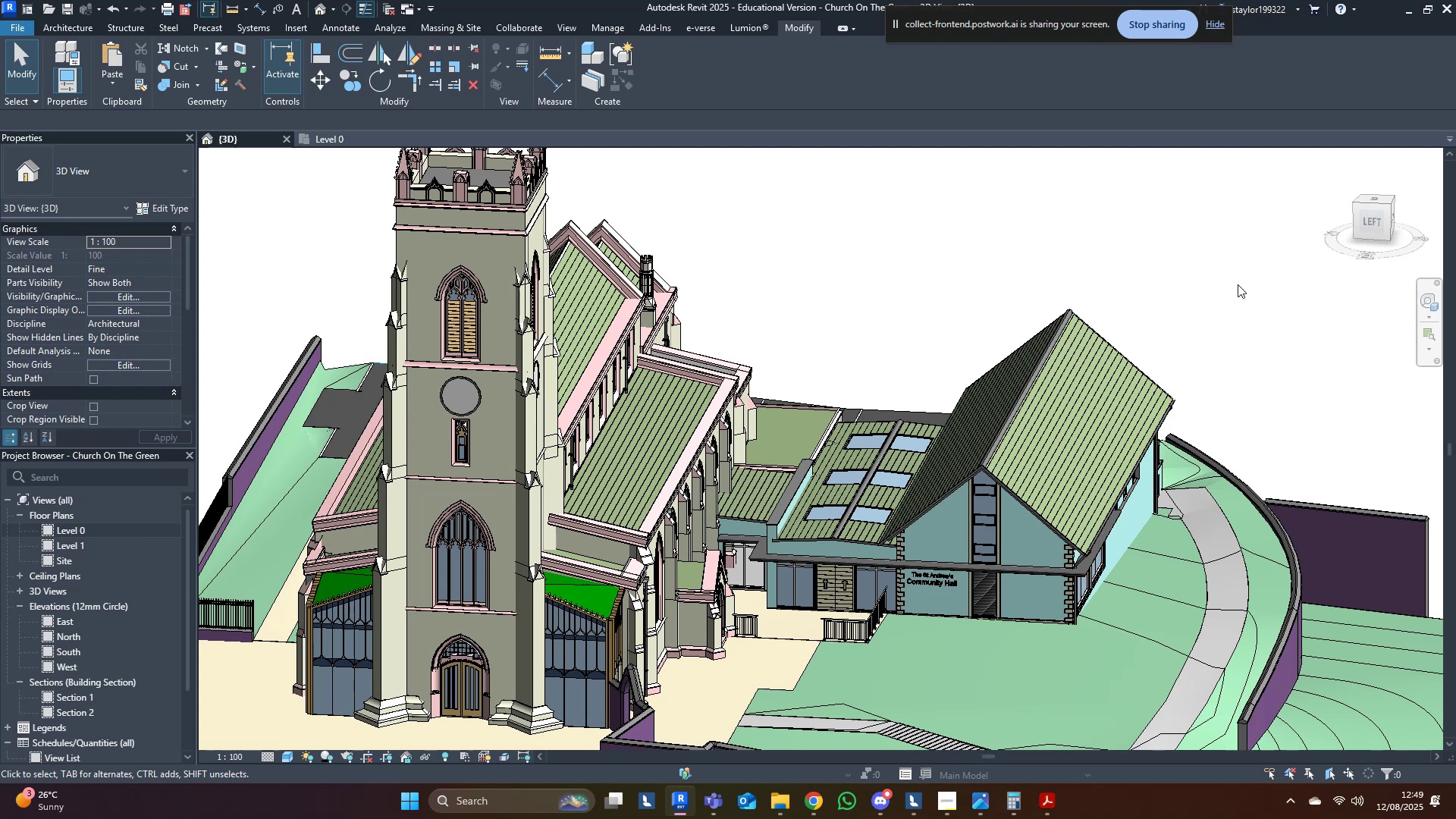 
left_click([805, 810])
 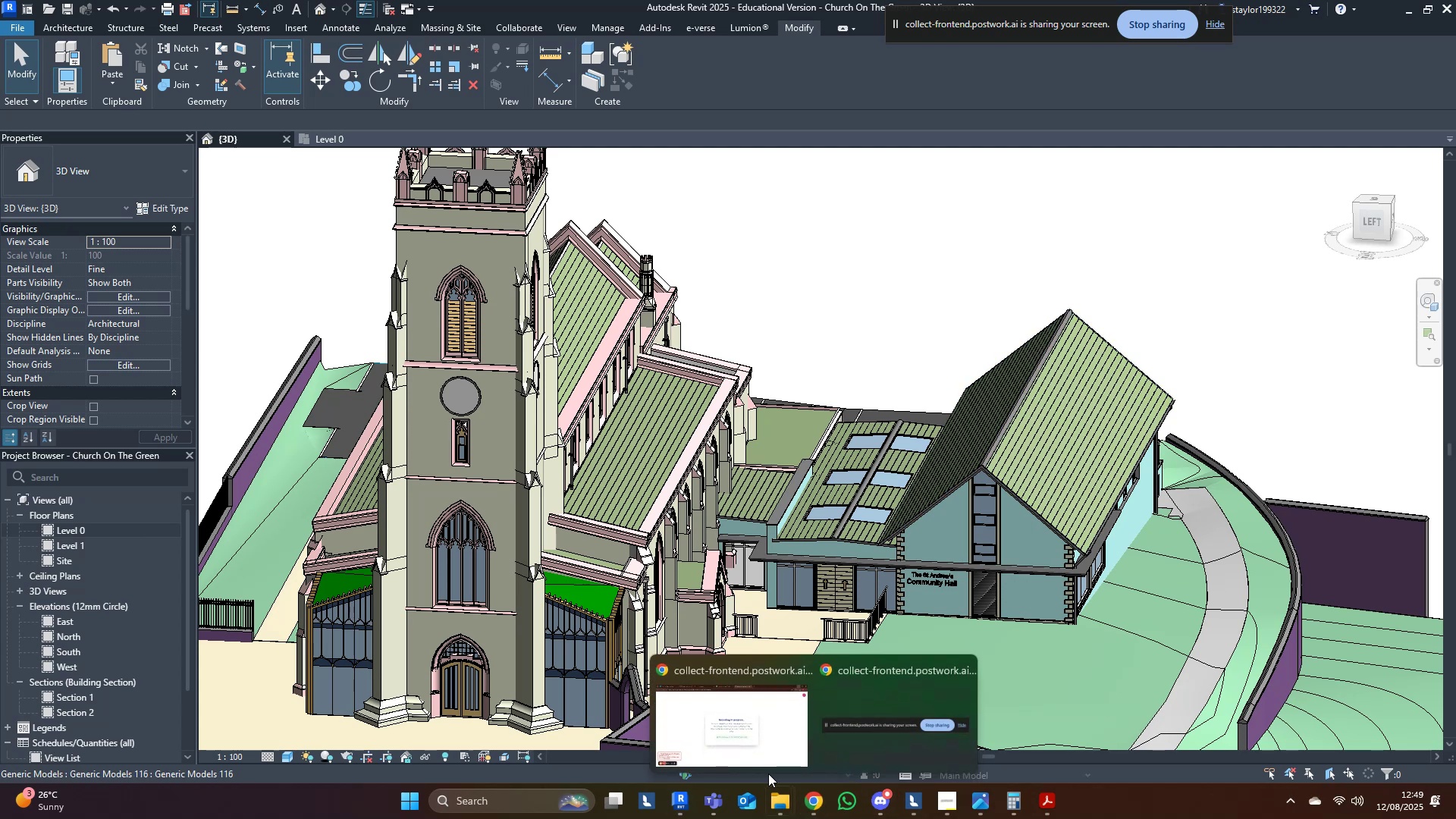 
left_click([730, 718])
 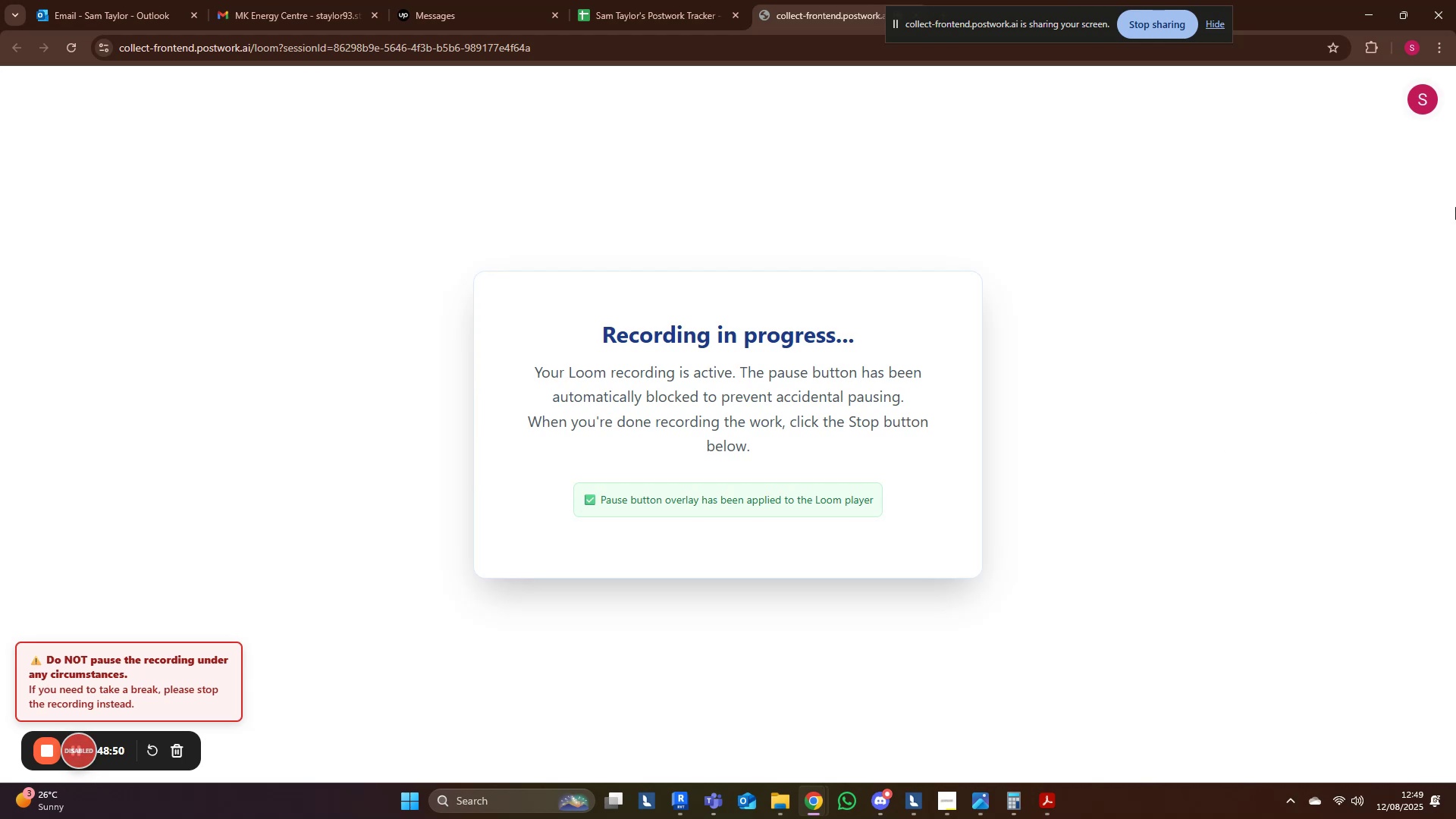 
left_click([1376, 19])
 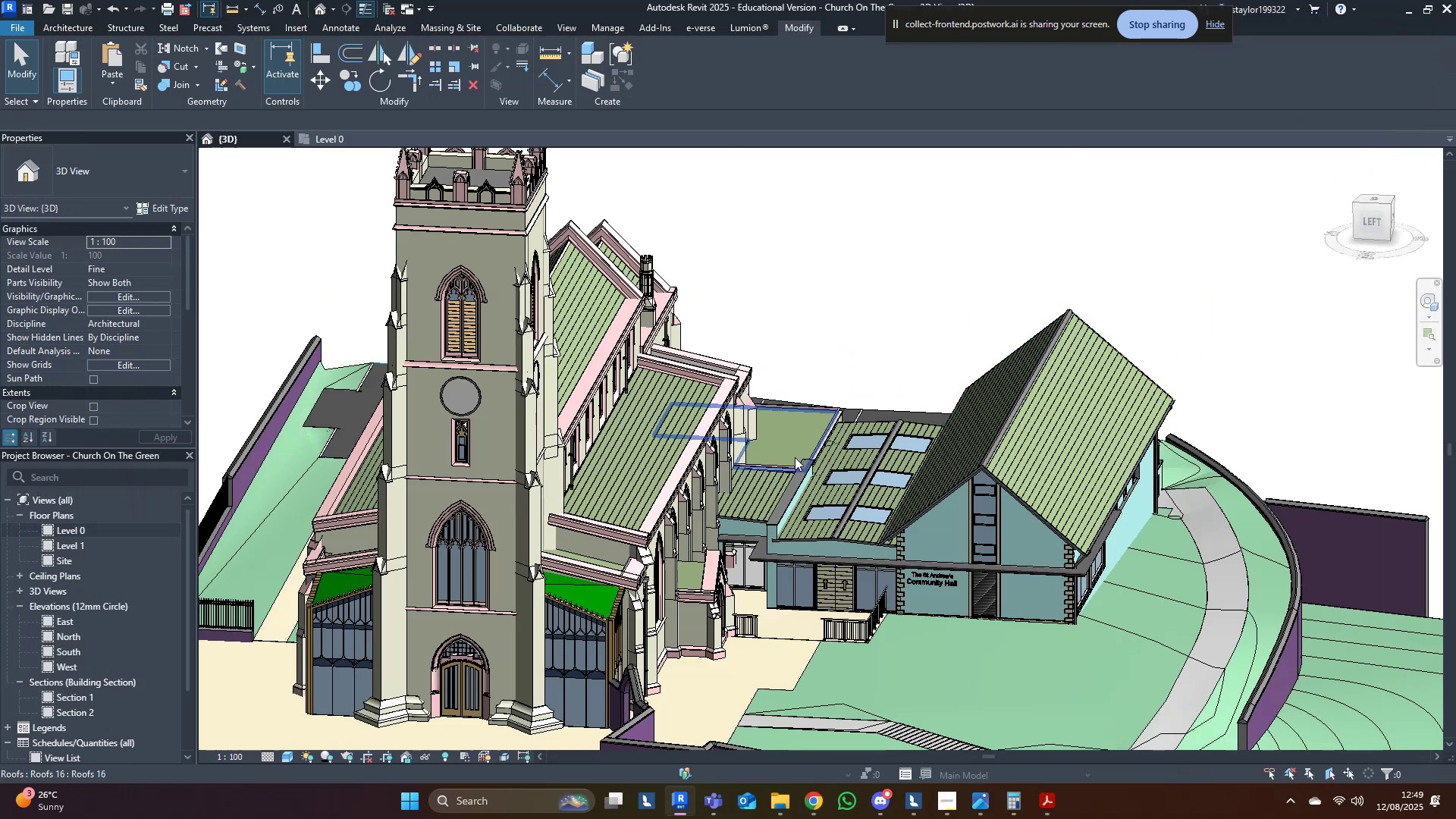 
left_click([883, 234])
 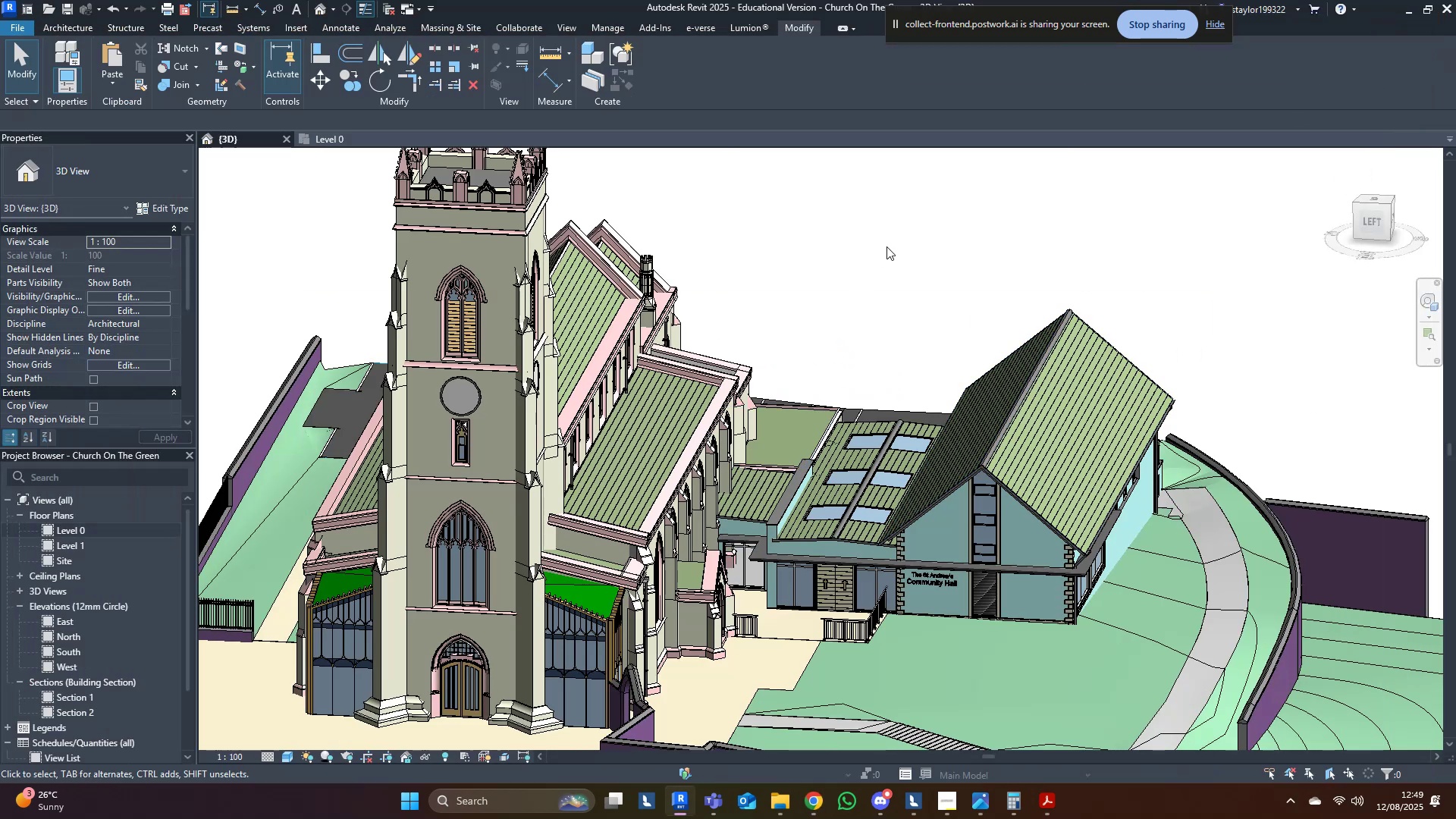 
scroll: coordinate [902, 359], scroll_direction: up, amount: 6.0
 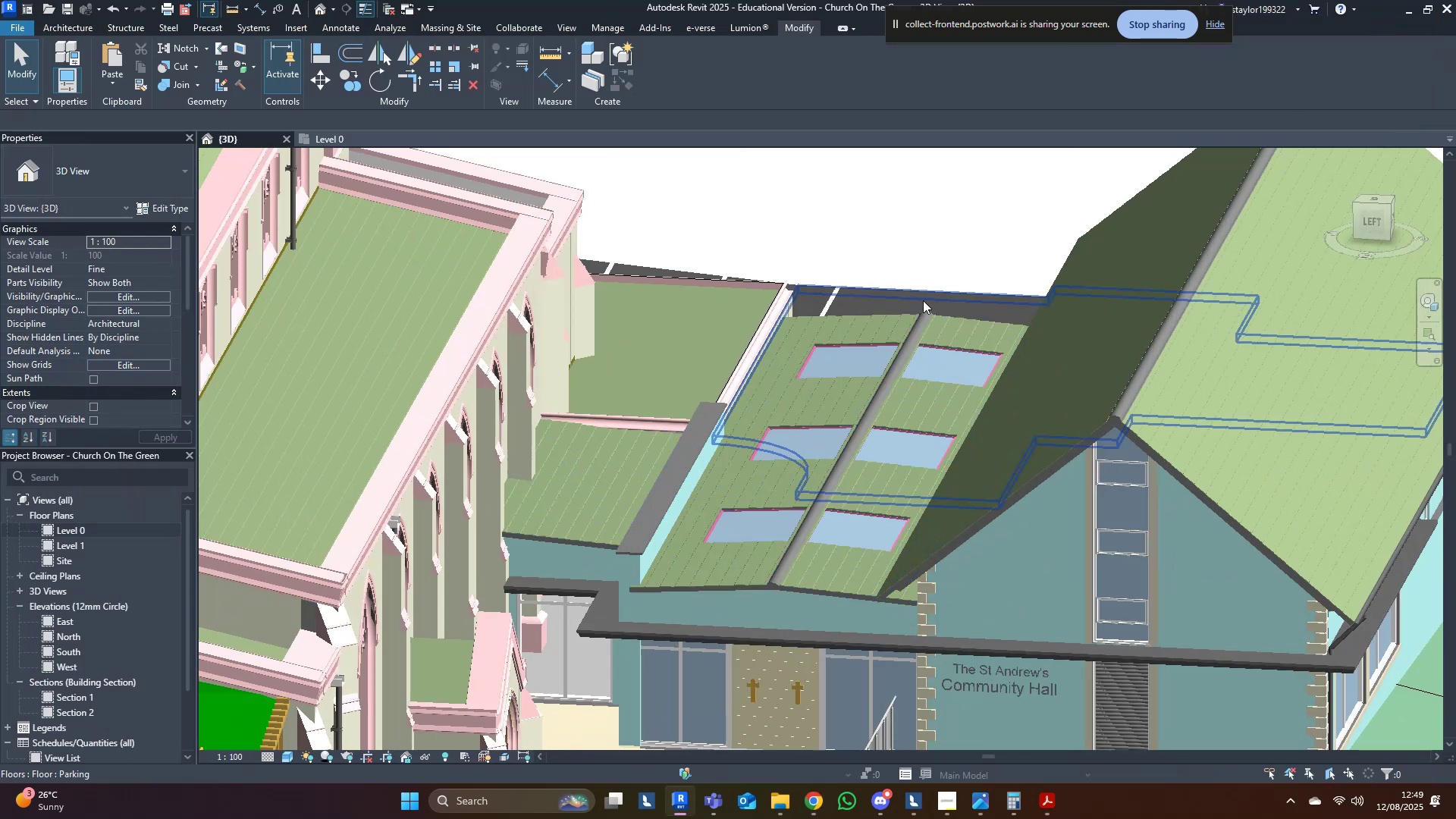 
hold_key(key=ShiftLeft, duration=0.44)
 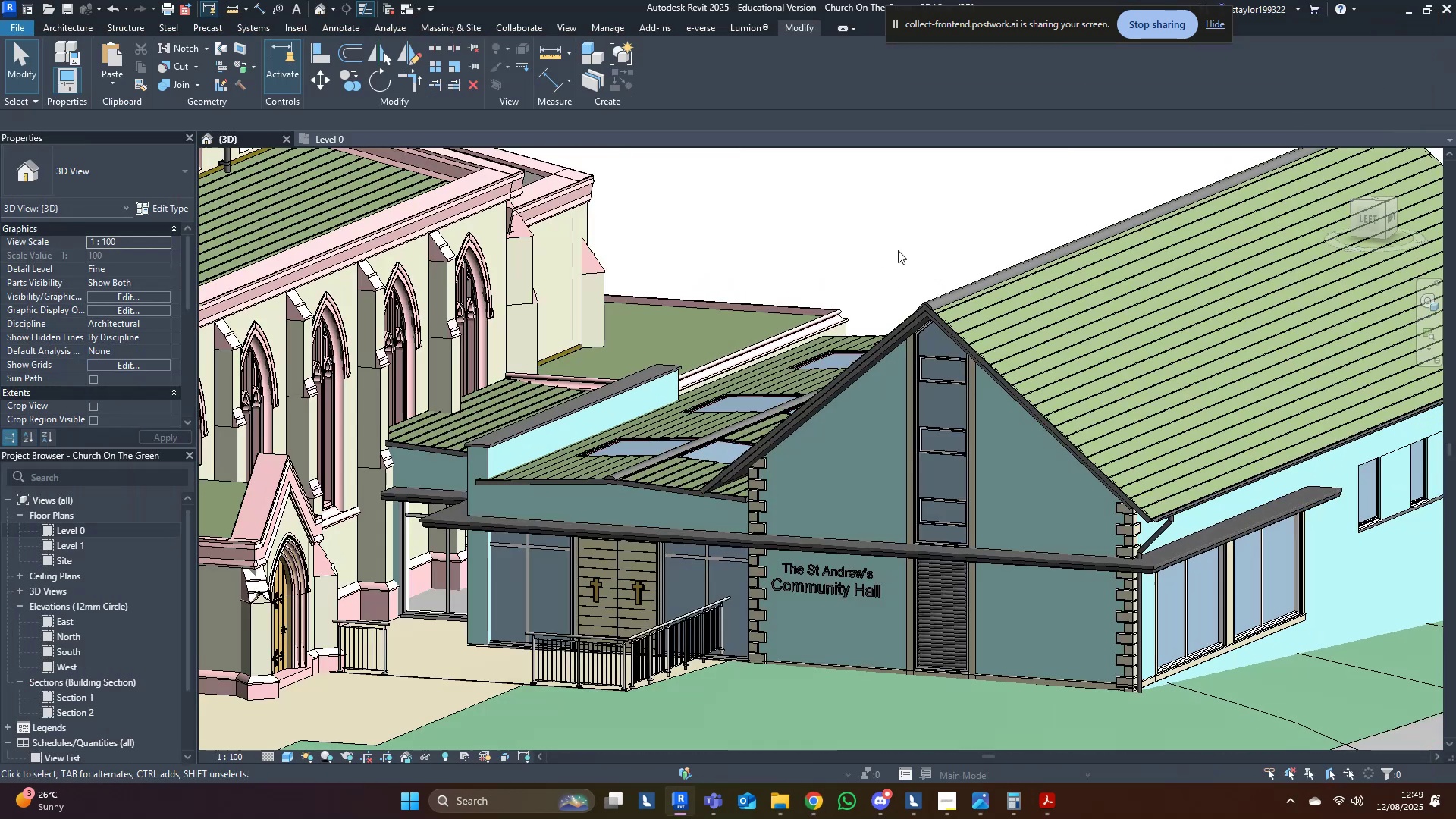 
scroll: coordinate [399, 667], scroll_direction: up, amount: 4.0
 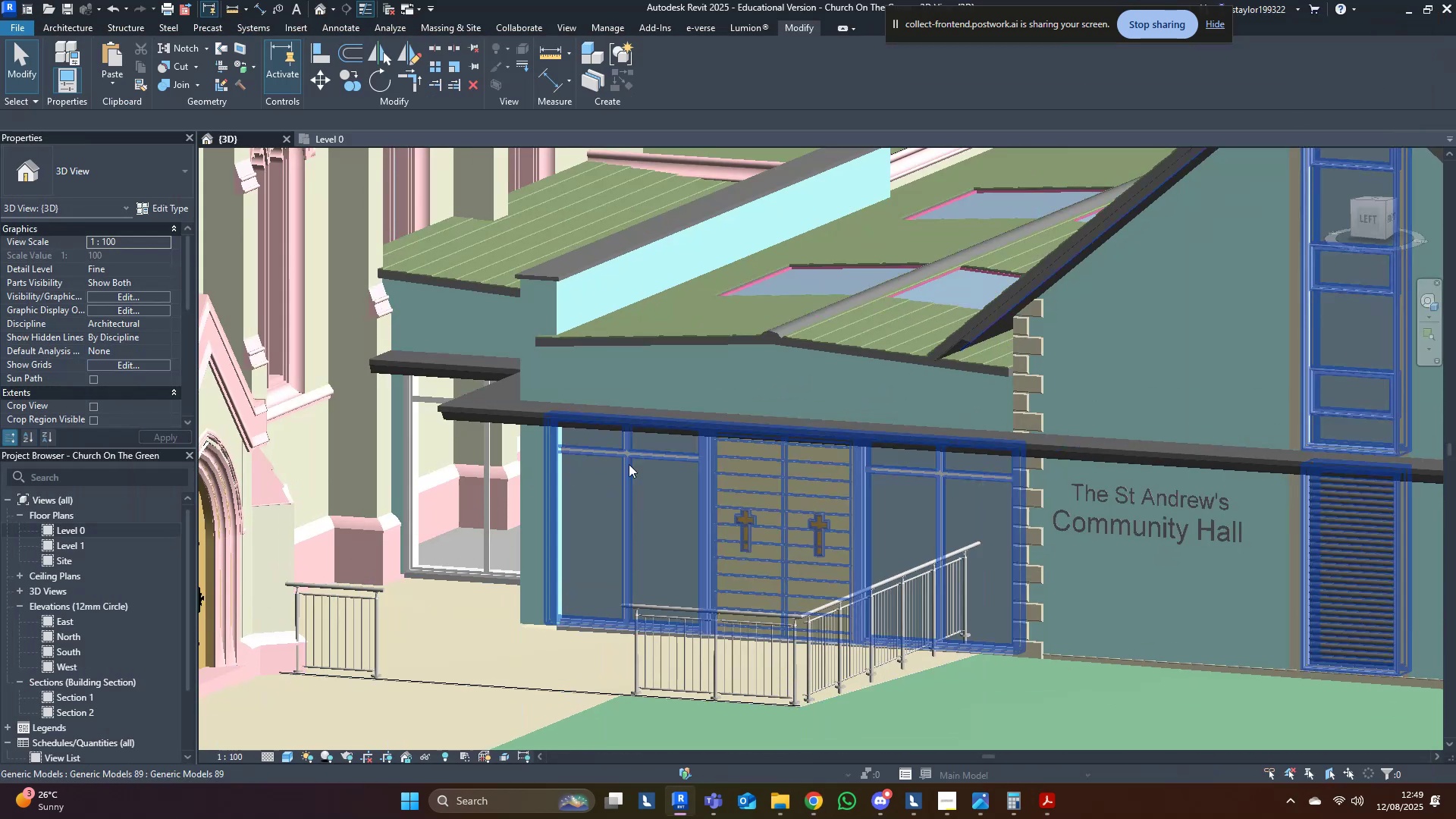 
hold_key(key=ShiftLeft, duration=0.56)
 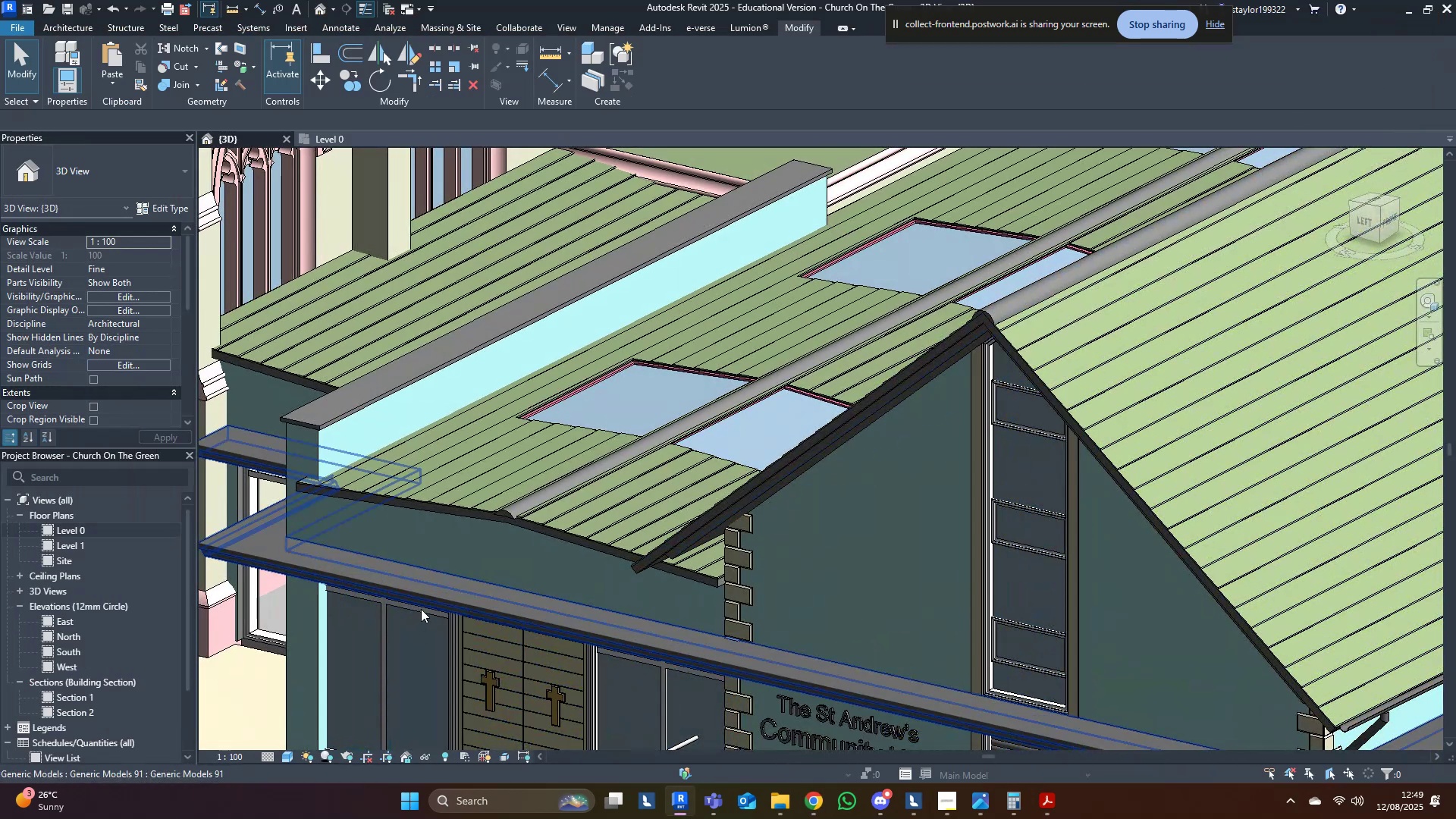 
scroll: coordinate [822, 526], scroll_direction: down, amount: 10.0
 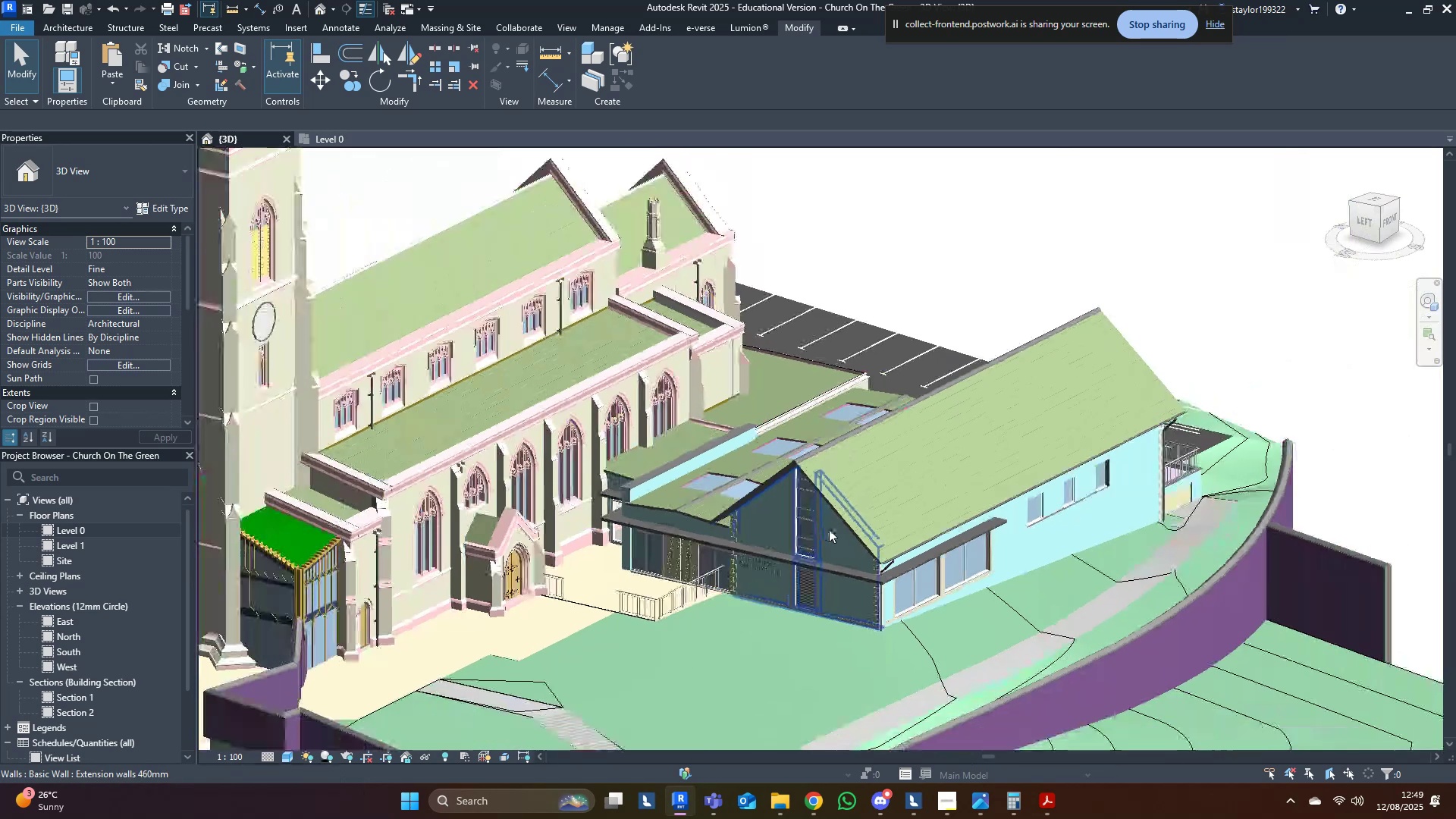 
hold_key(key=ShiftLeft, duration=0.56)
 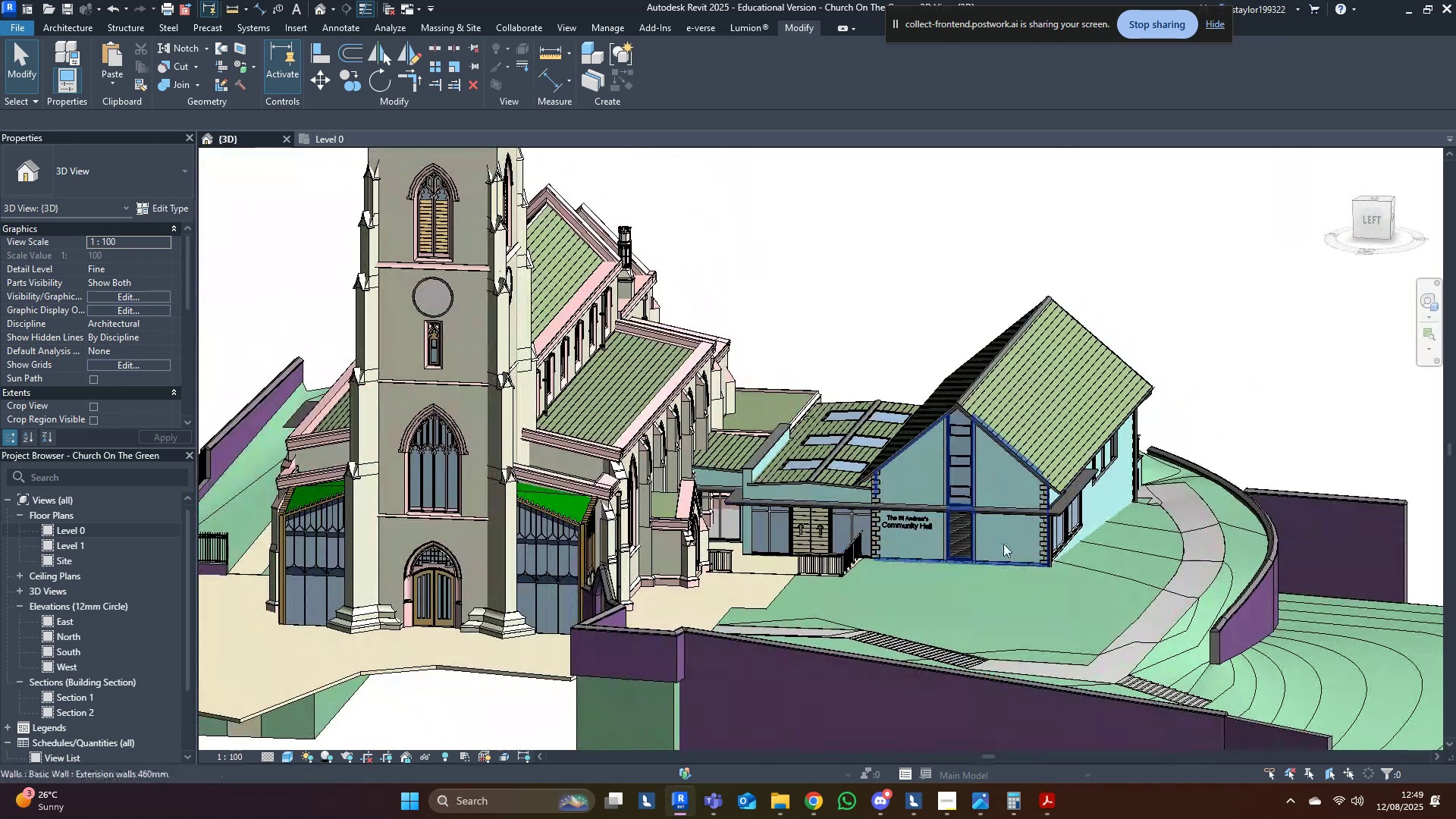 
scroll: coordinate [1015, 549], scroll_direction: down, amount: 2.0
 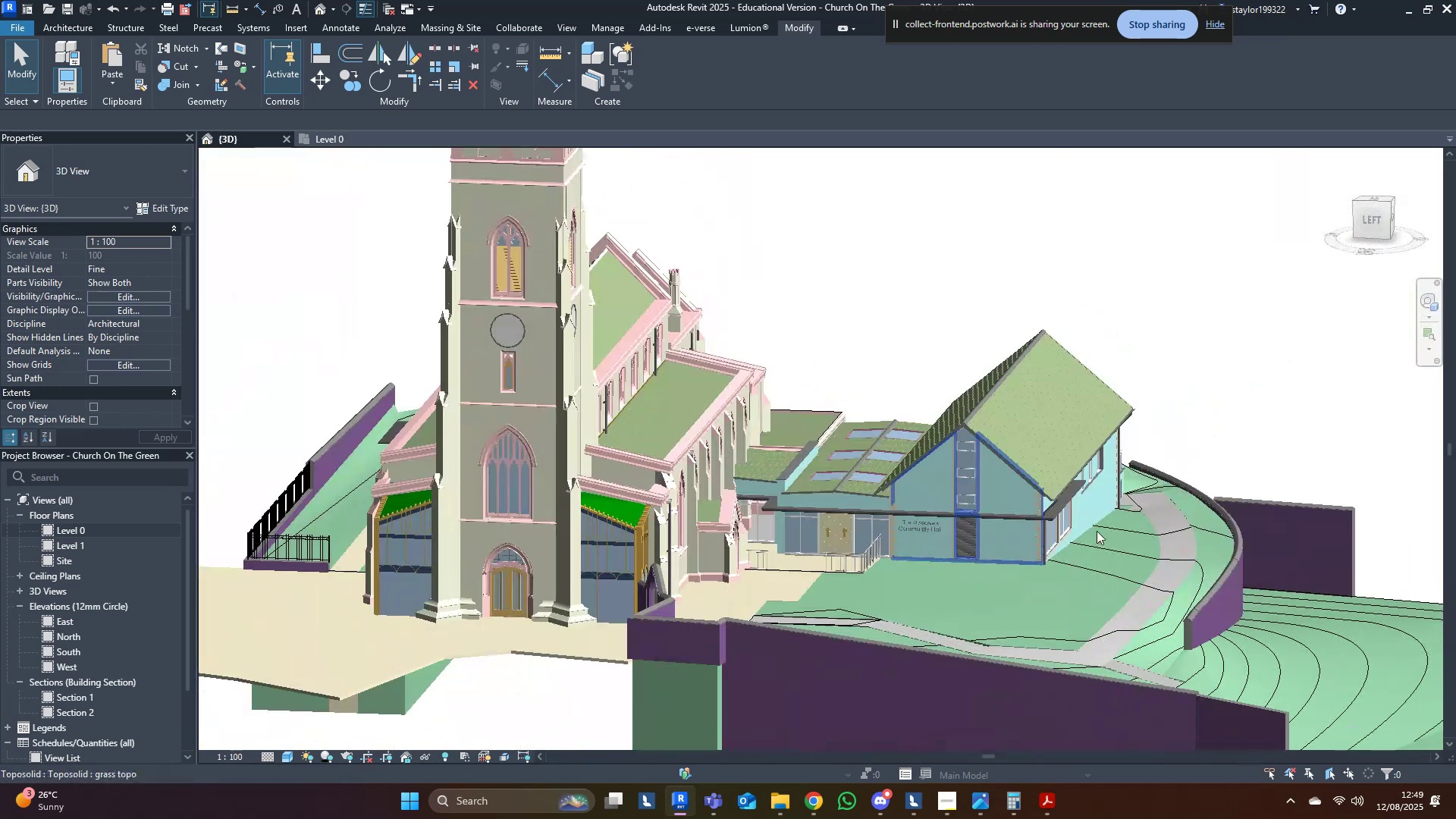 
hold_key(key=ShiftLeft, duration=0.55)
 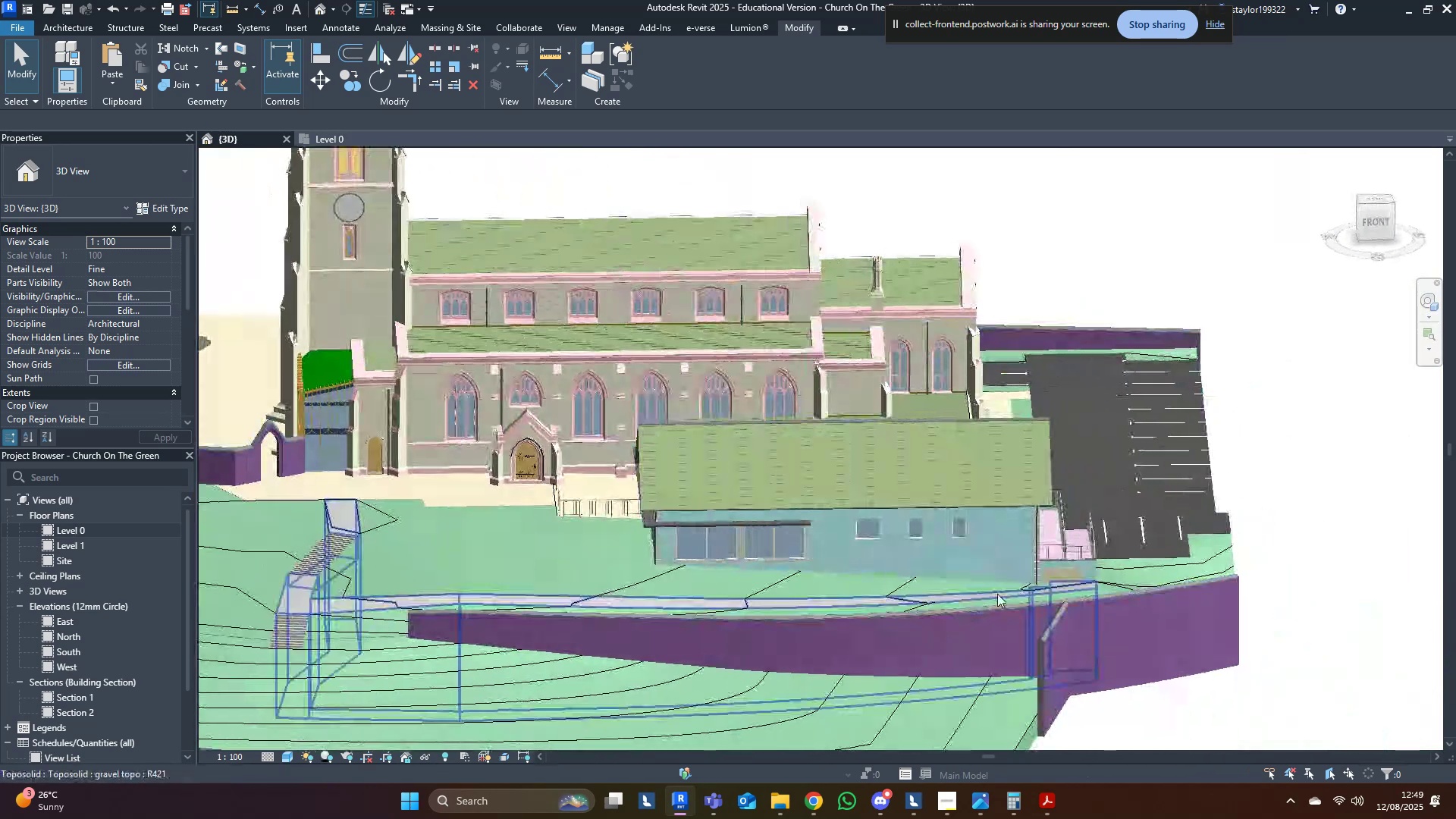 
hold_key(key=ShiftLeft, duration=0.65)
 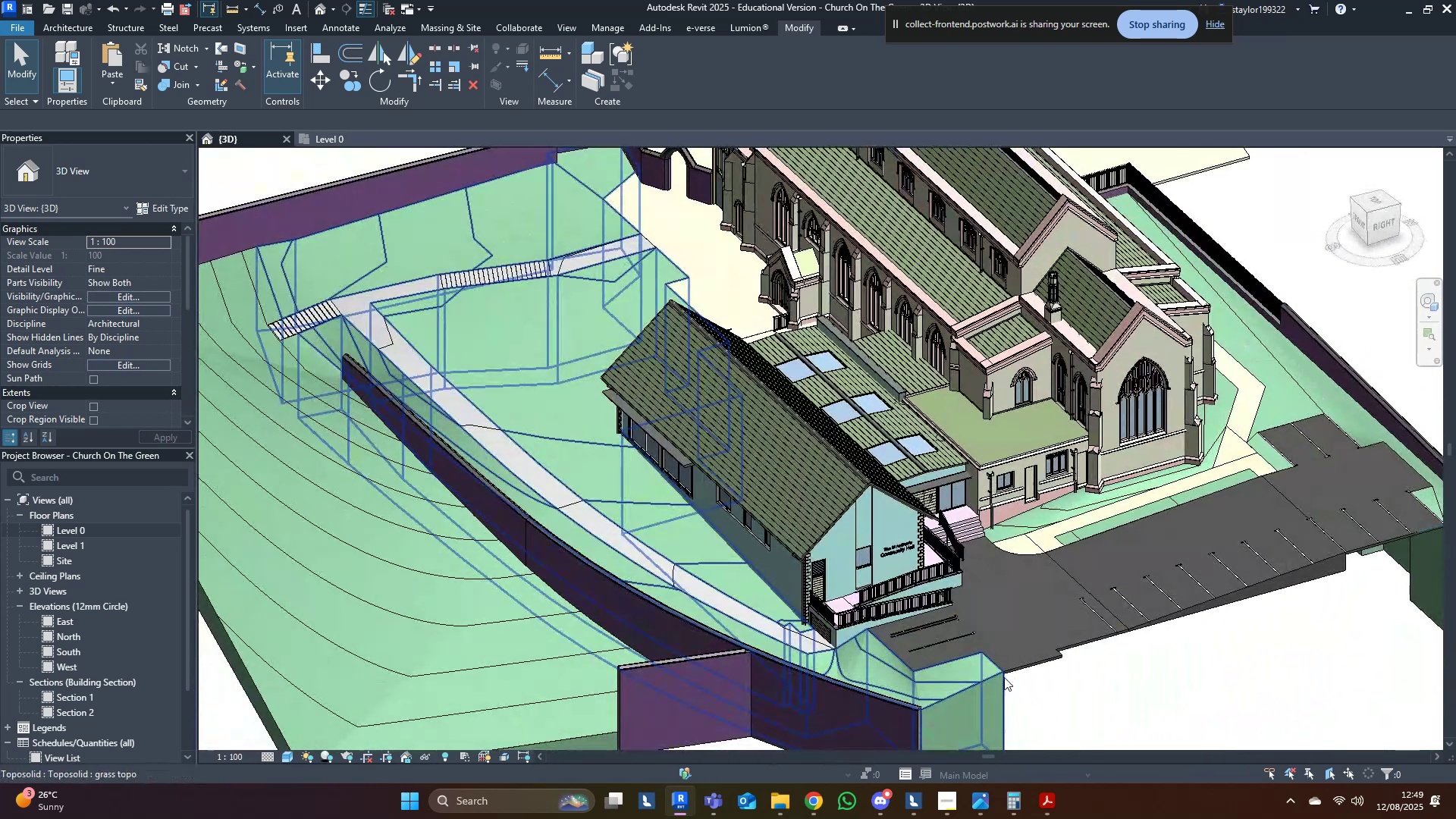 
scroll: coordinate [1013, 667], scroll_direction: up, amount: 5.0
 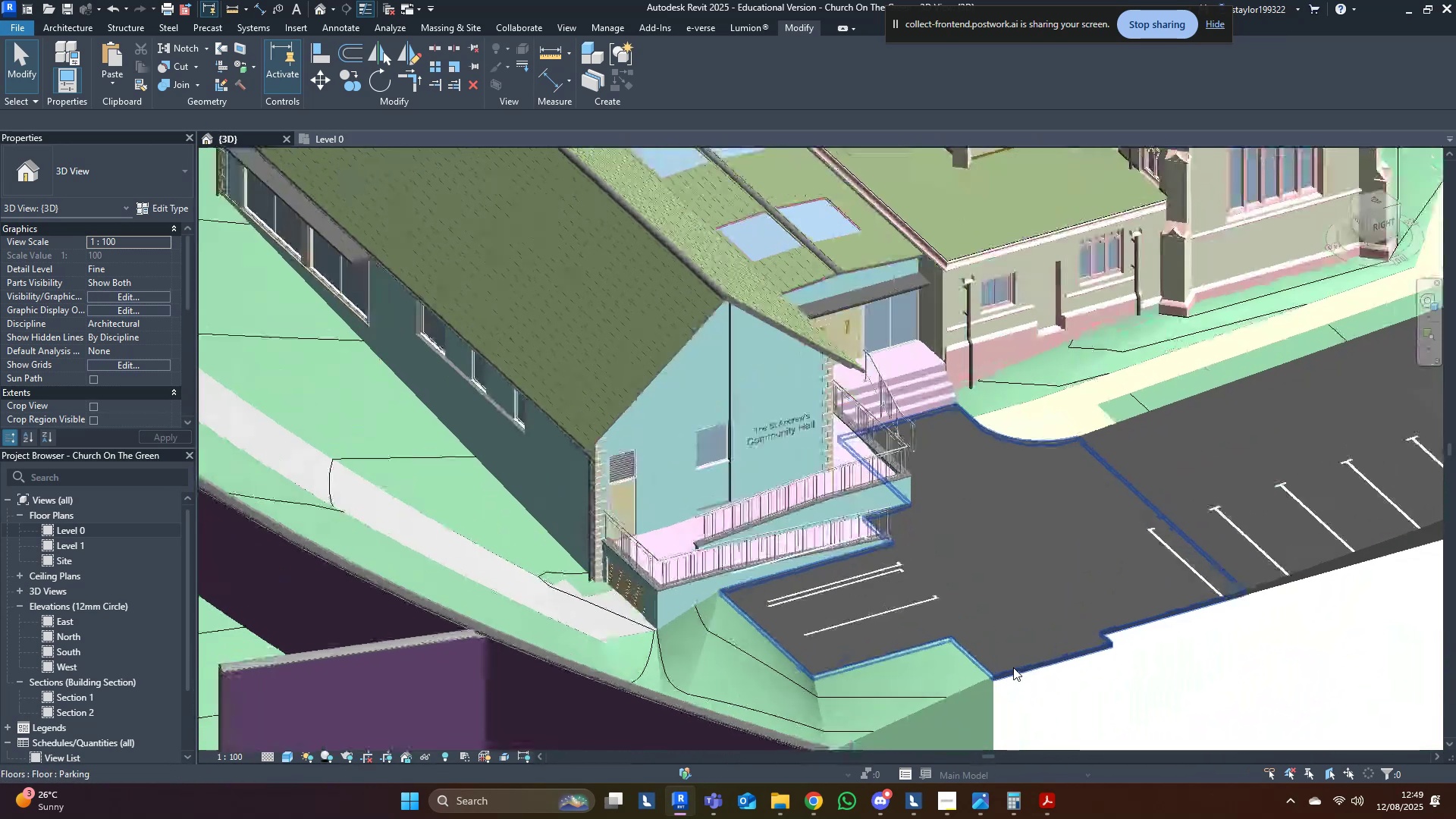 
hold_key(key=ShiftLeft, duration=0.44)
 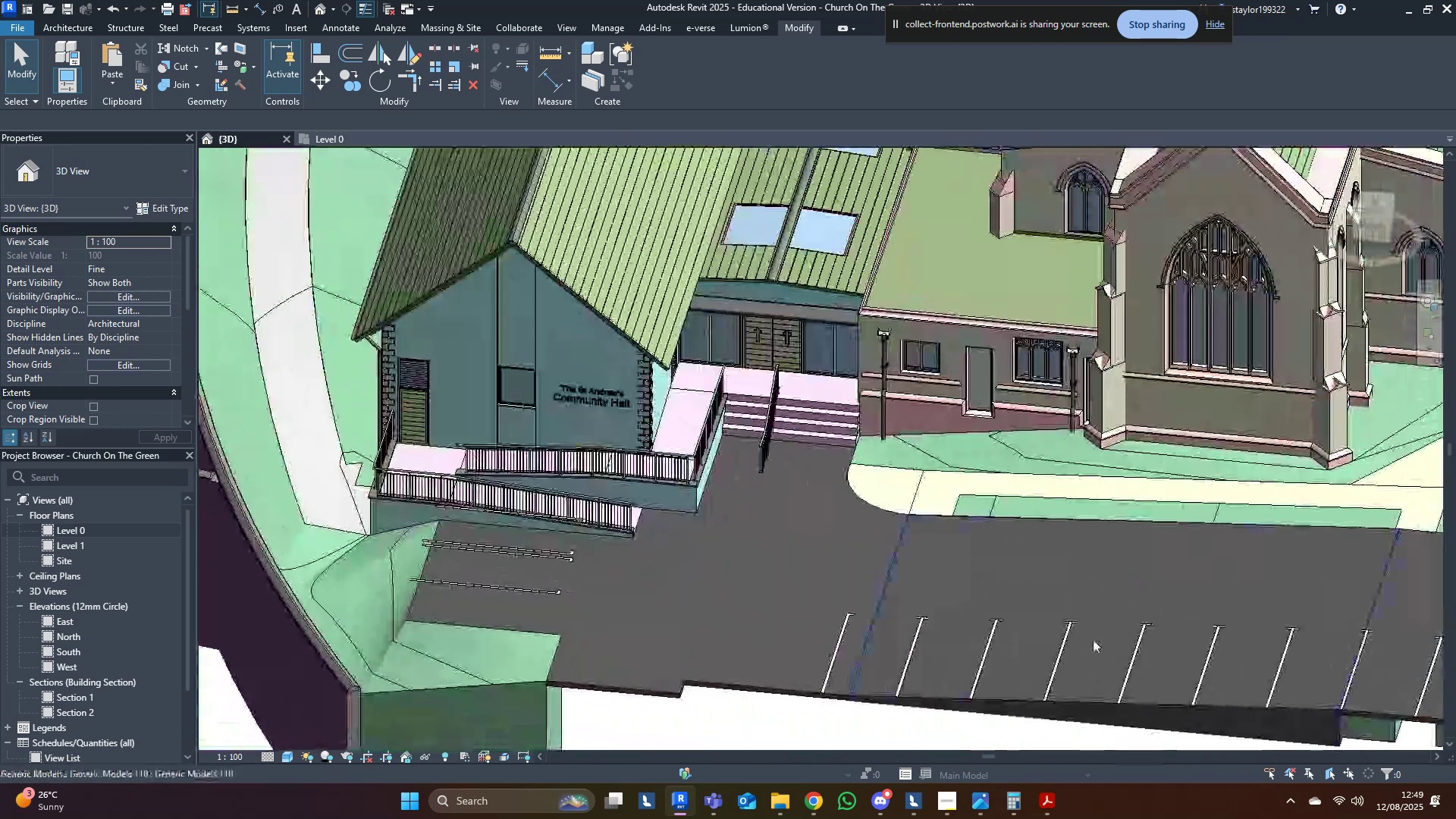 
scroll: coordinate [1095, 631], scroll_direction: down, amount: 3.0
 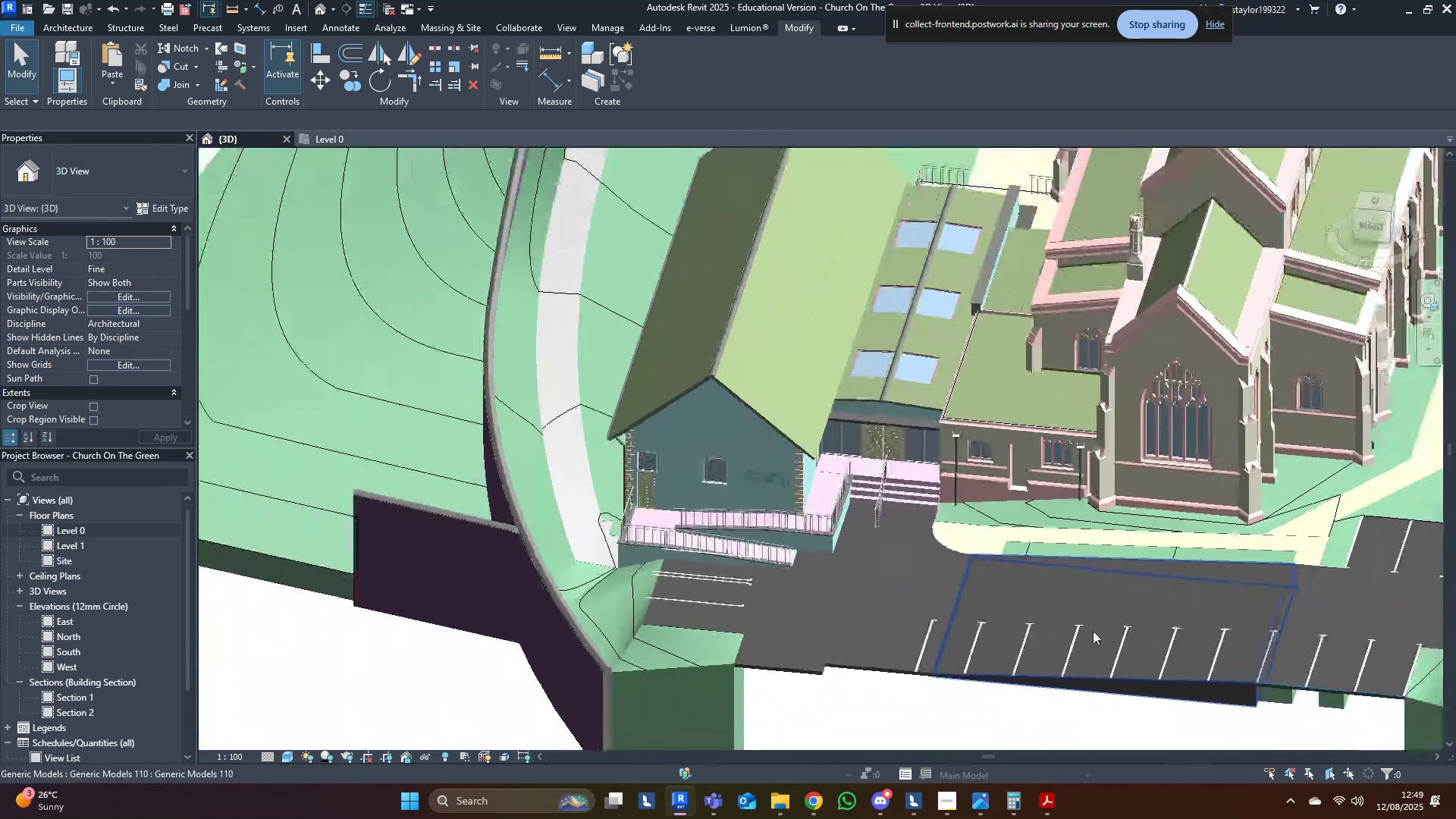 
hold_key(key=ShiftLeft, duration=0.33)
 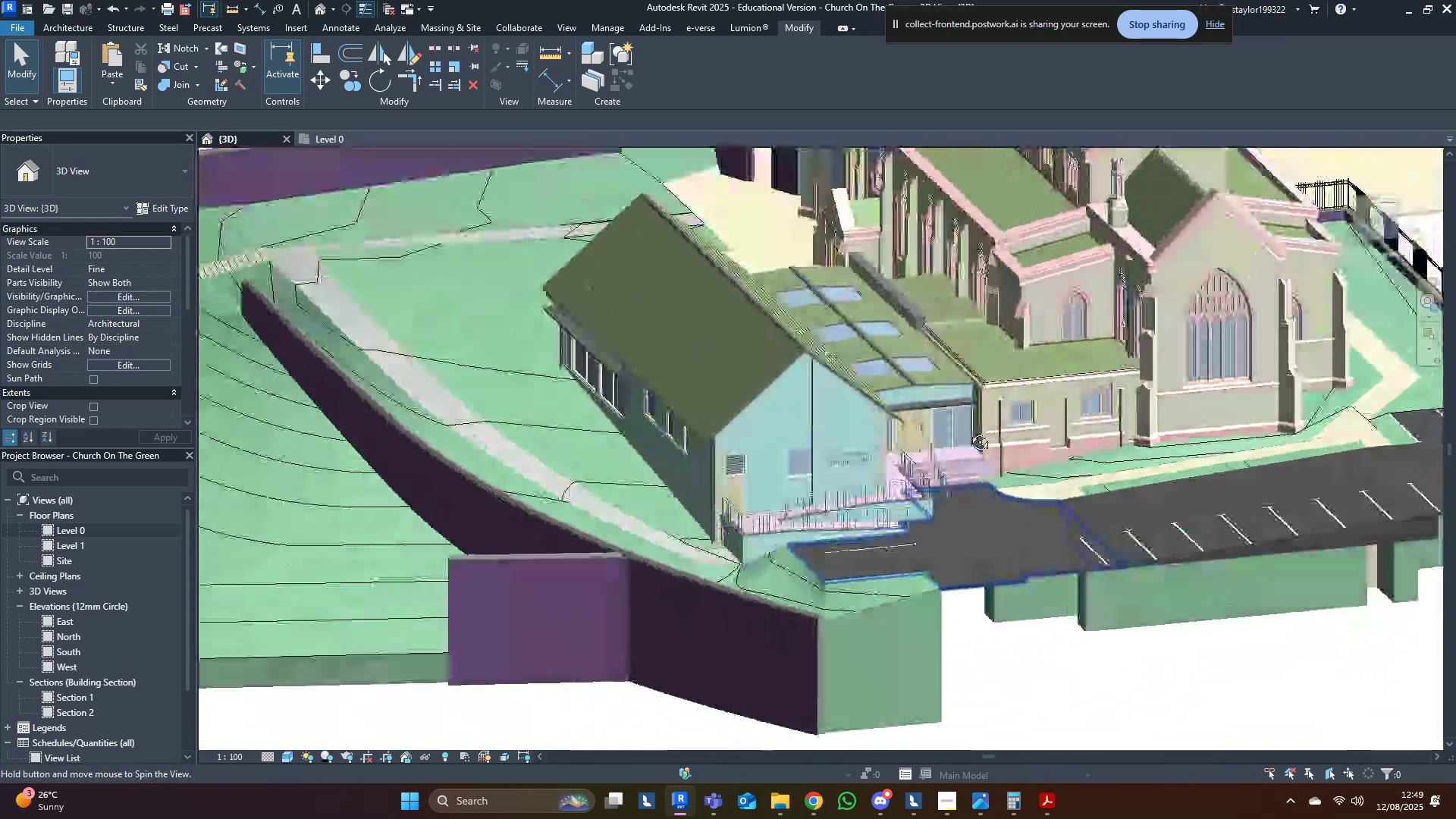 
key(Control+ControlLeft)
 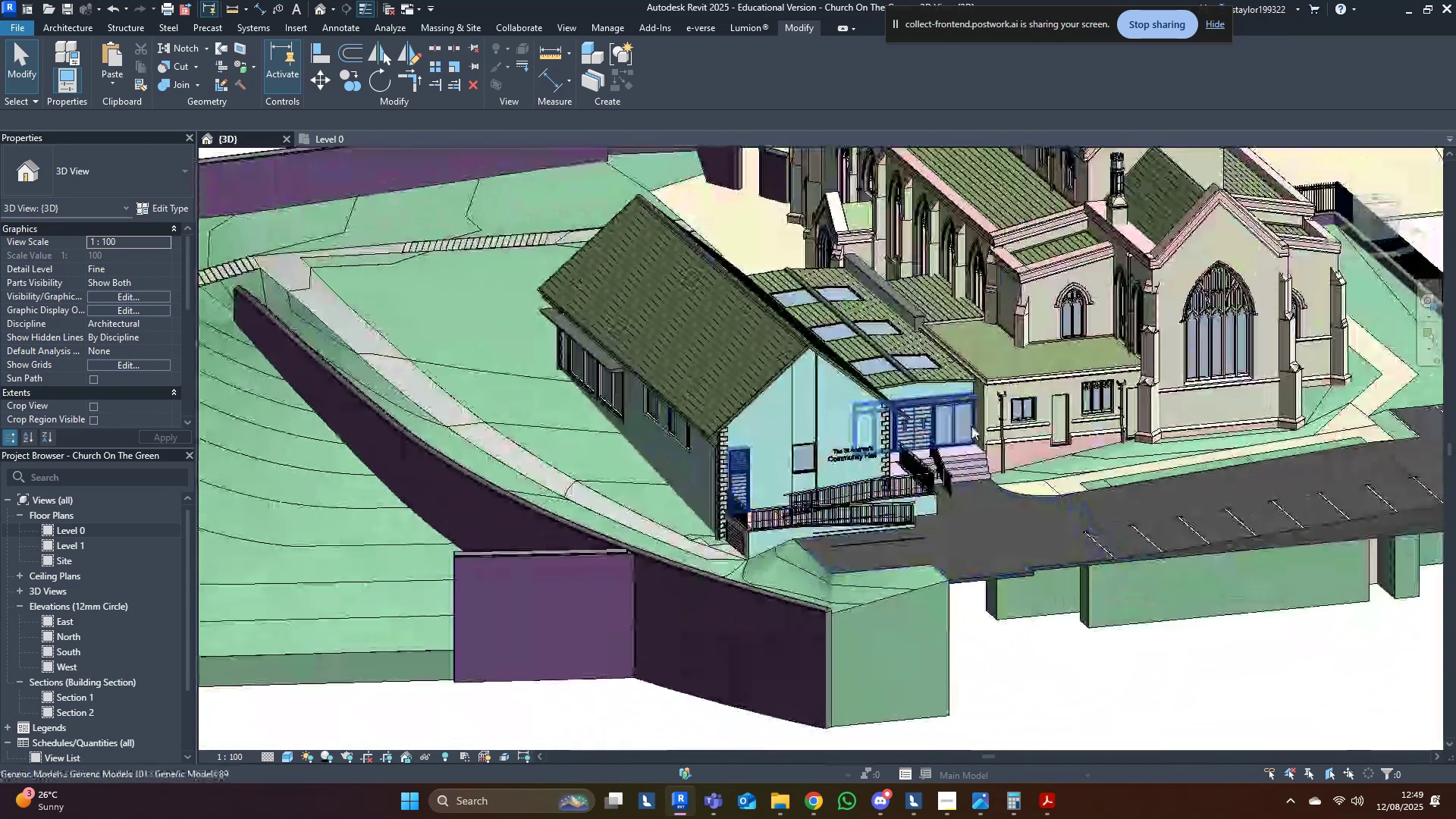 
key(Control+S)
 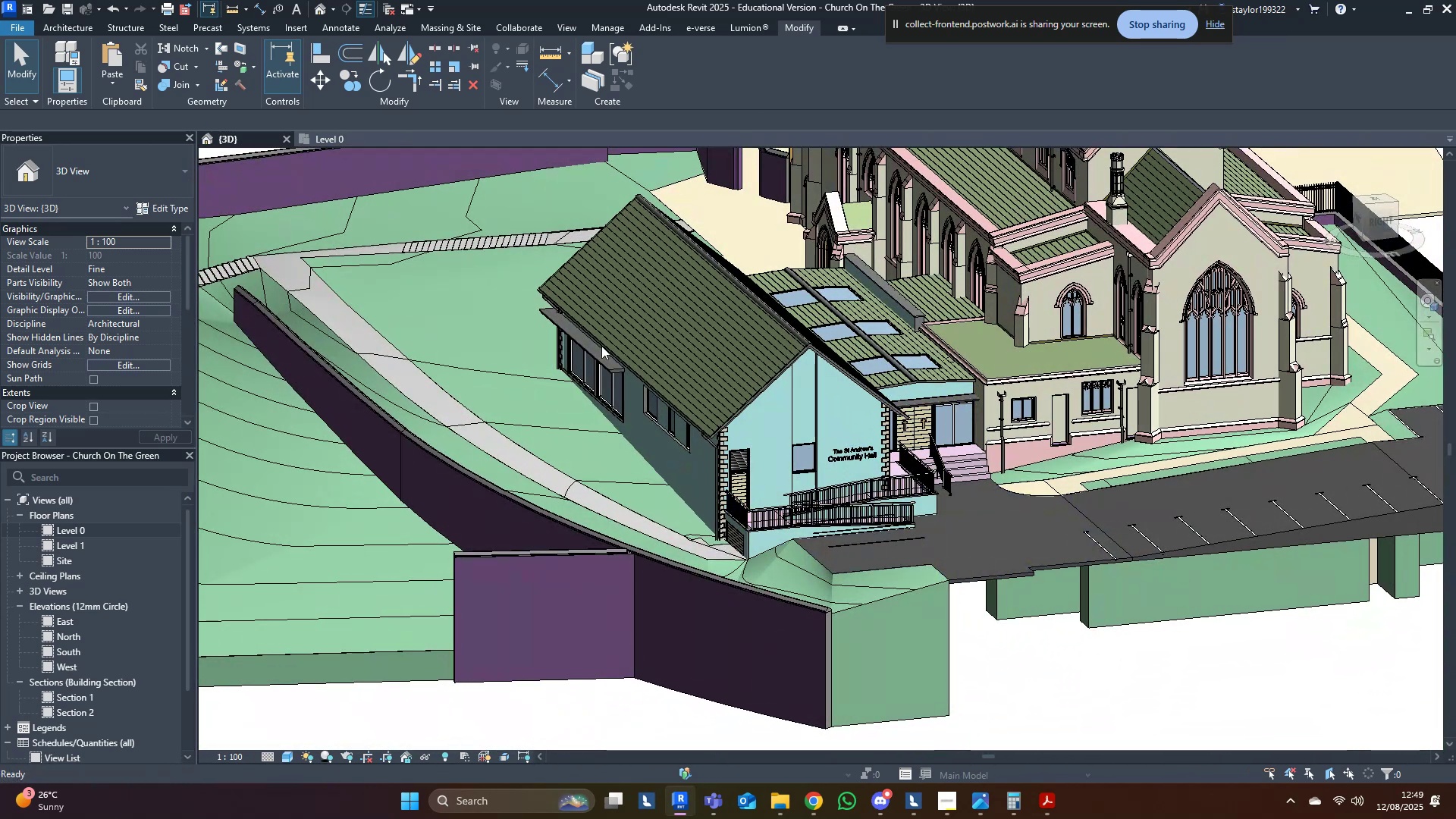 
scroll: coordinate [520, 422], scroll_direction: down, amount: 2.0
 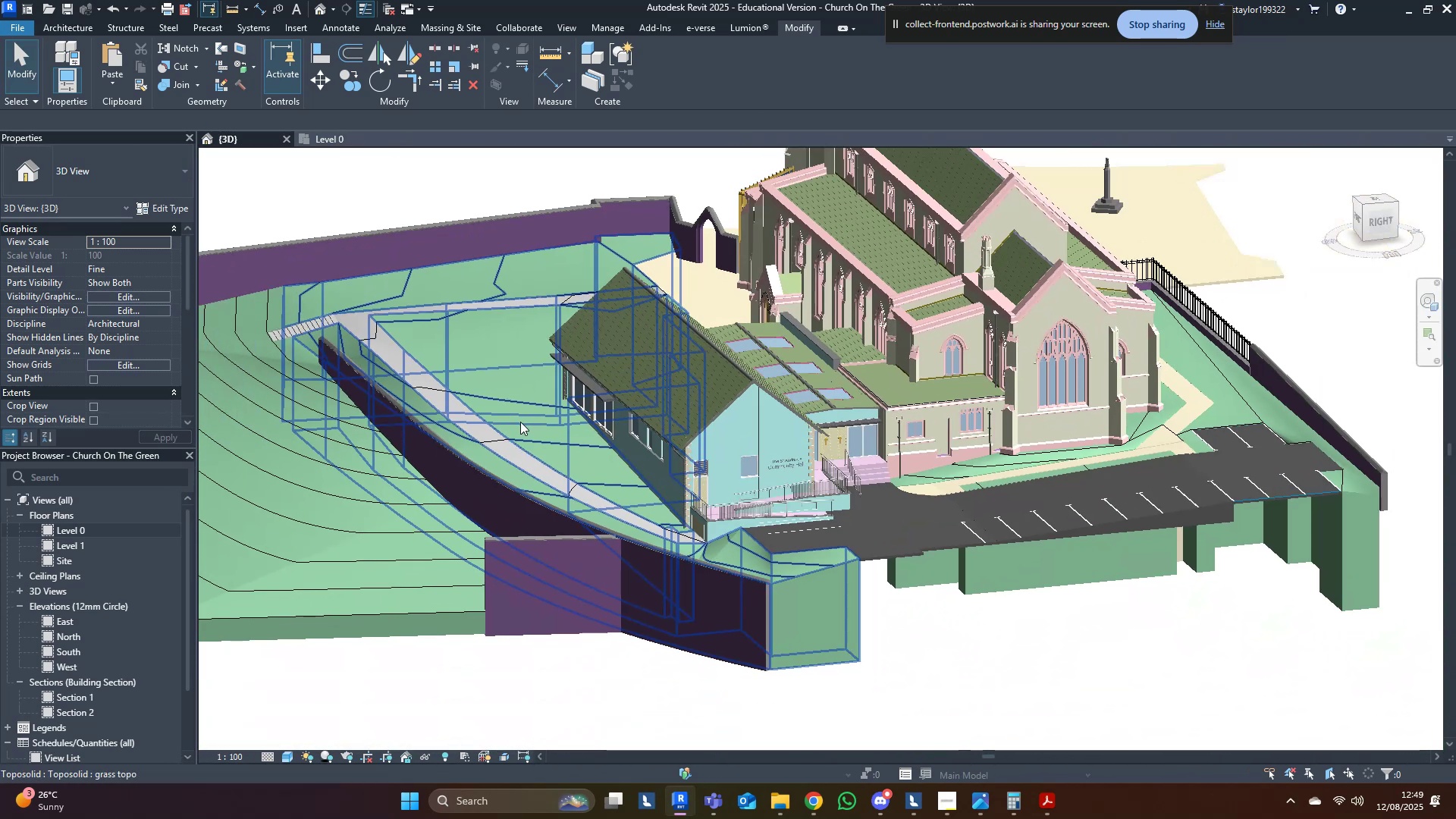 
hold_key(key=ShiftLeft, duration=0.89)
 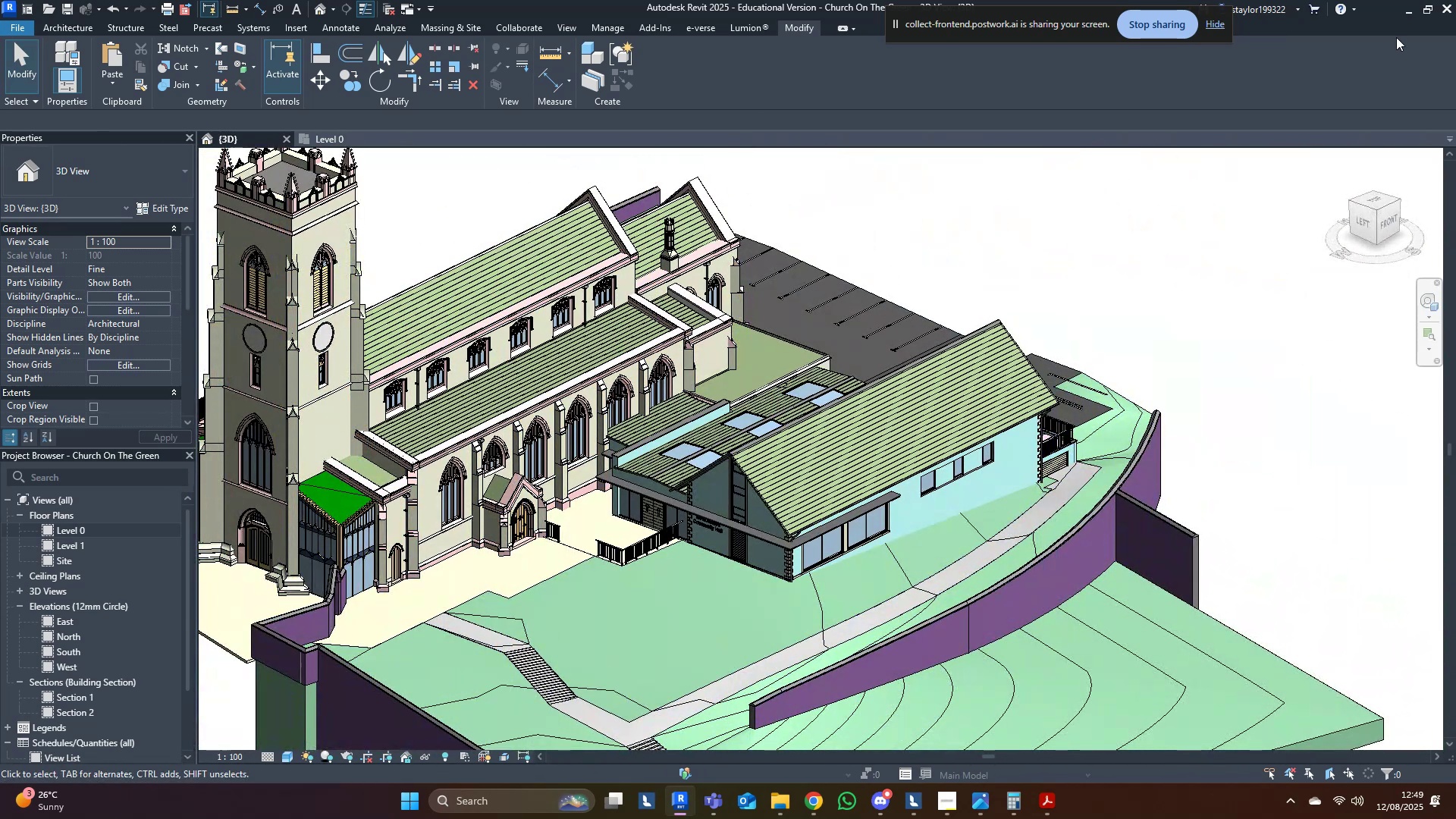 
left_click([1406, 10])
 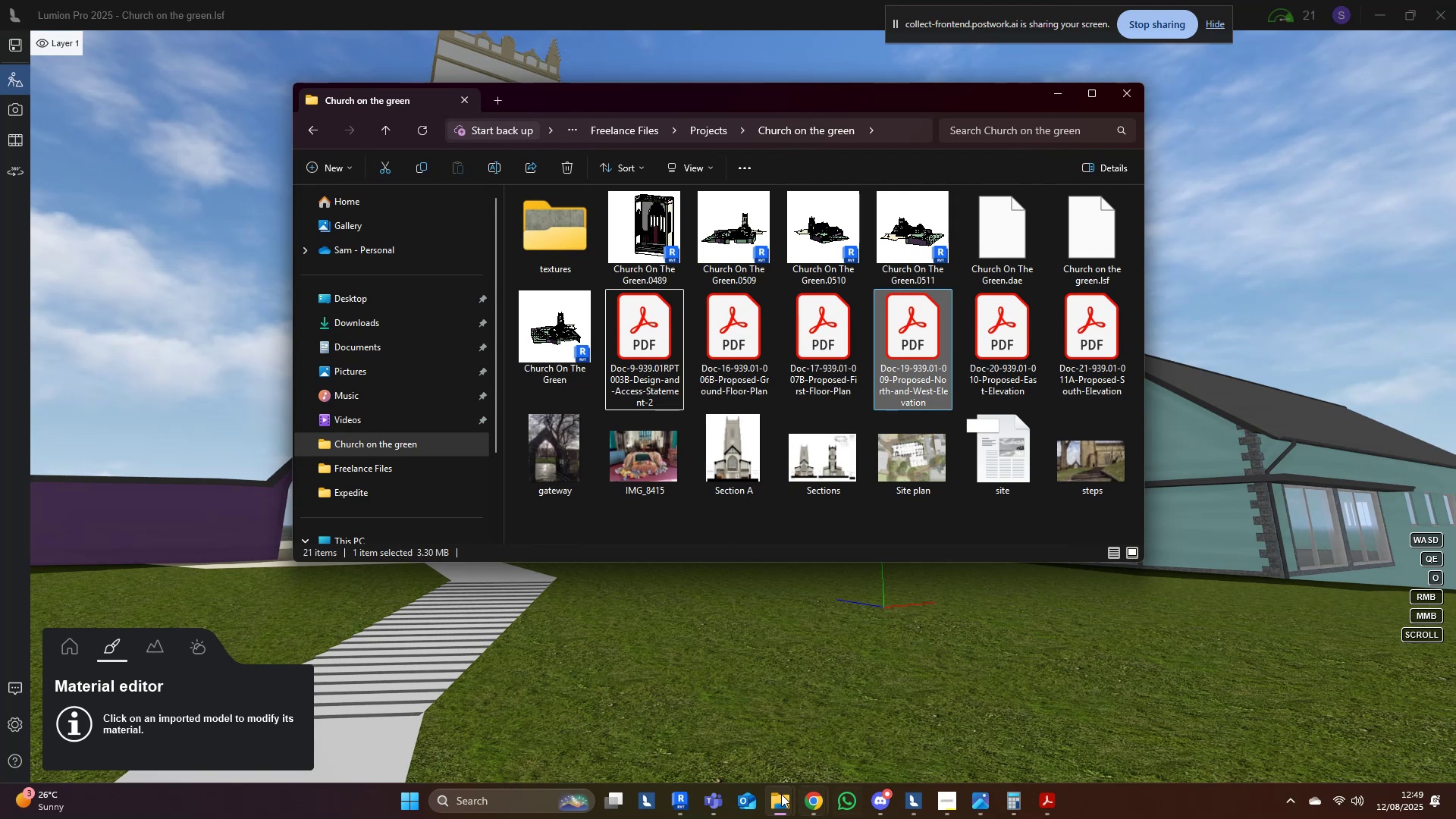 
left_click([675, 802])
 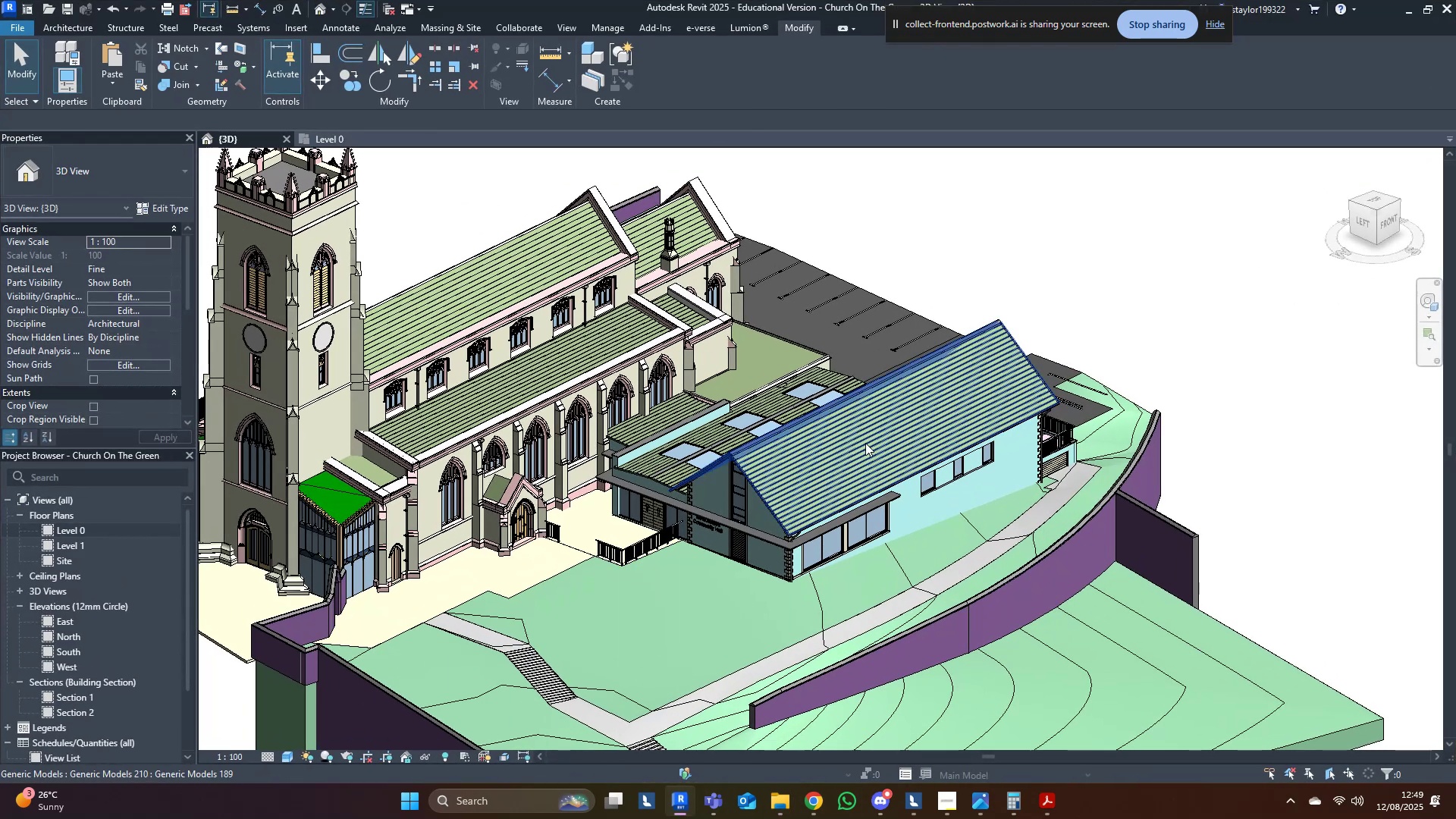 
left_click([861, 447])
 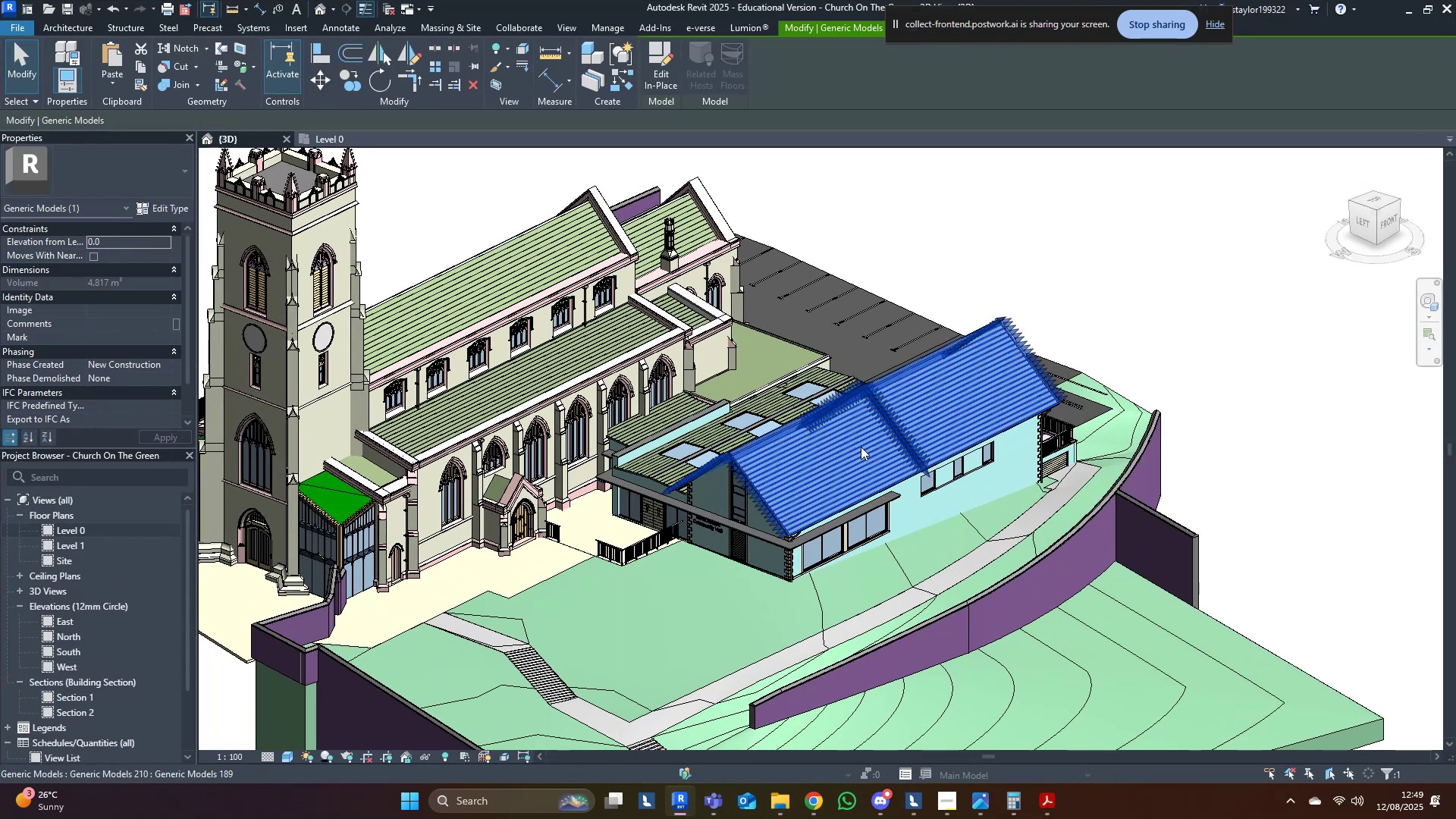 
scroll: coordinate [861, 447], scroll_direction: up, amount: 3.0
 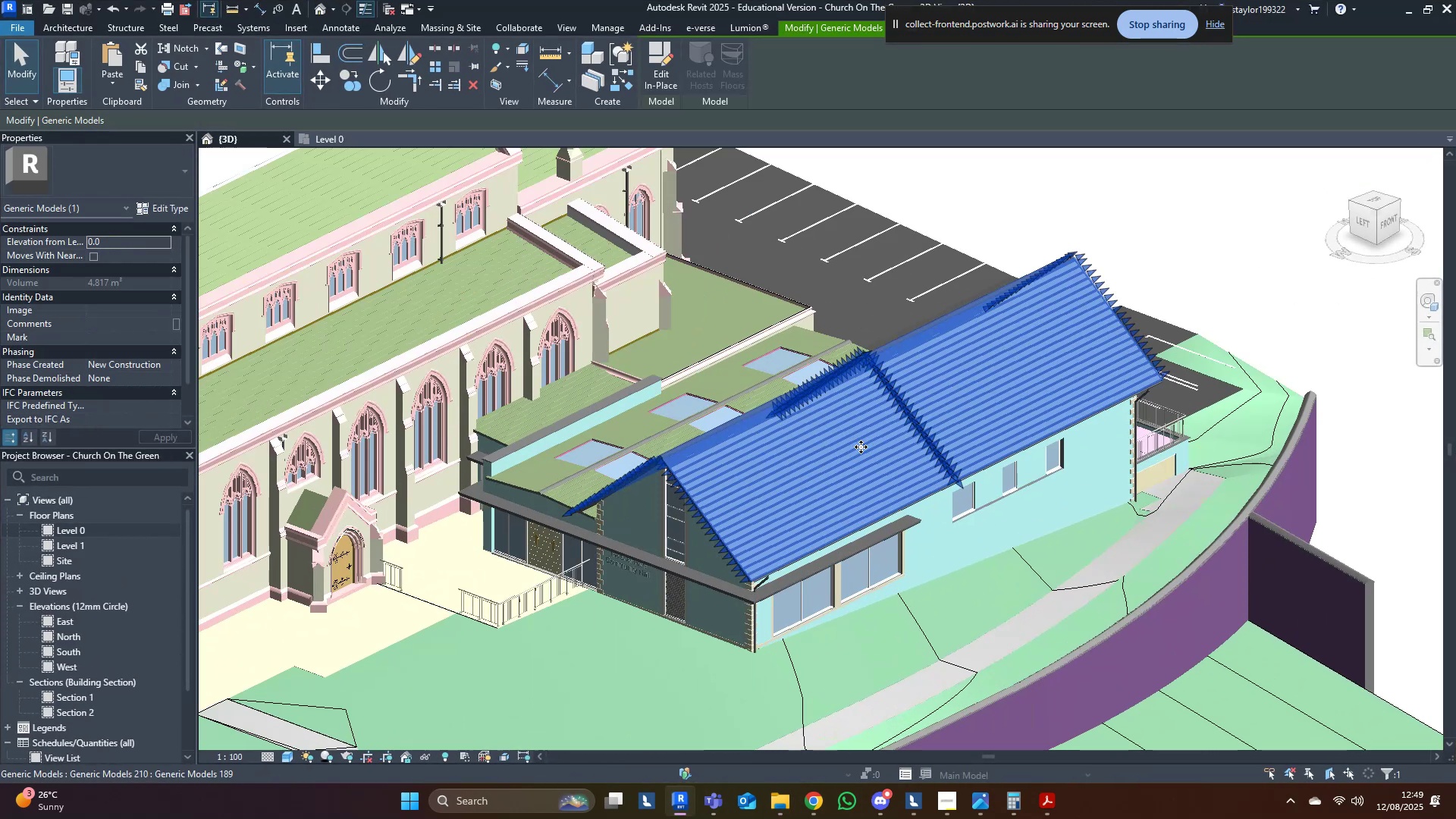 
type(hh)
 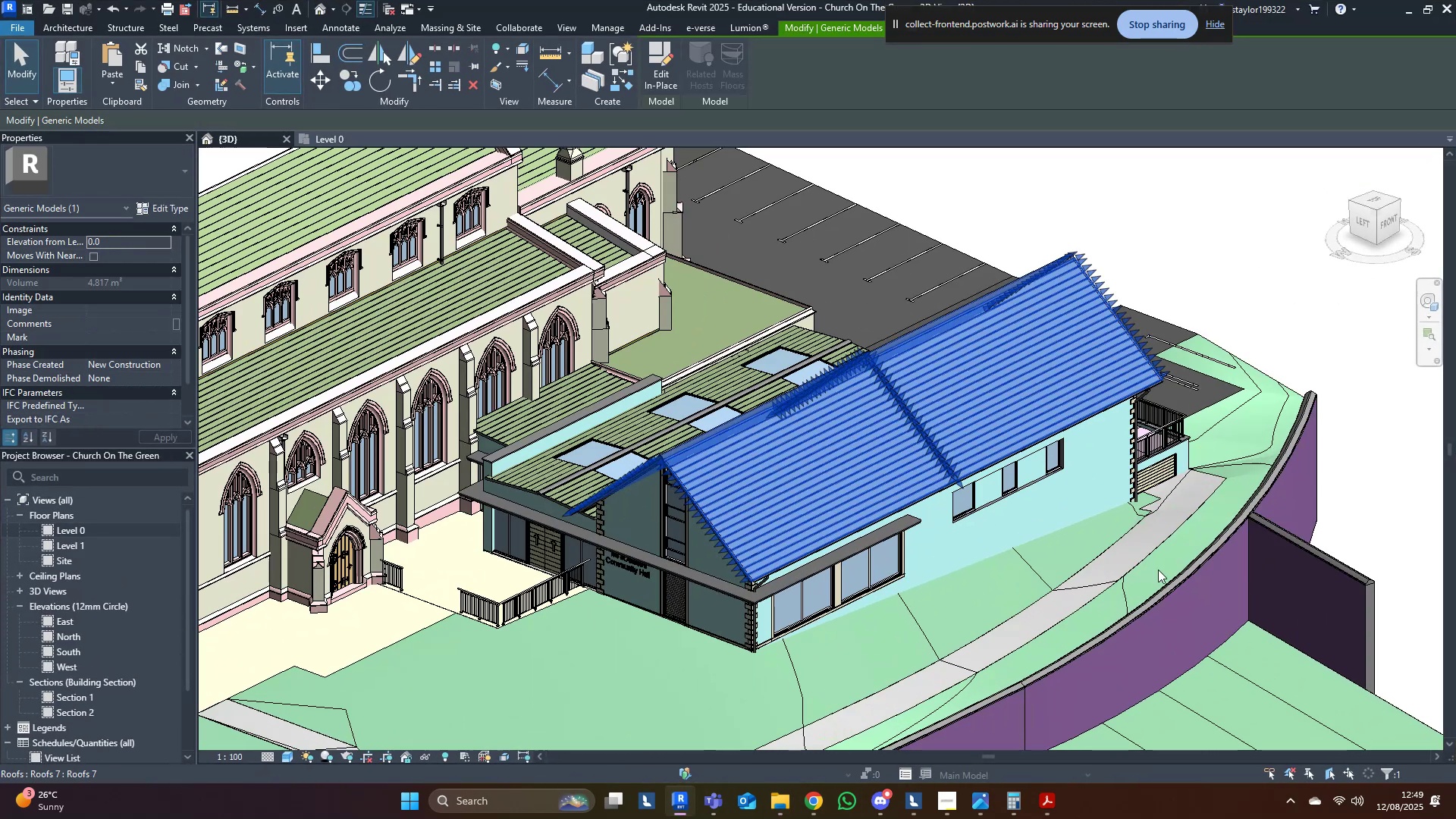 
hold_key(key=ShiftLeft, duration=0.32)
 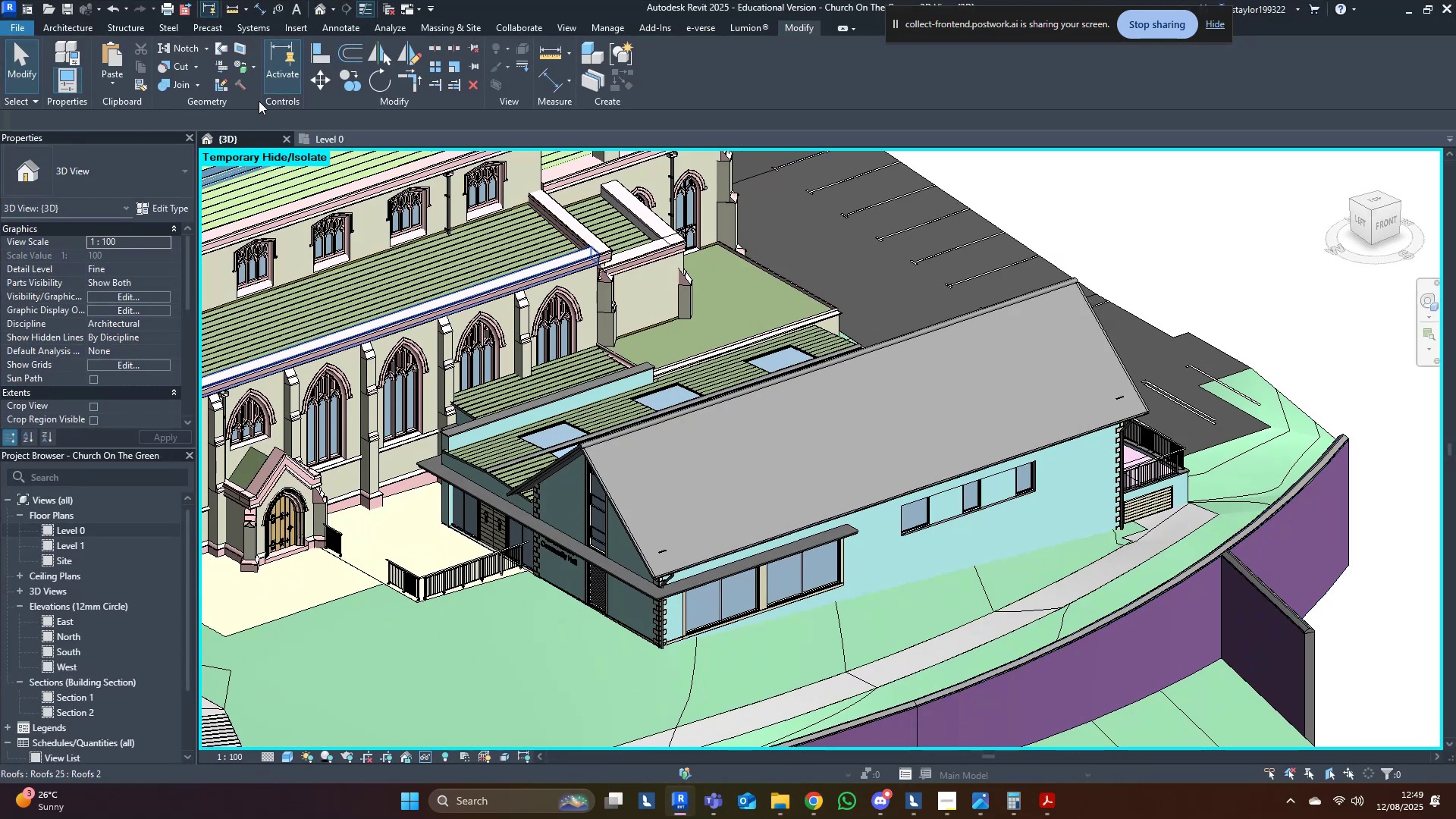 
key(Control+ControlLeft)
 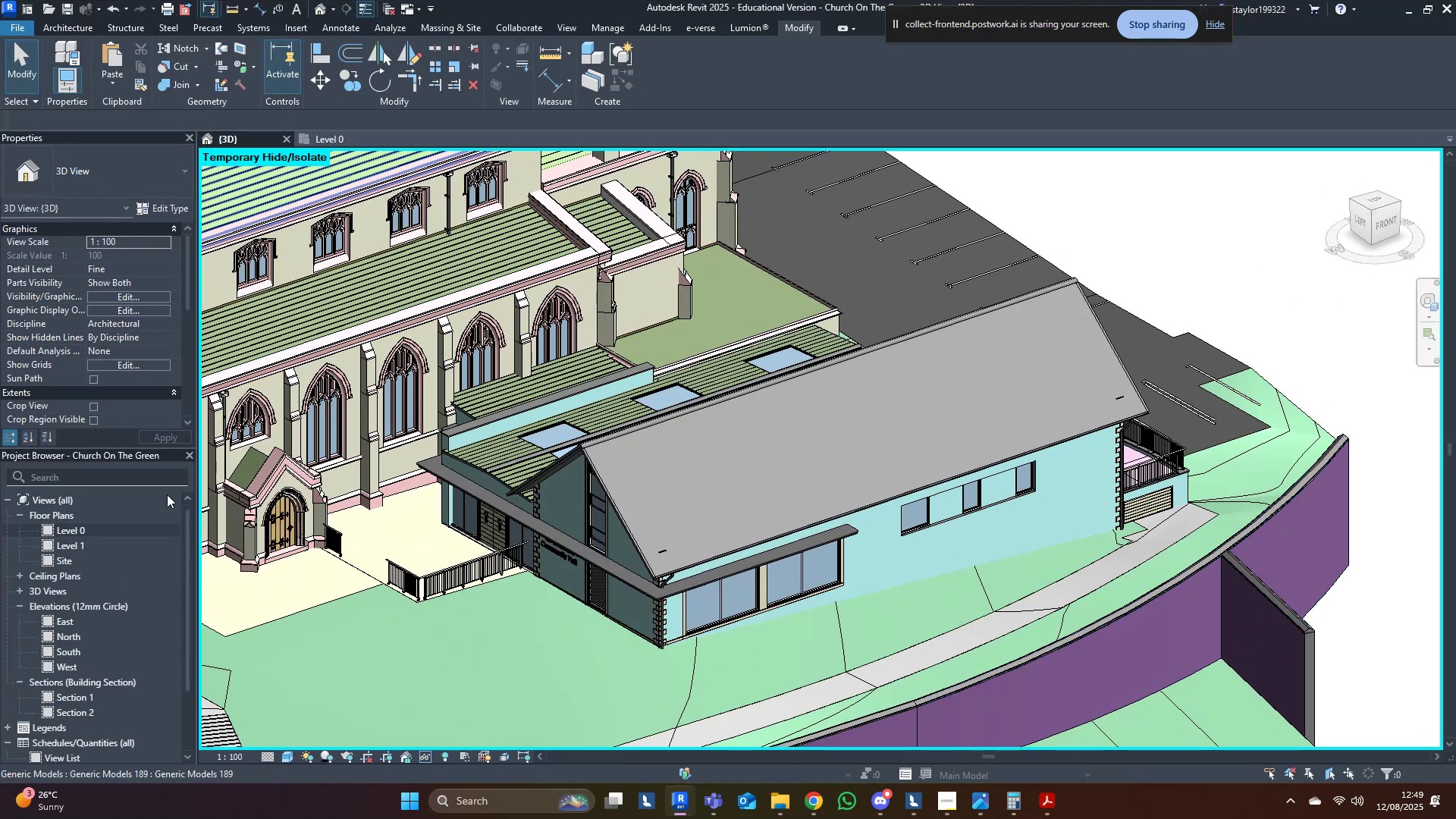 
key(Control+Z)
 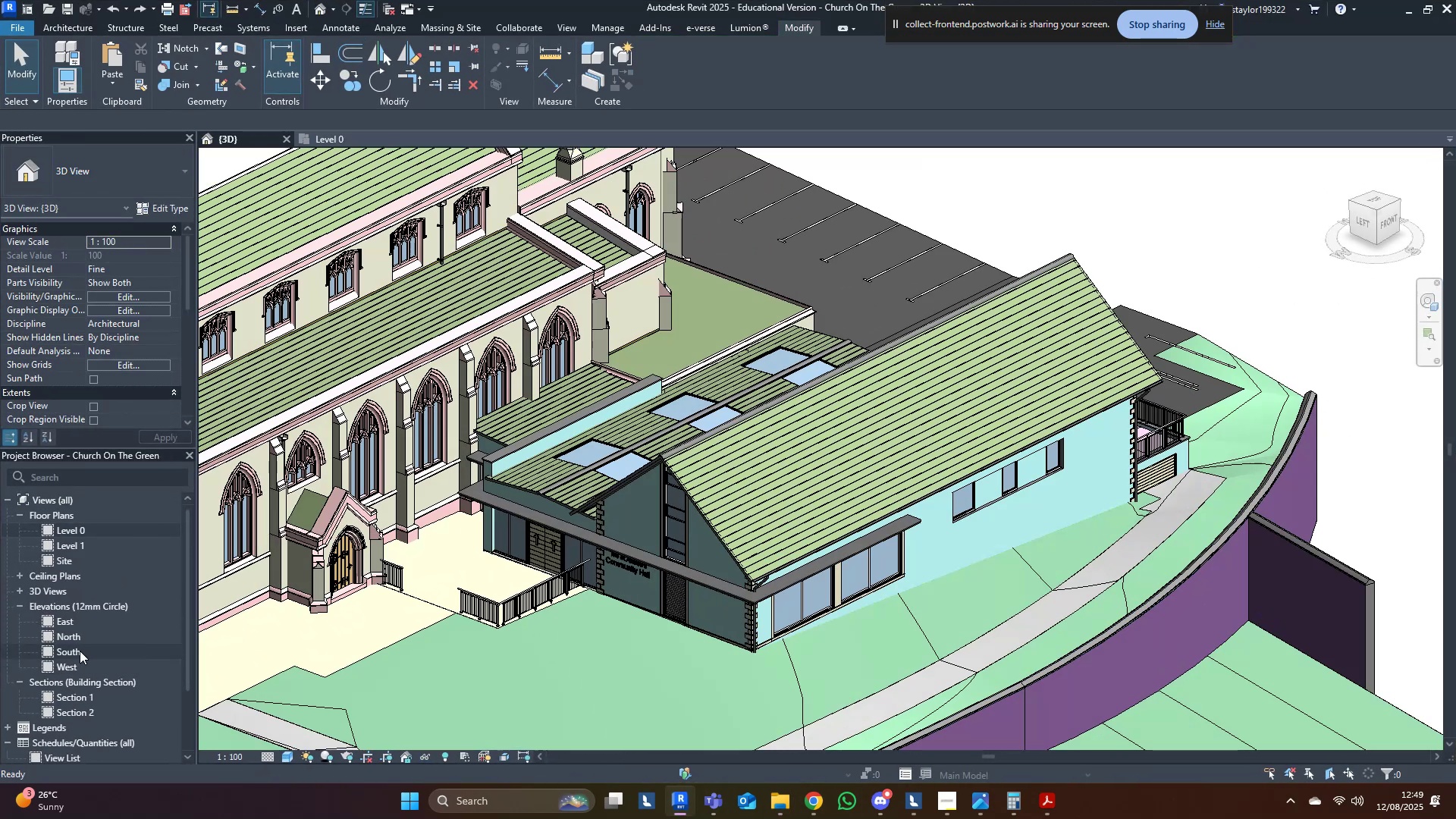 
double_click([80, 651])
 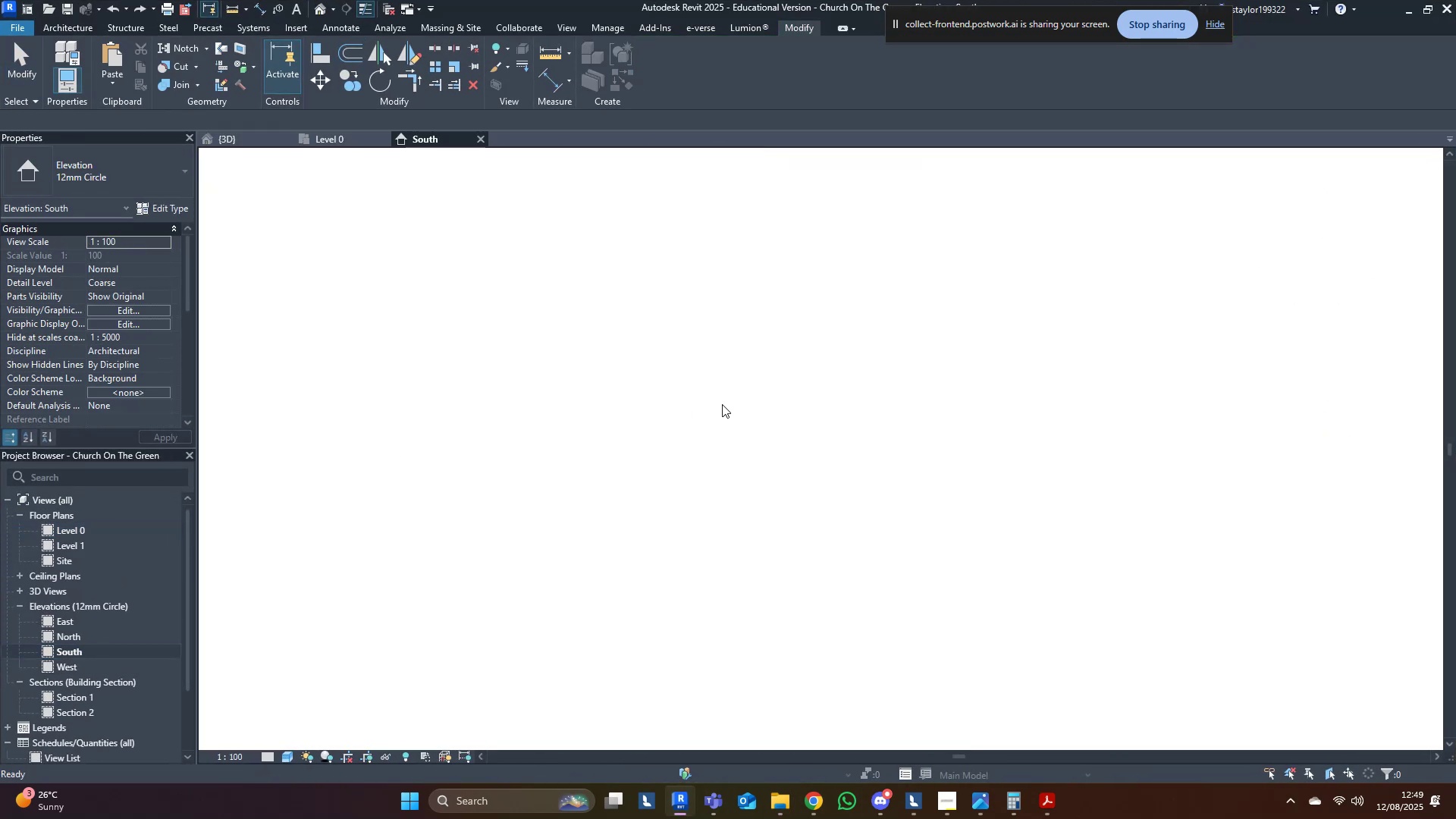 
scroll: coordinate [852, 654], scroll_direction: up, amount: 10.0
 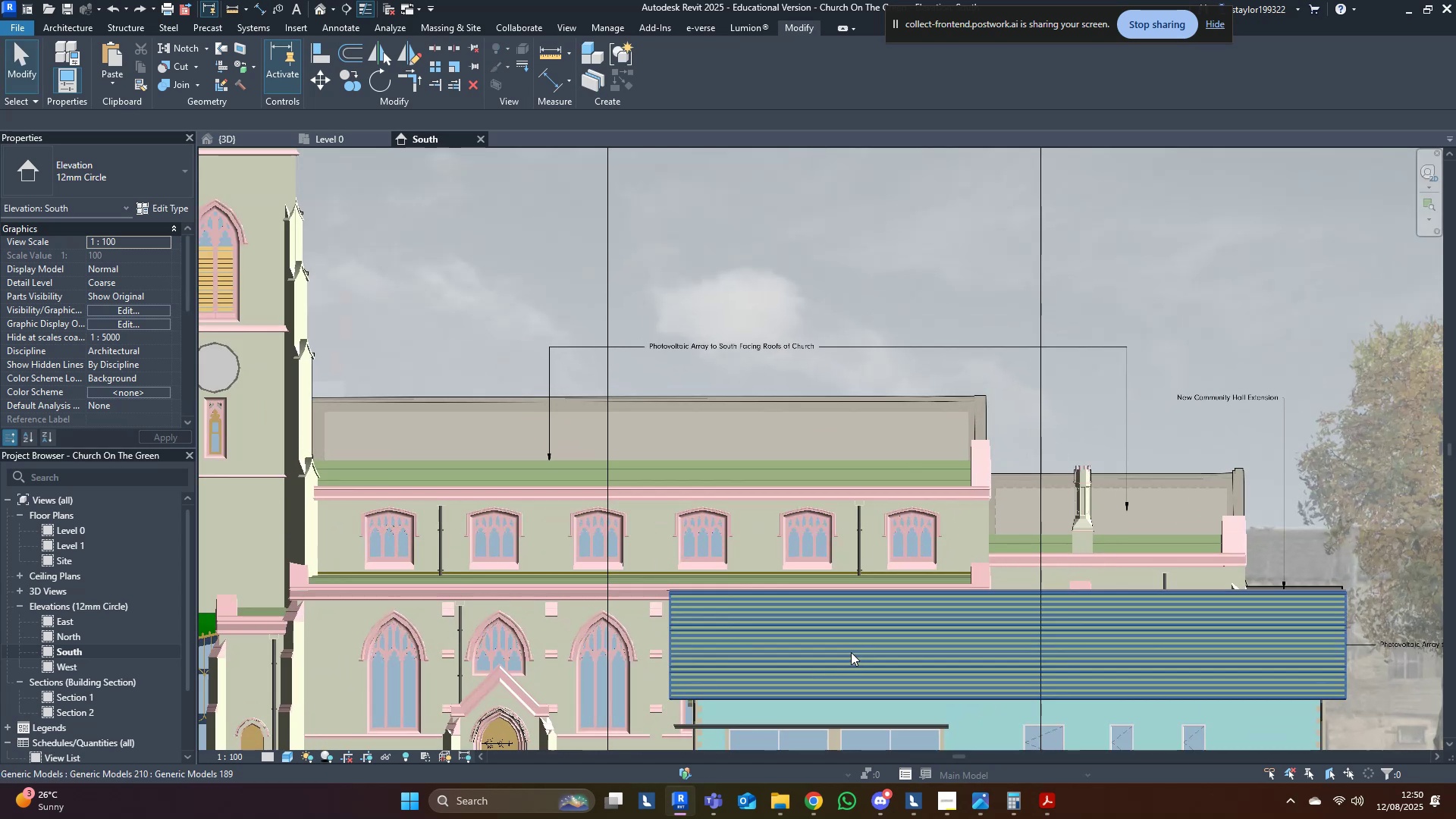 
left_click([851, 652])
 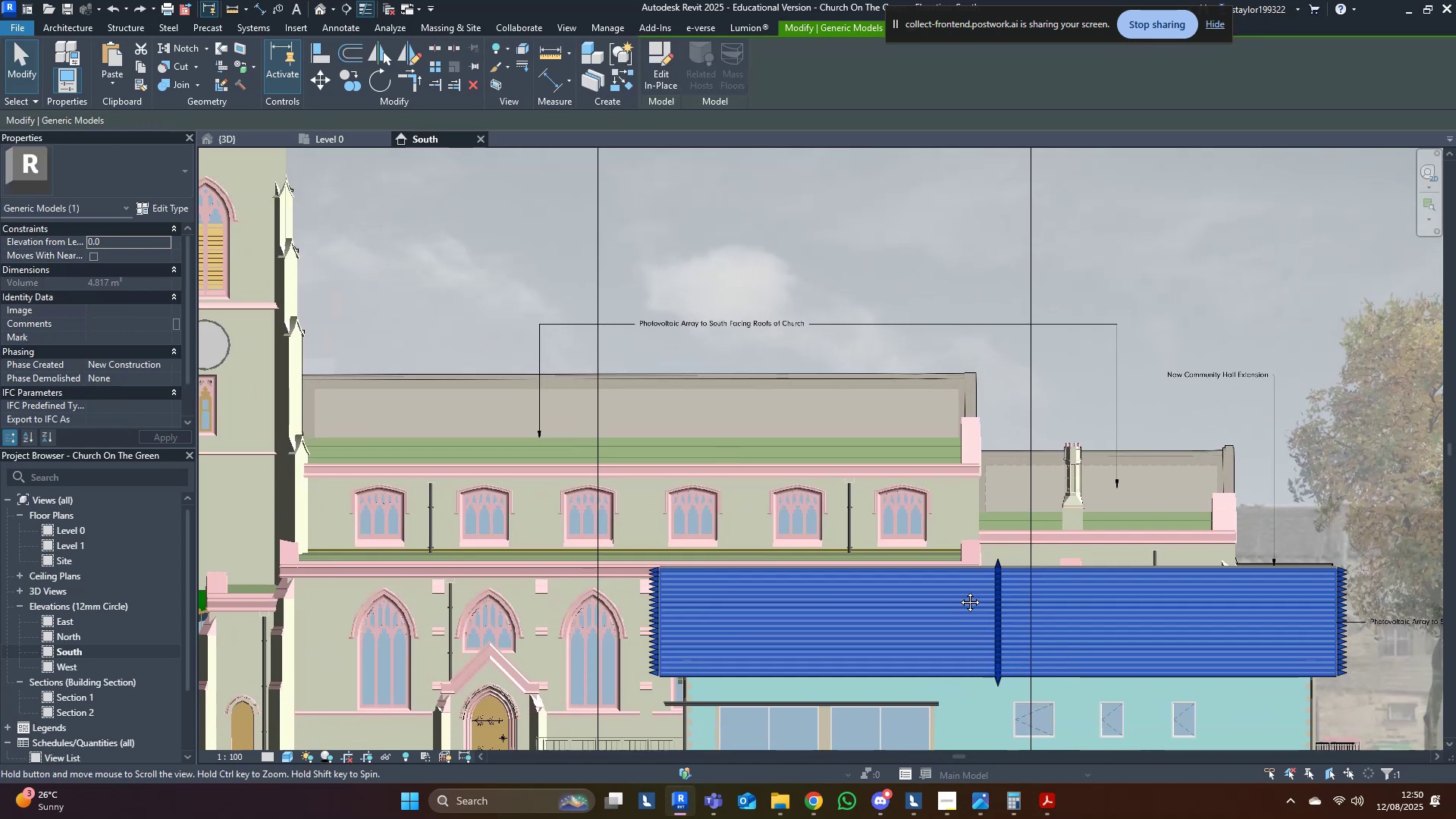 
type(hh)
 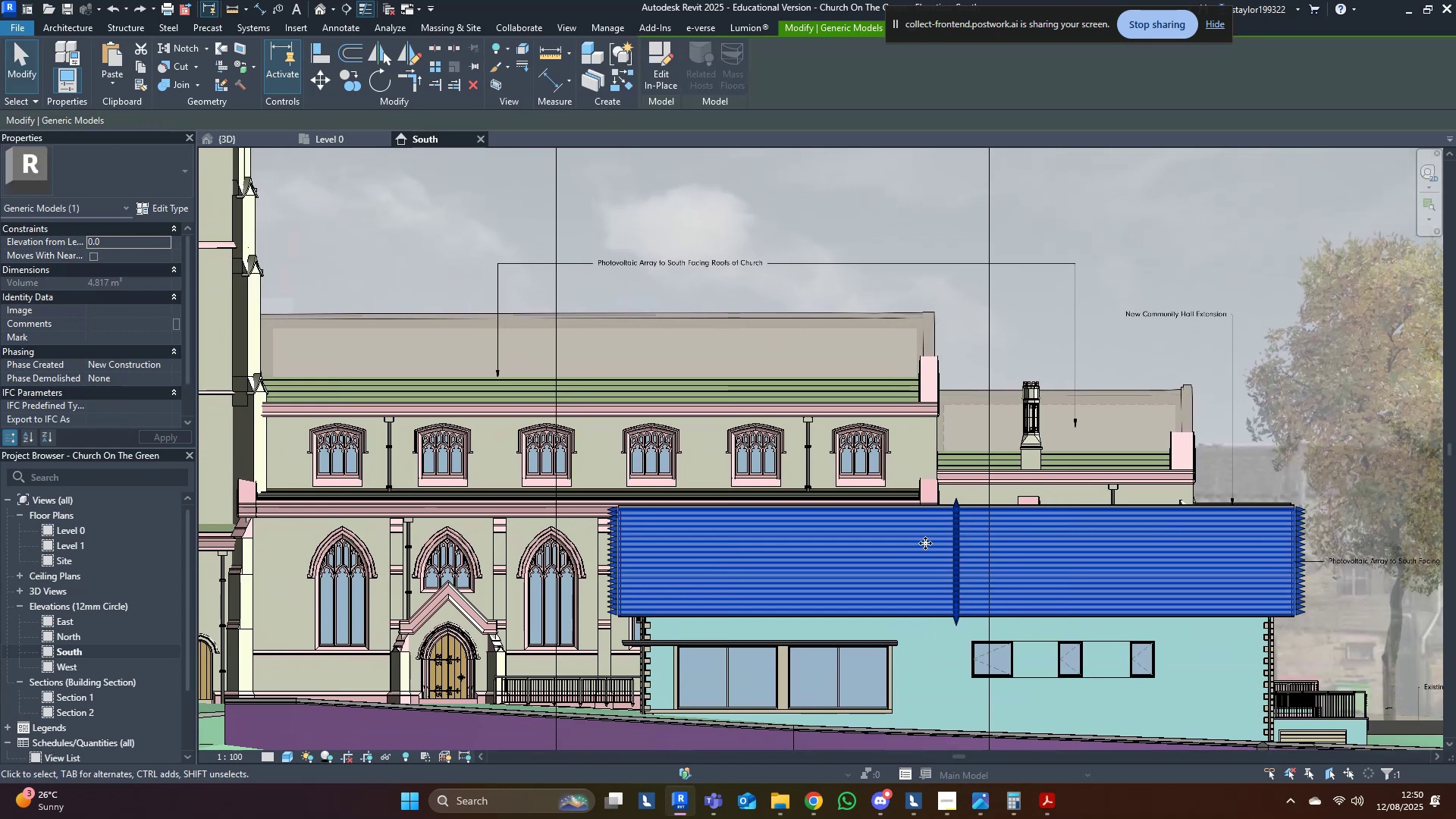 
middle_click([925, 543])
 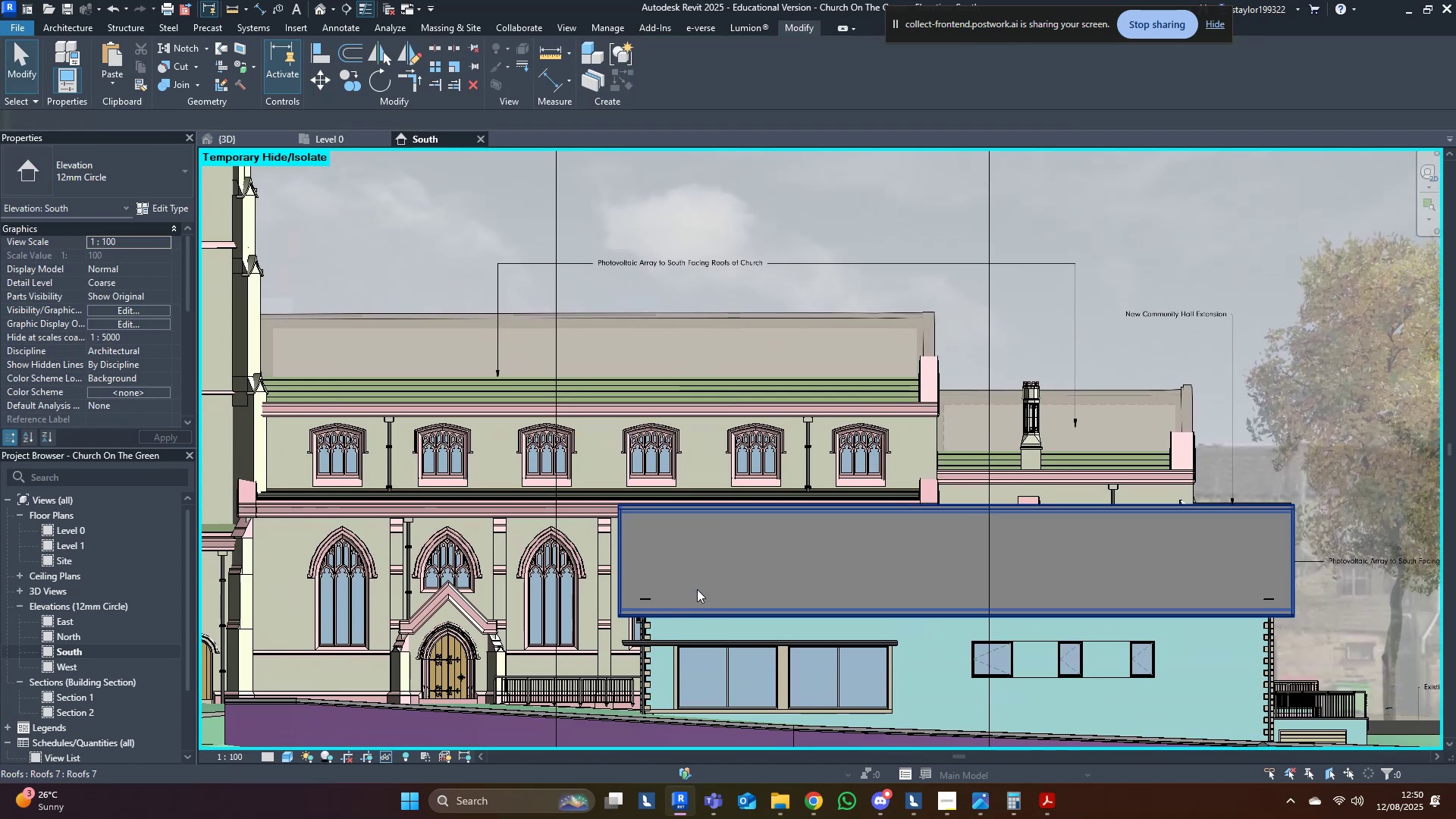 
left_click([802, 306])
 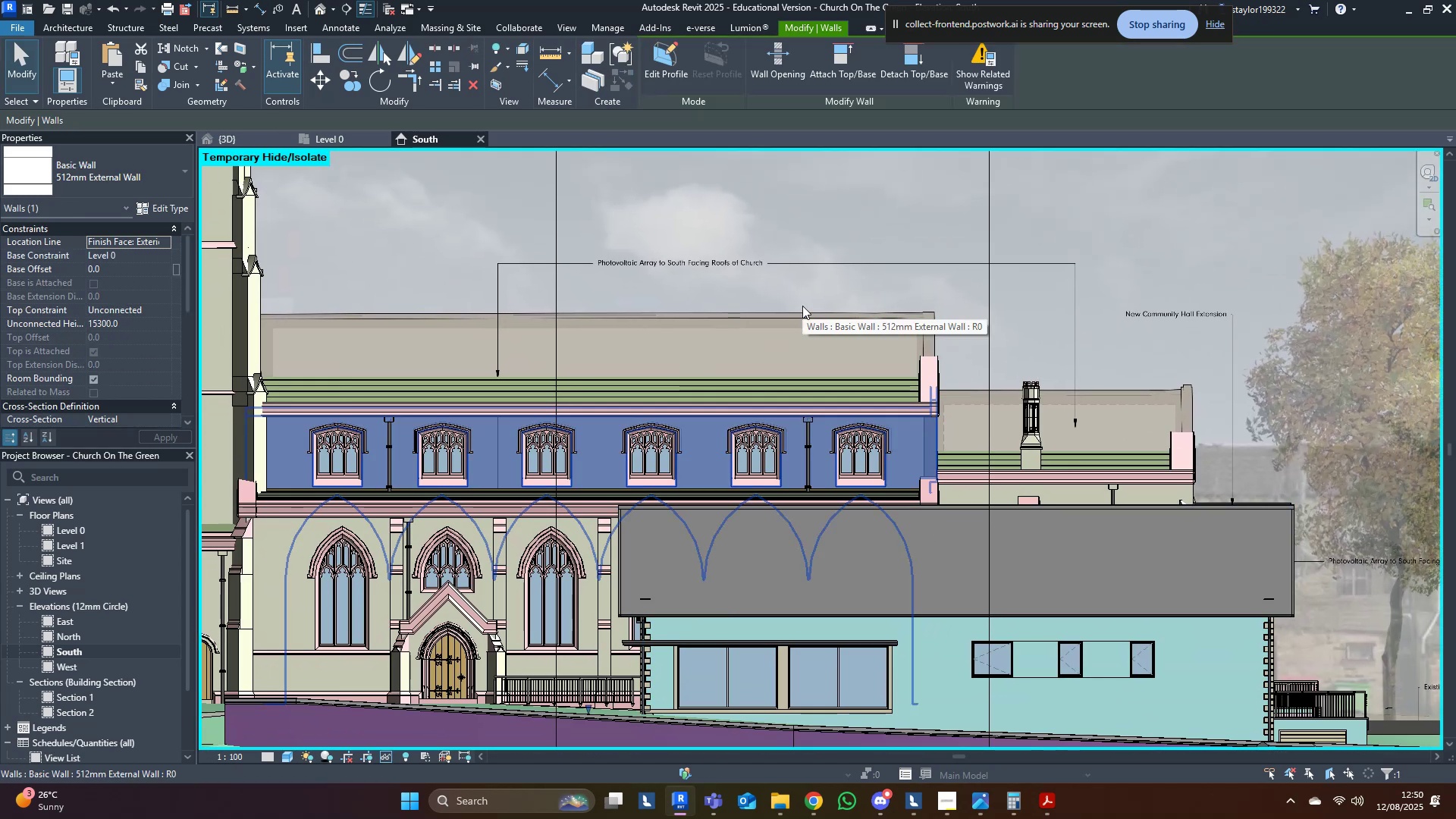 
key(Escape)
 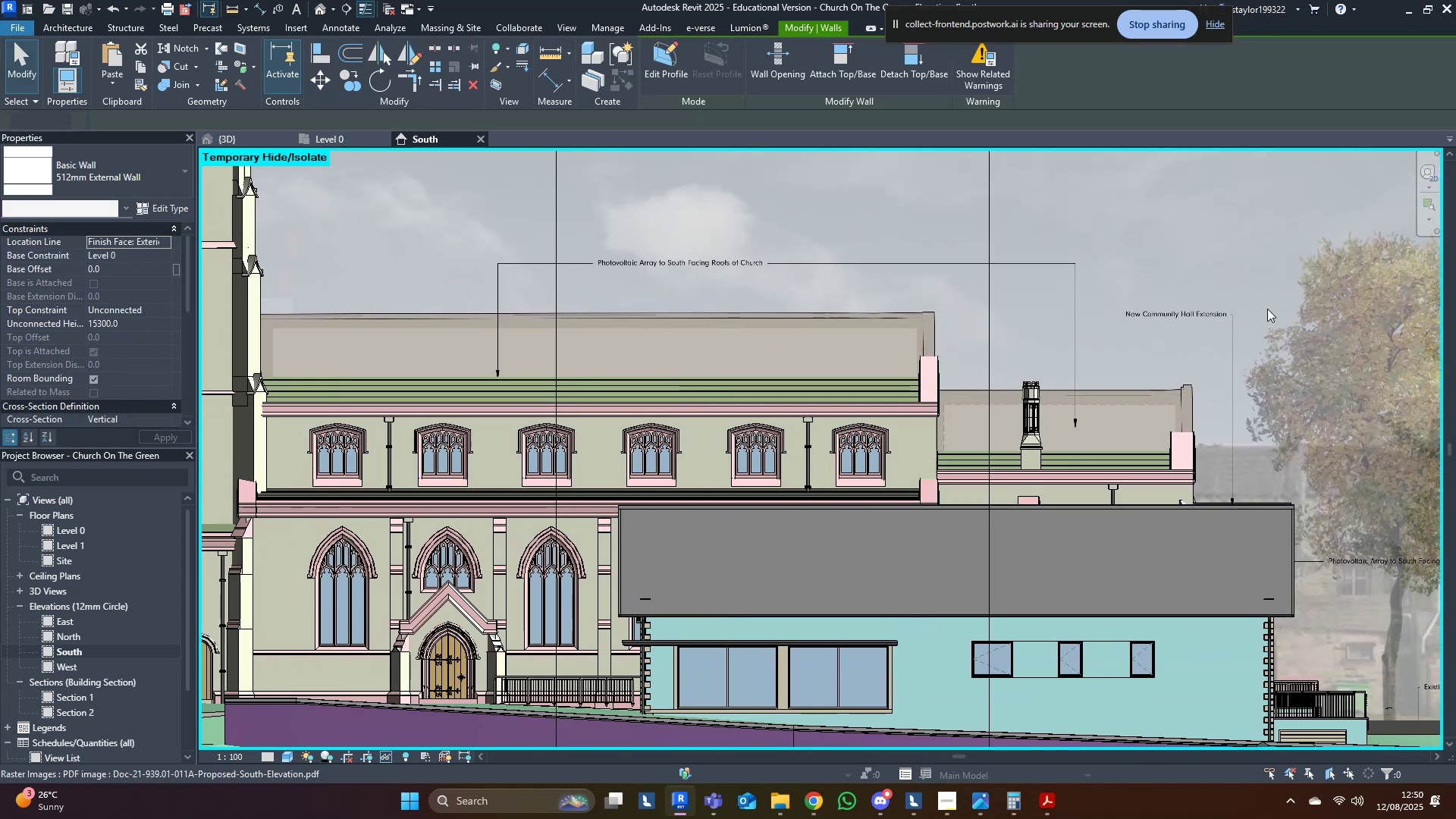 
scroll: coordinate [1267, 309], scroll_direction: down, amount: 5.0
 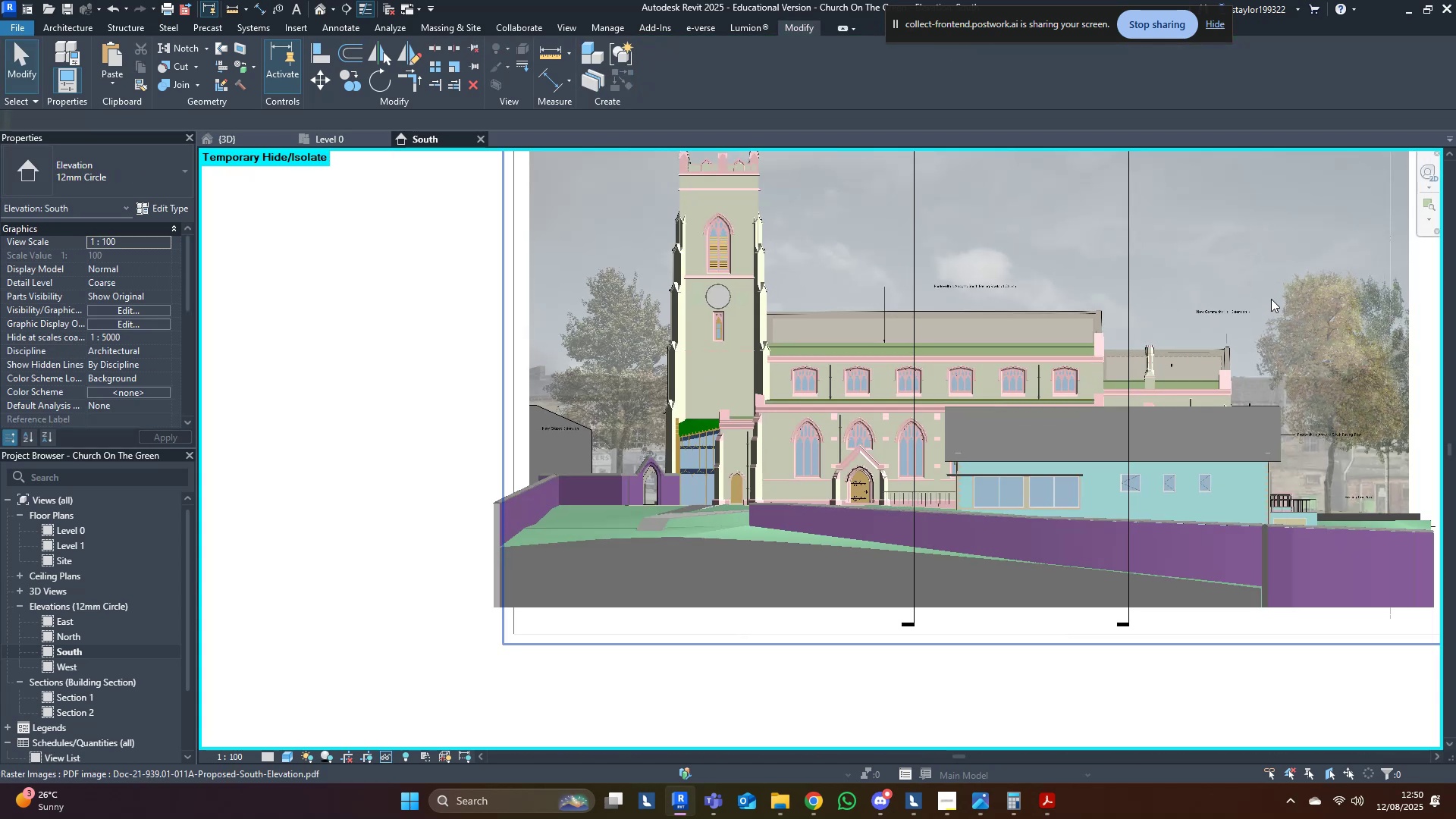 
left_click([1271, 299])
 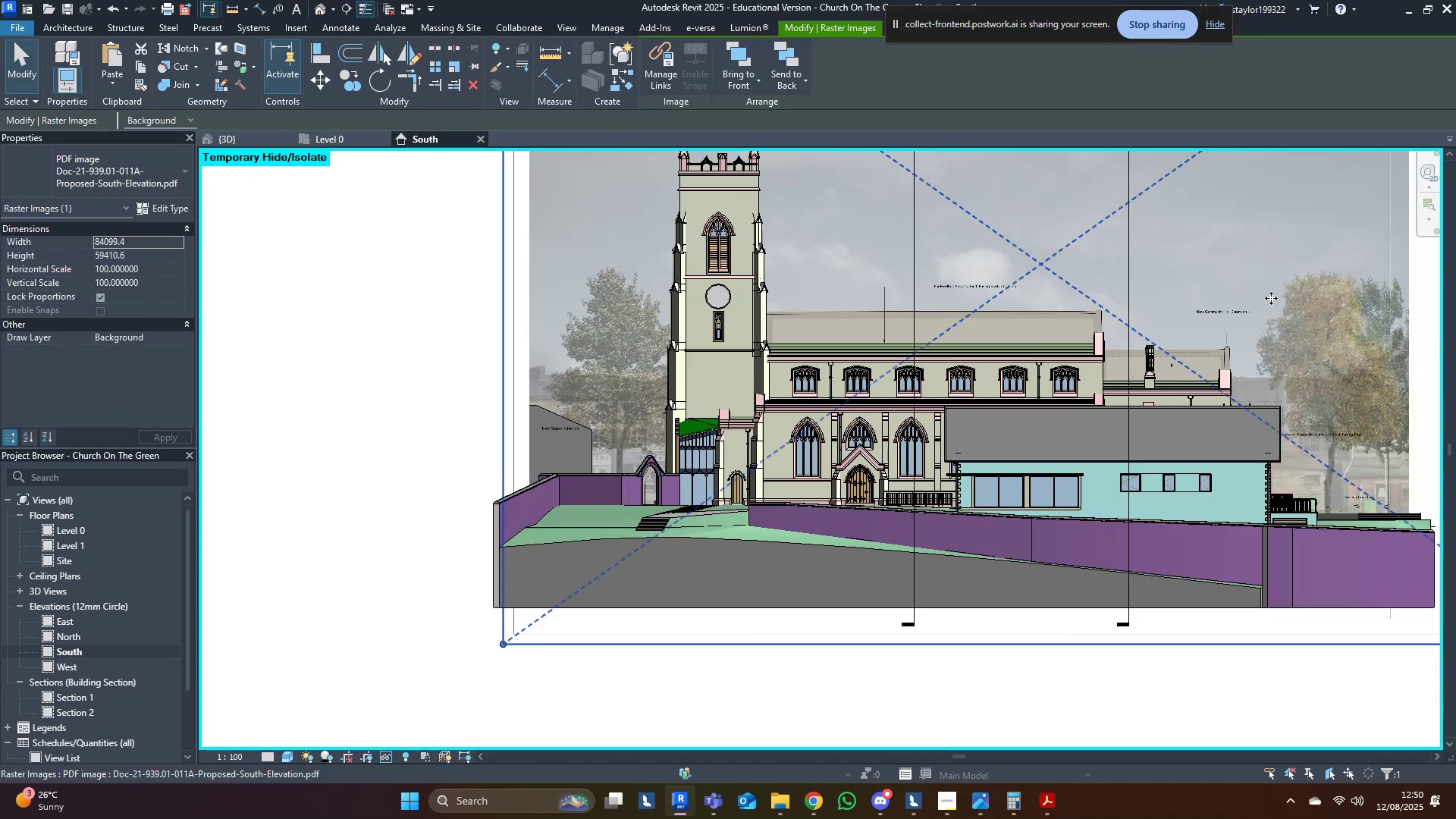 
scroll: coordinate [1269, 299], scroll_direction: up, amount: 3.0
 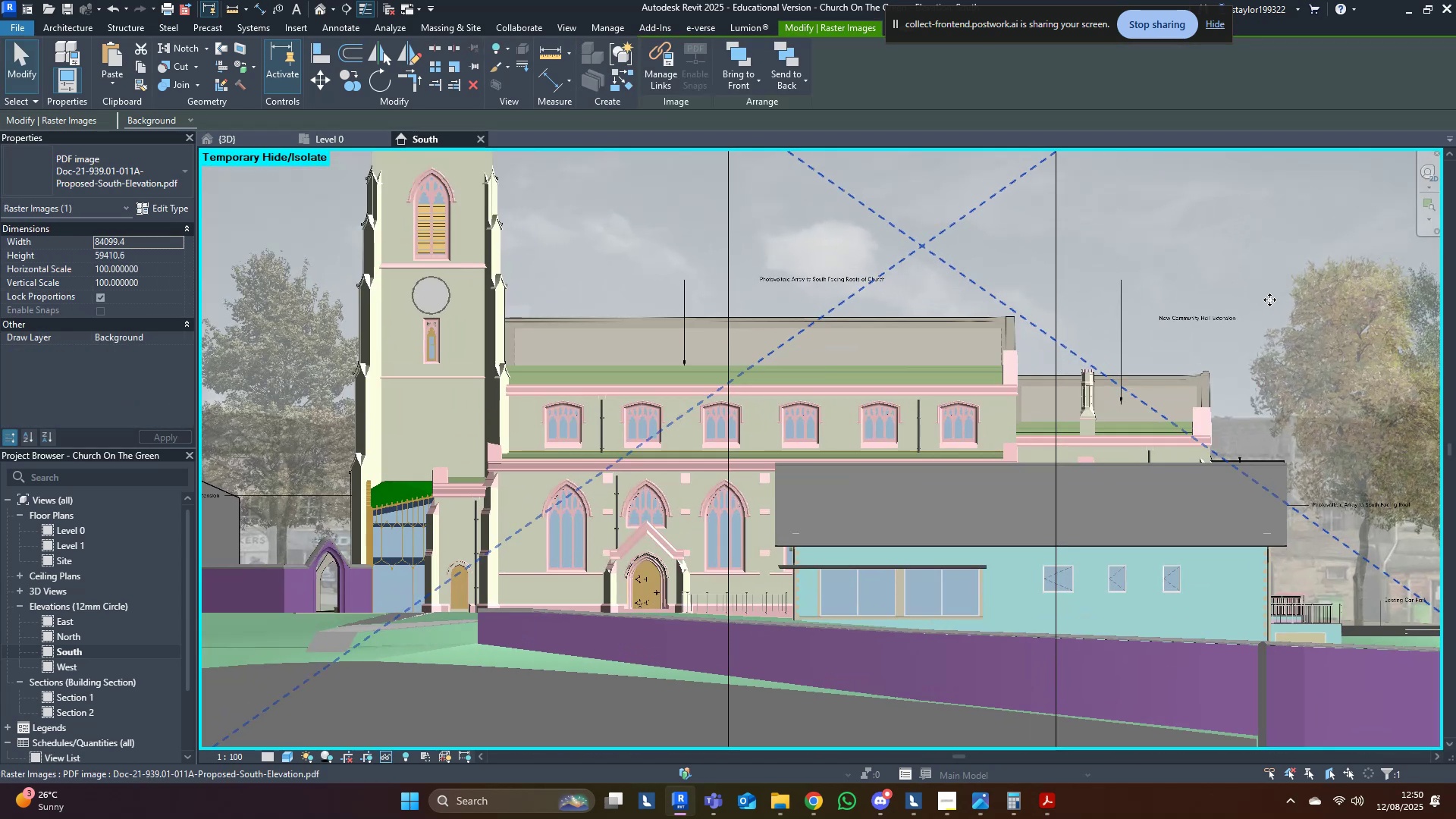 
type(hi)
key(Escape)
 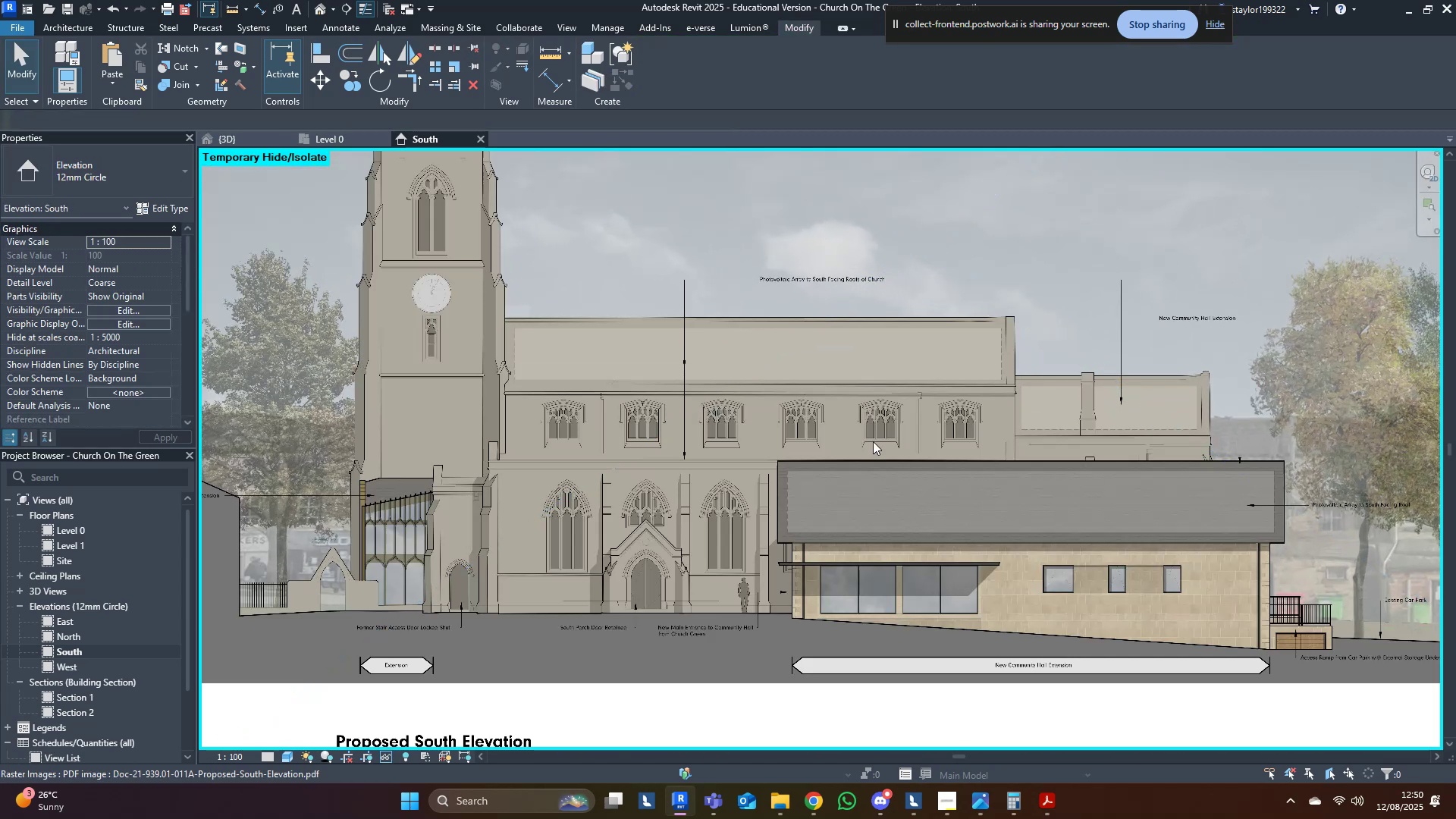 
scroll: coordinate [767, 259], scroll_direction: up, amount: 6.0
 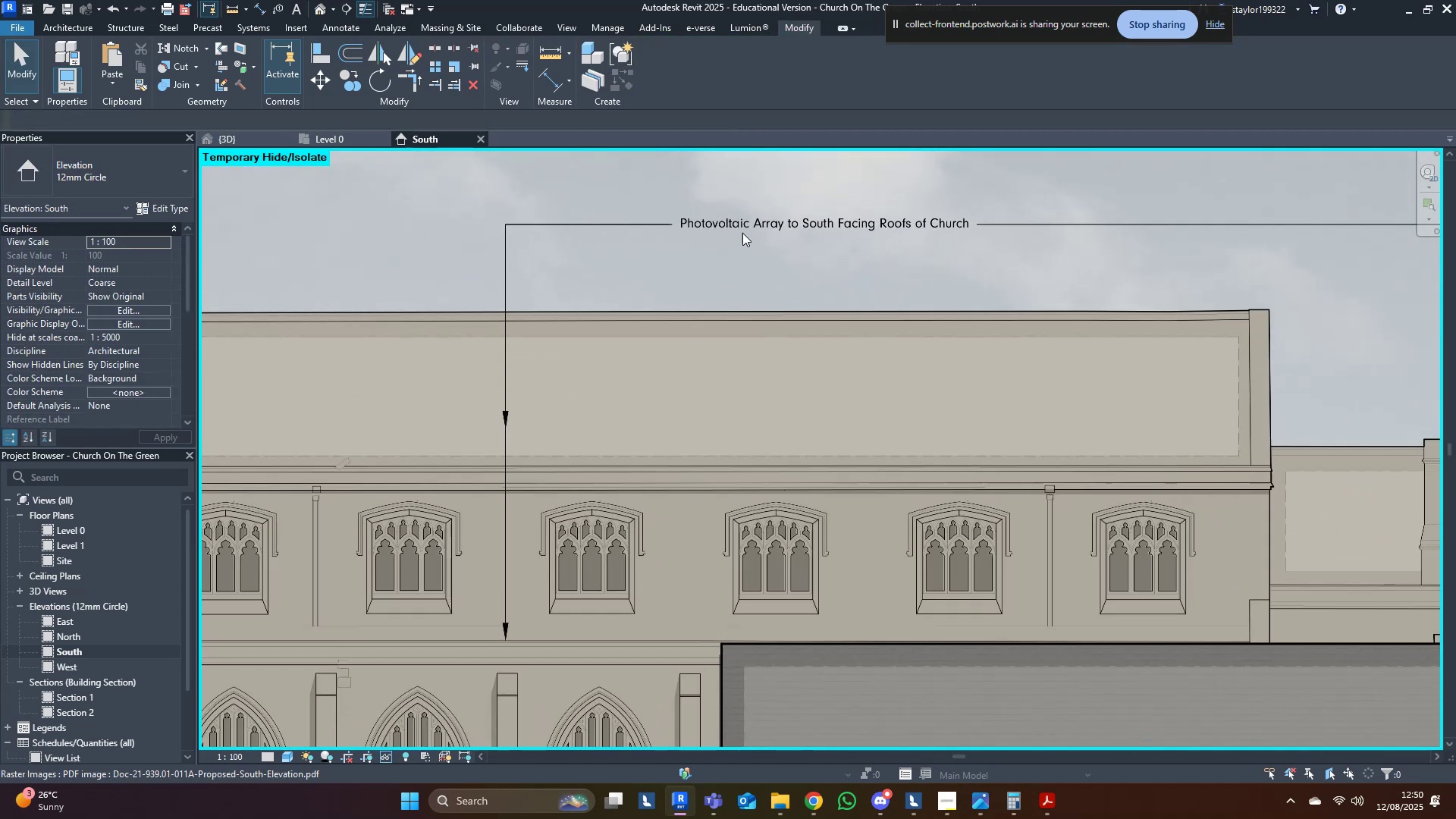 
key(Control+Z)
 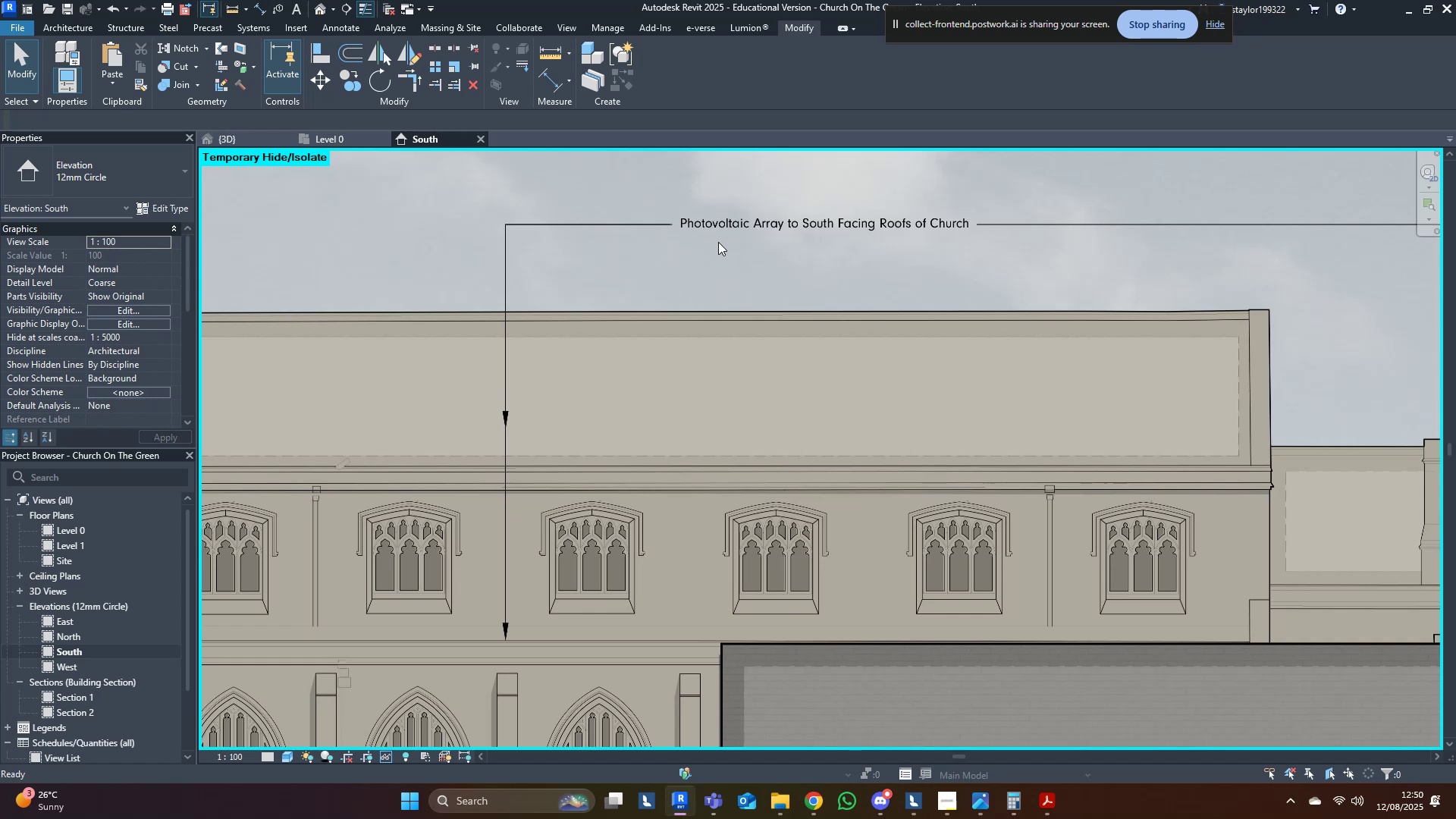 
scroll: coordinate [723, 315], scroll_direction: down, amount: 4.0
 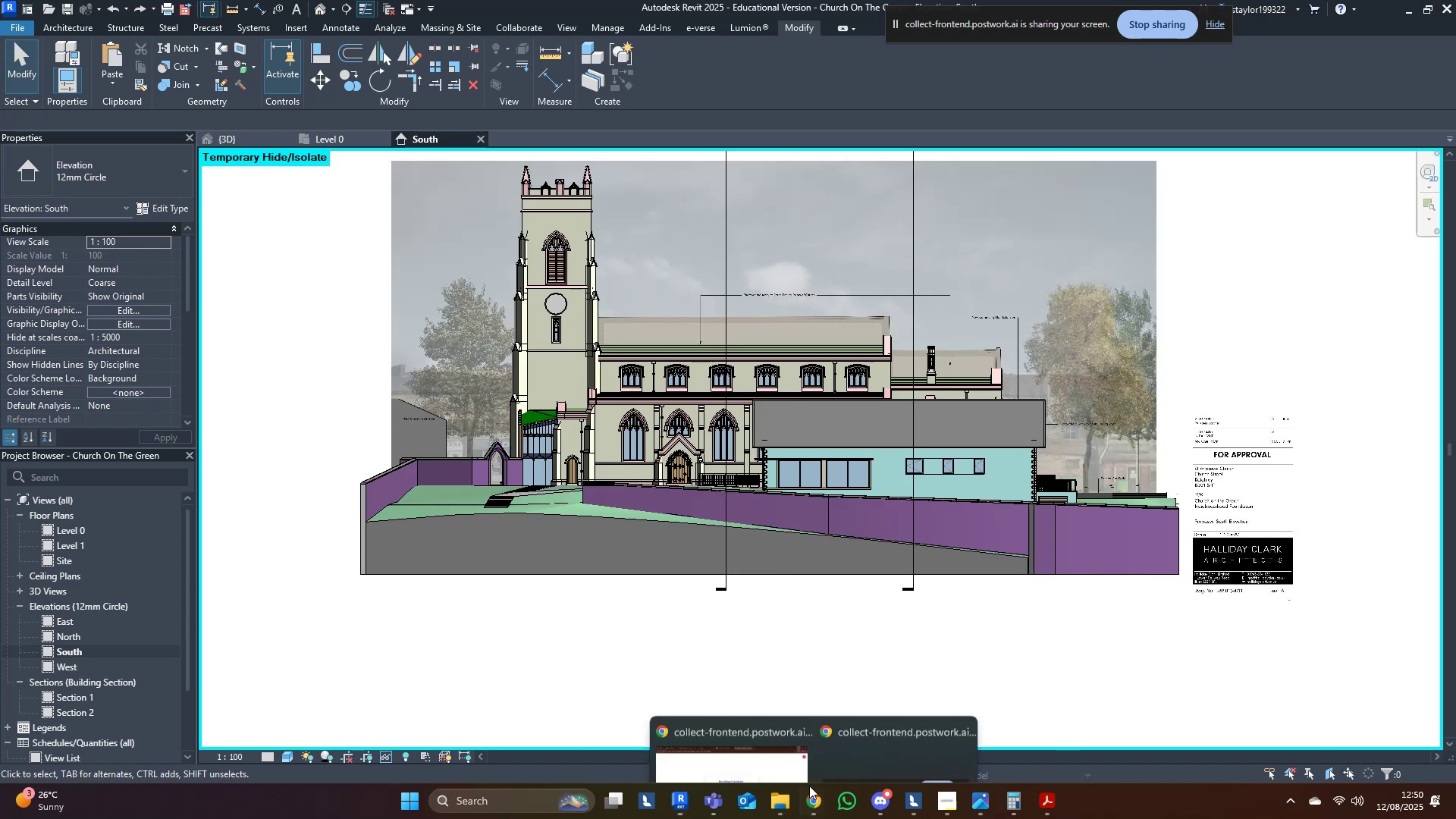 
left_click([770, 699])
 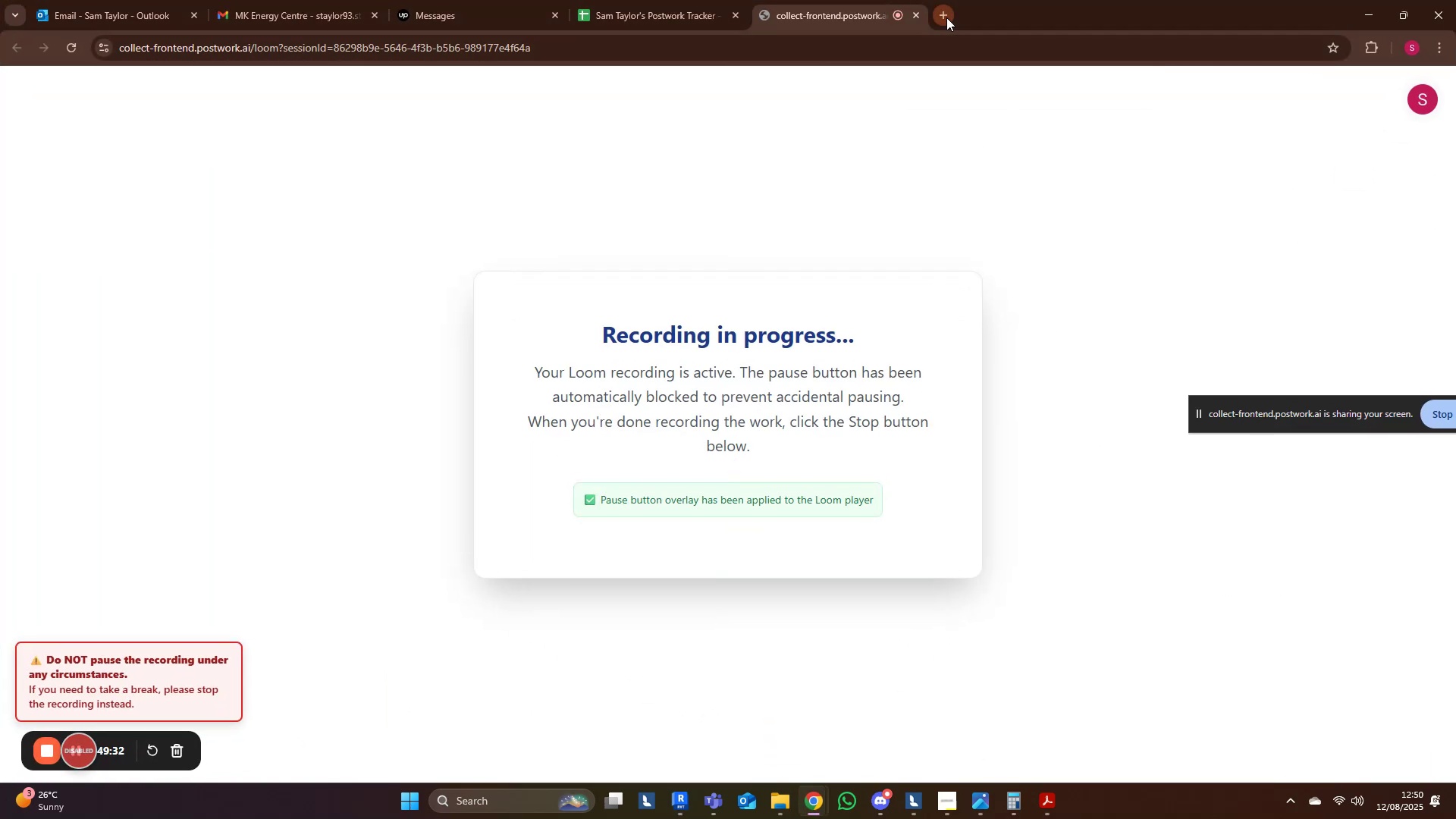 
type(photovol)
key(Tab)
 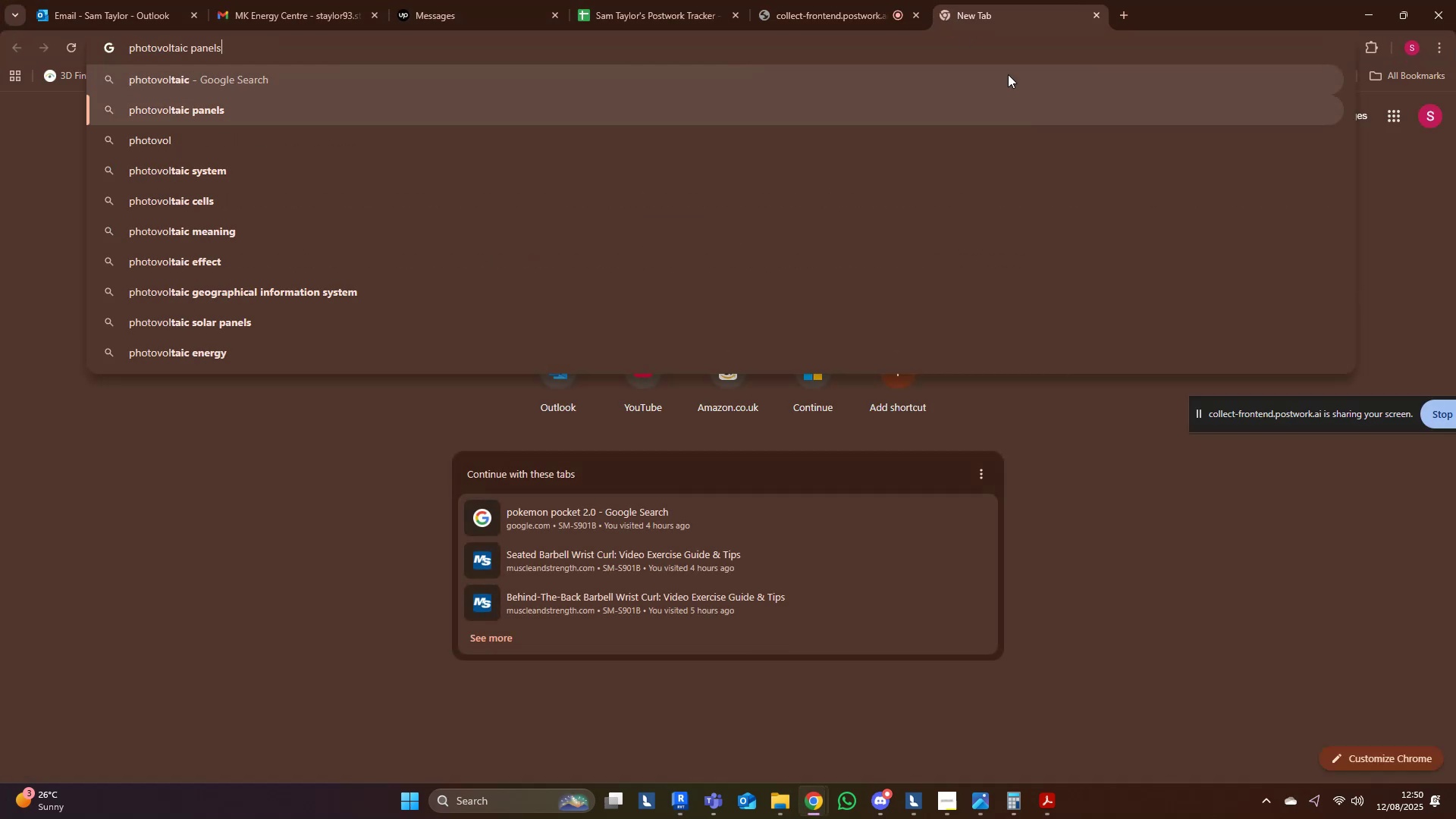 
key(Enter)
 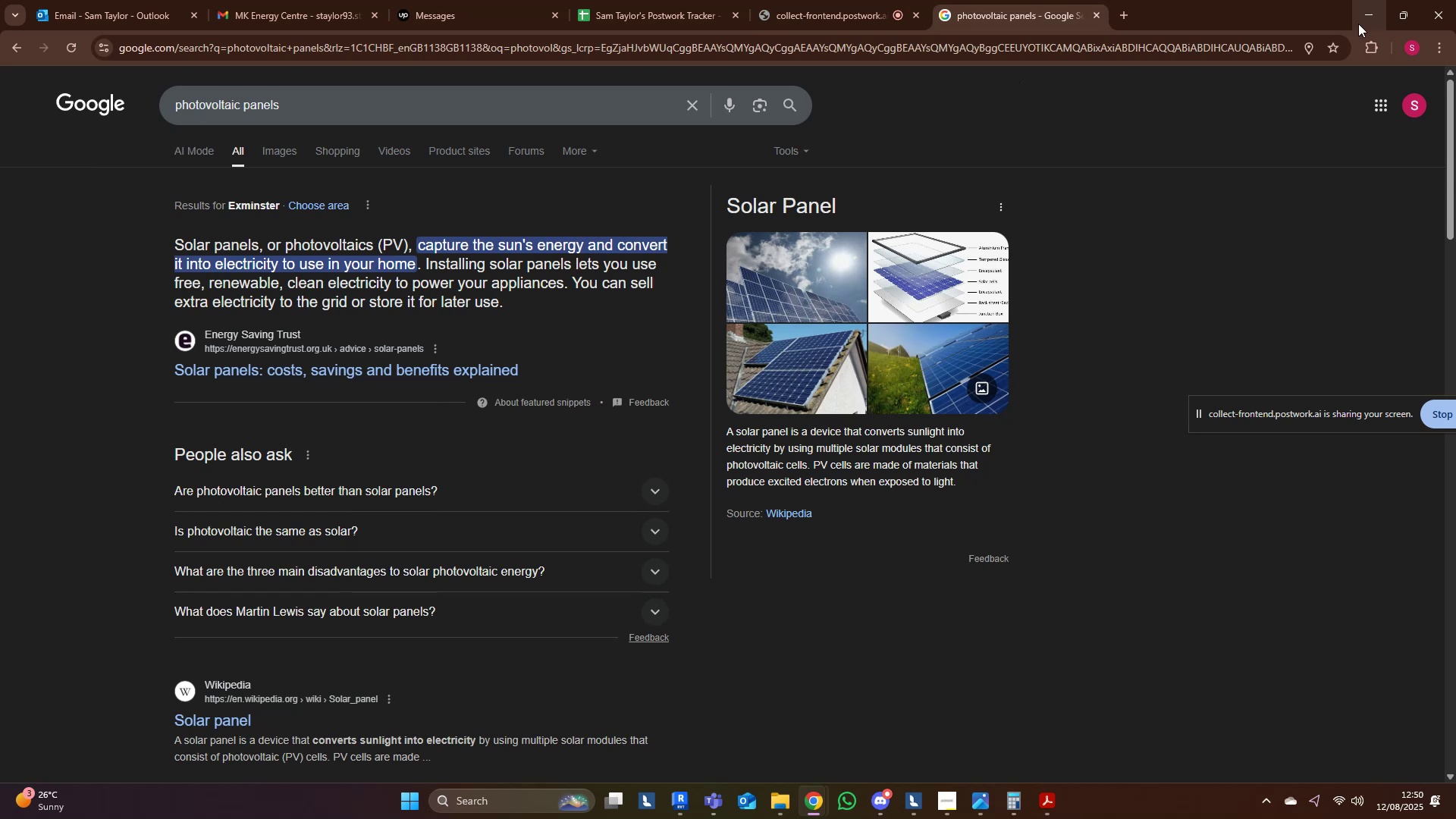 
left_click([353, 113])
 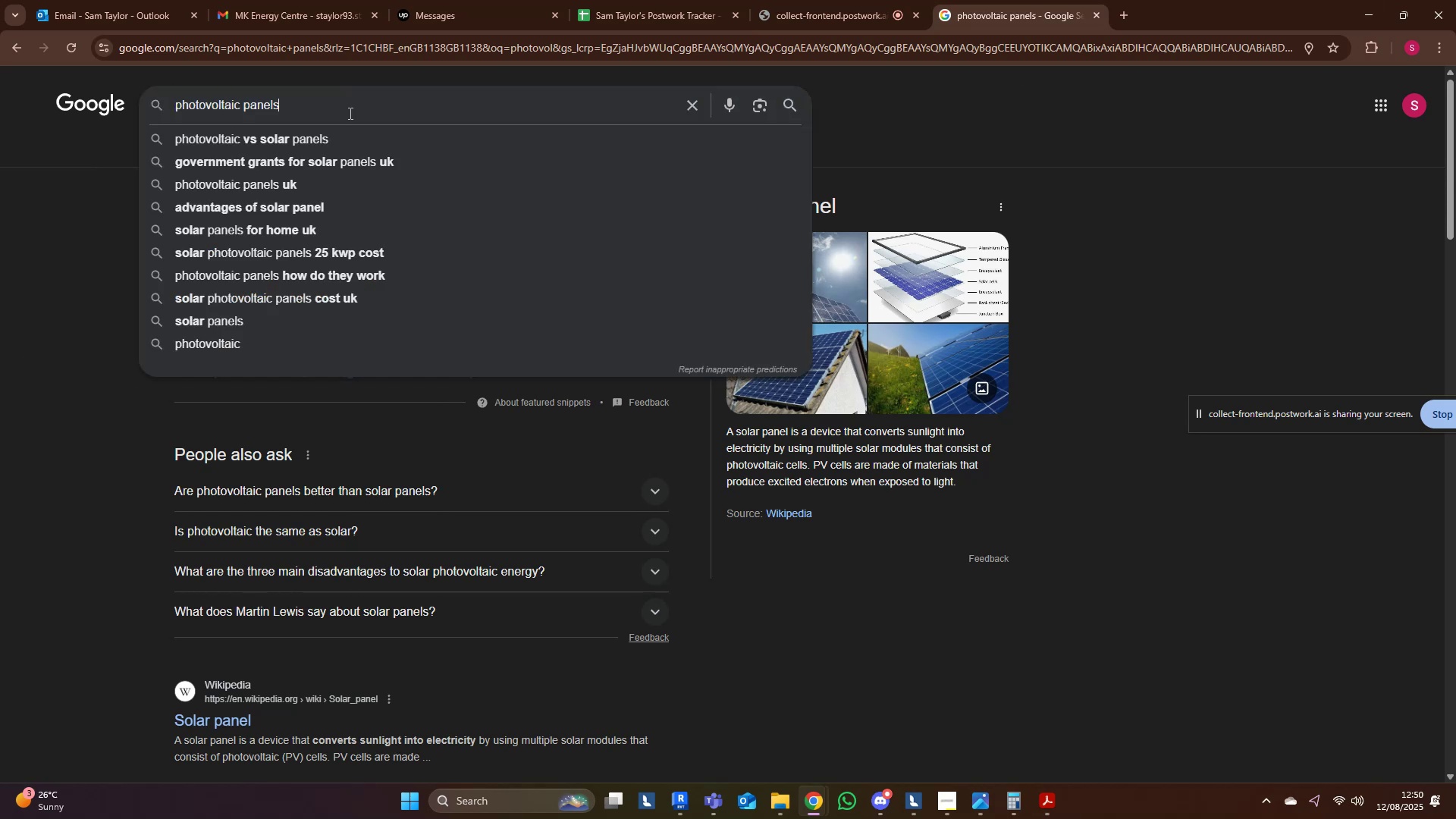 
type( dims uk')
 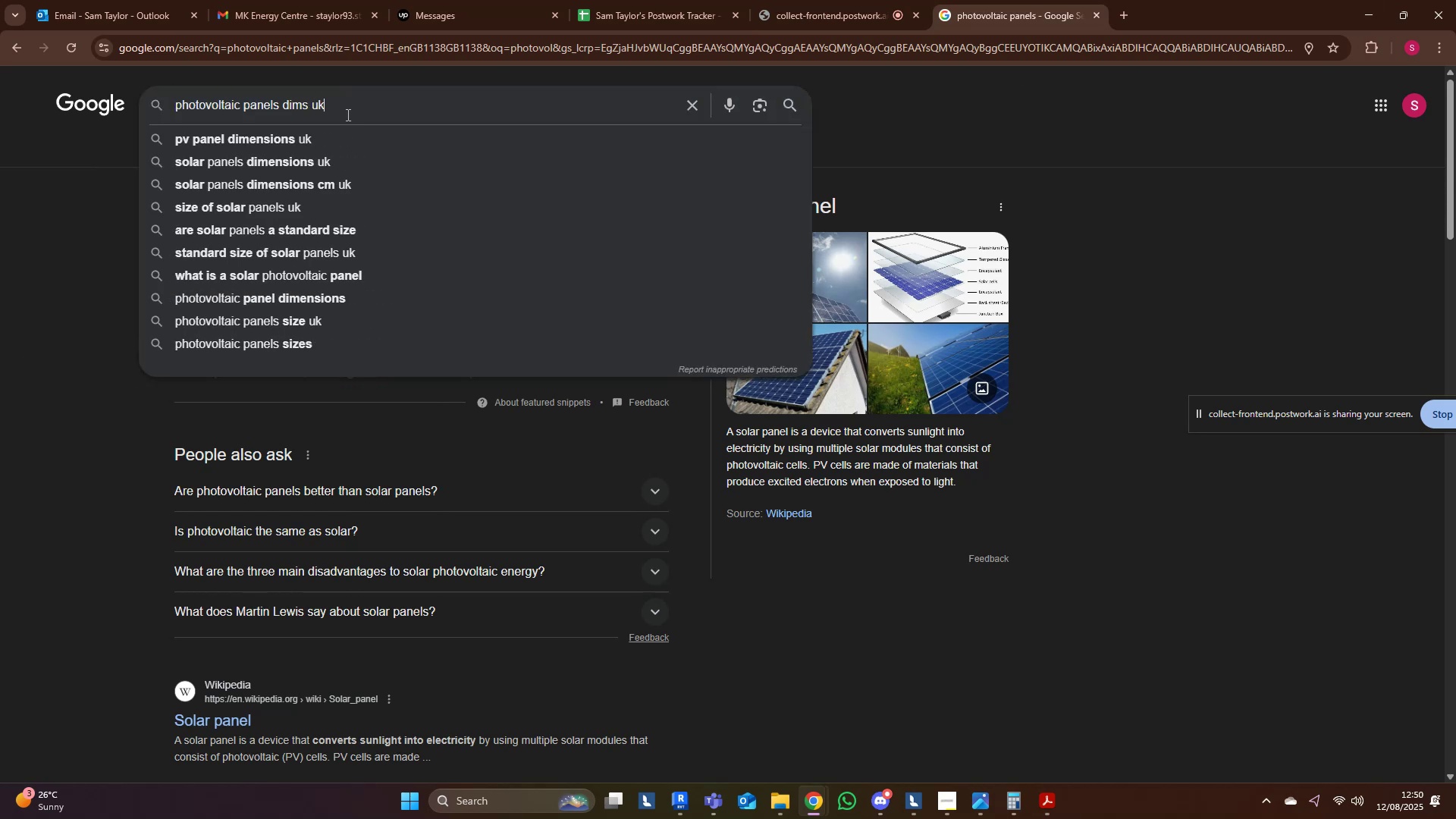 
key(Enter)
 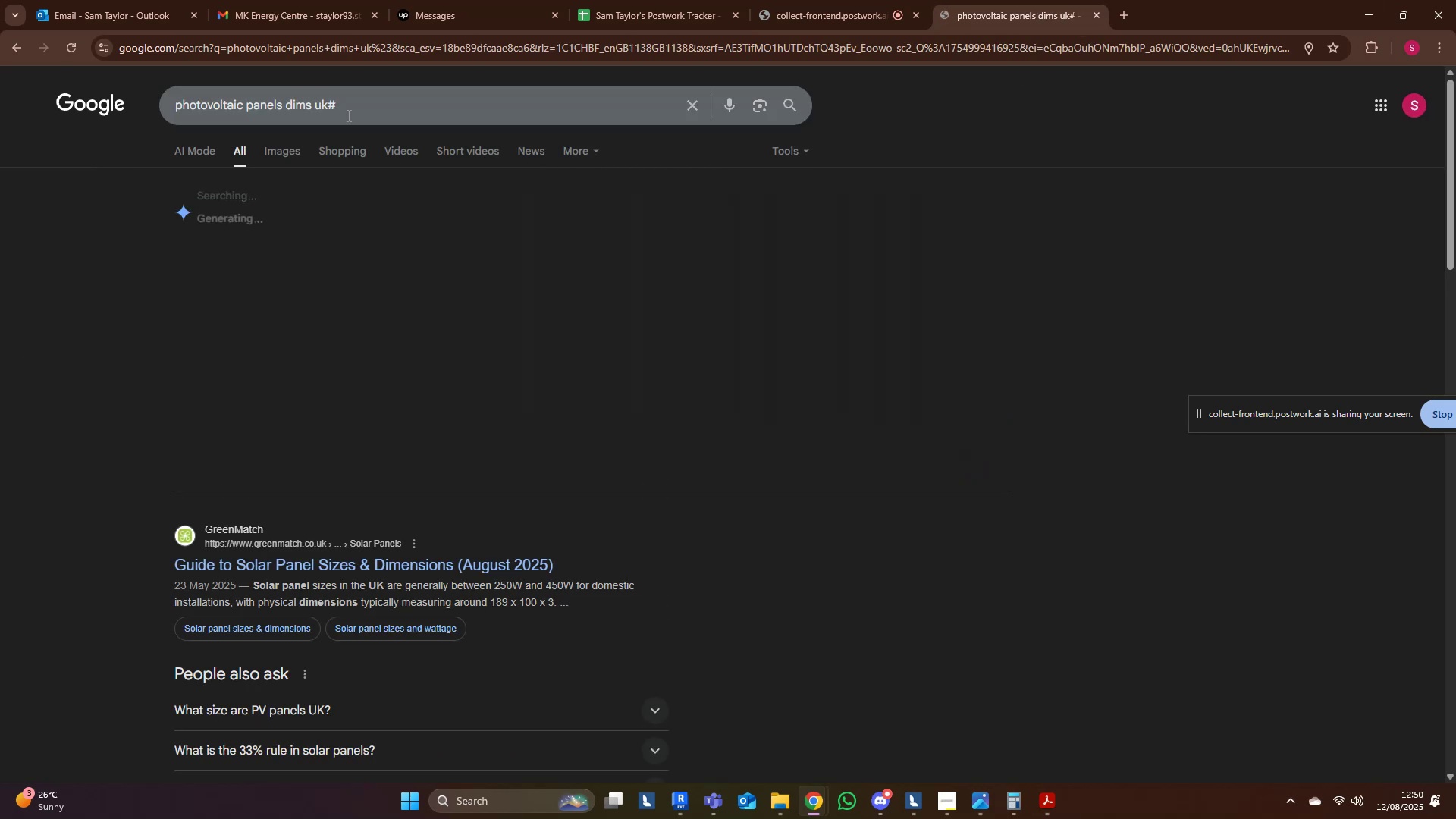 
left_click([384, 99])
 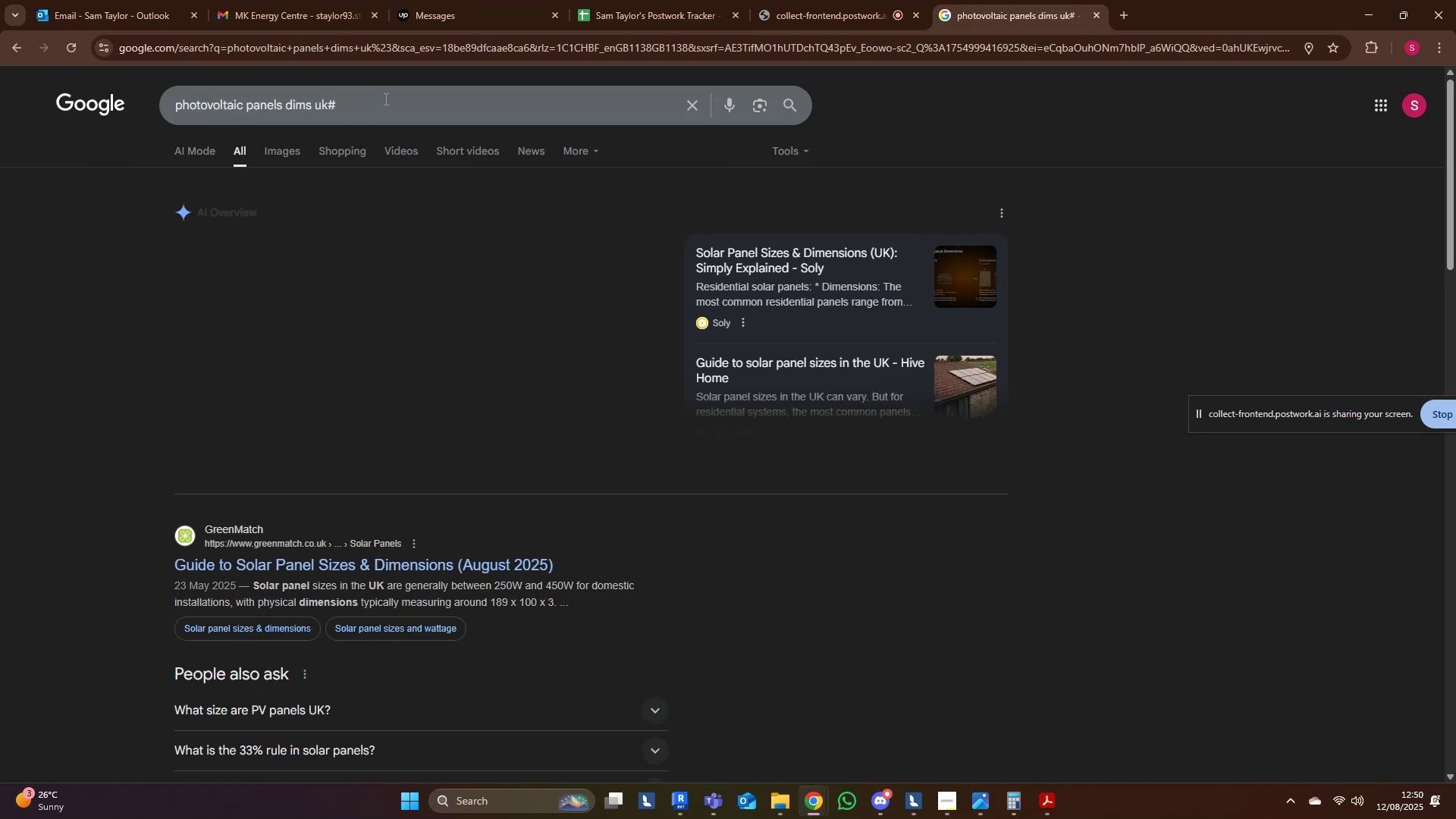 
key(Backspace)
 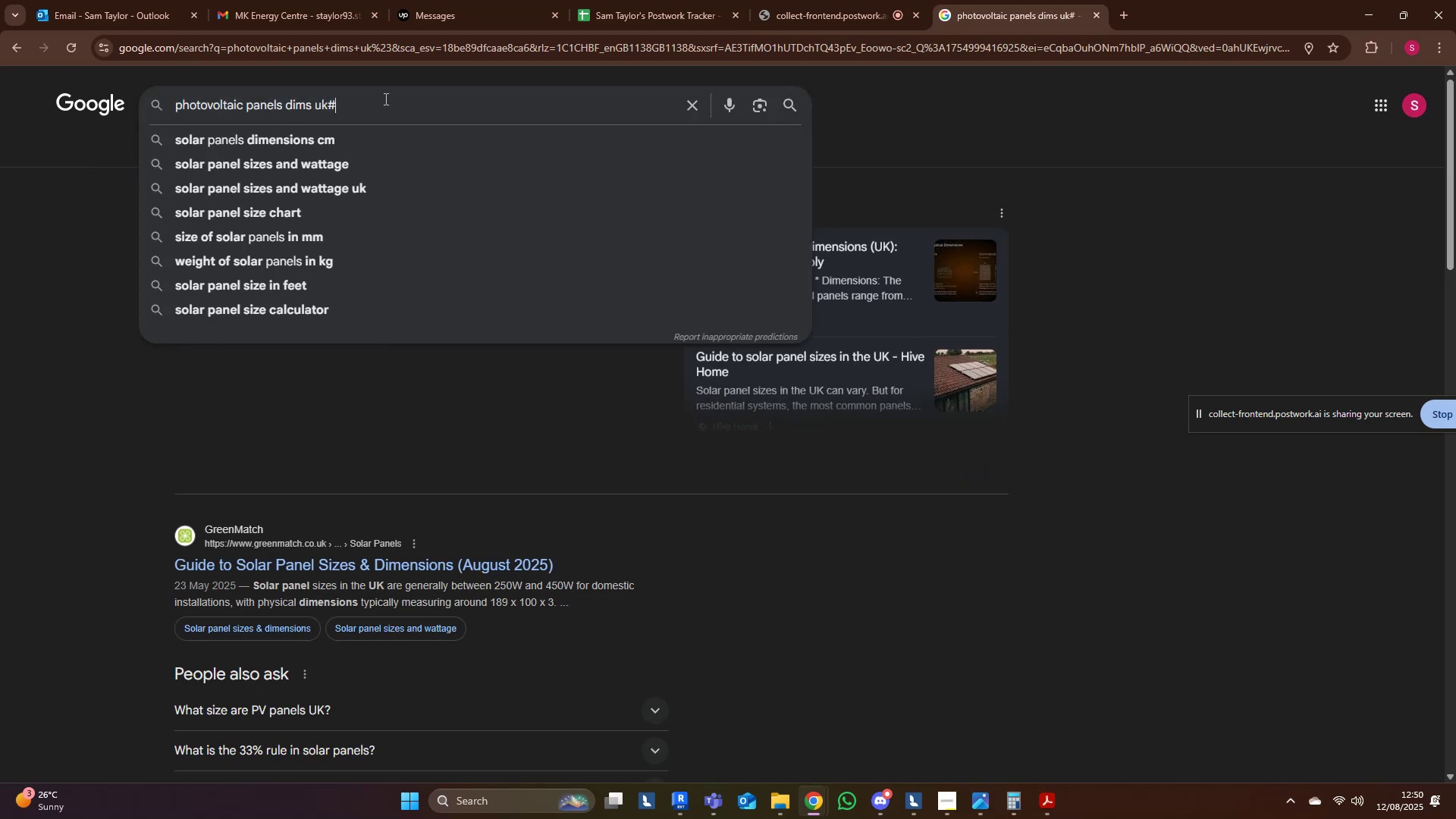 
key(Enter)
 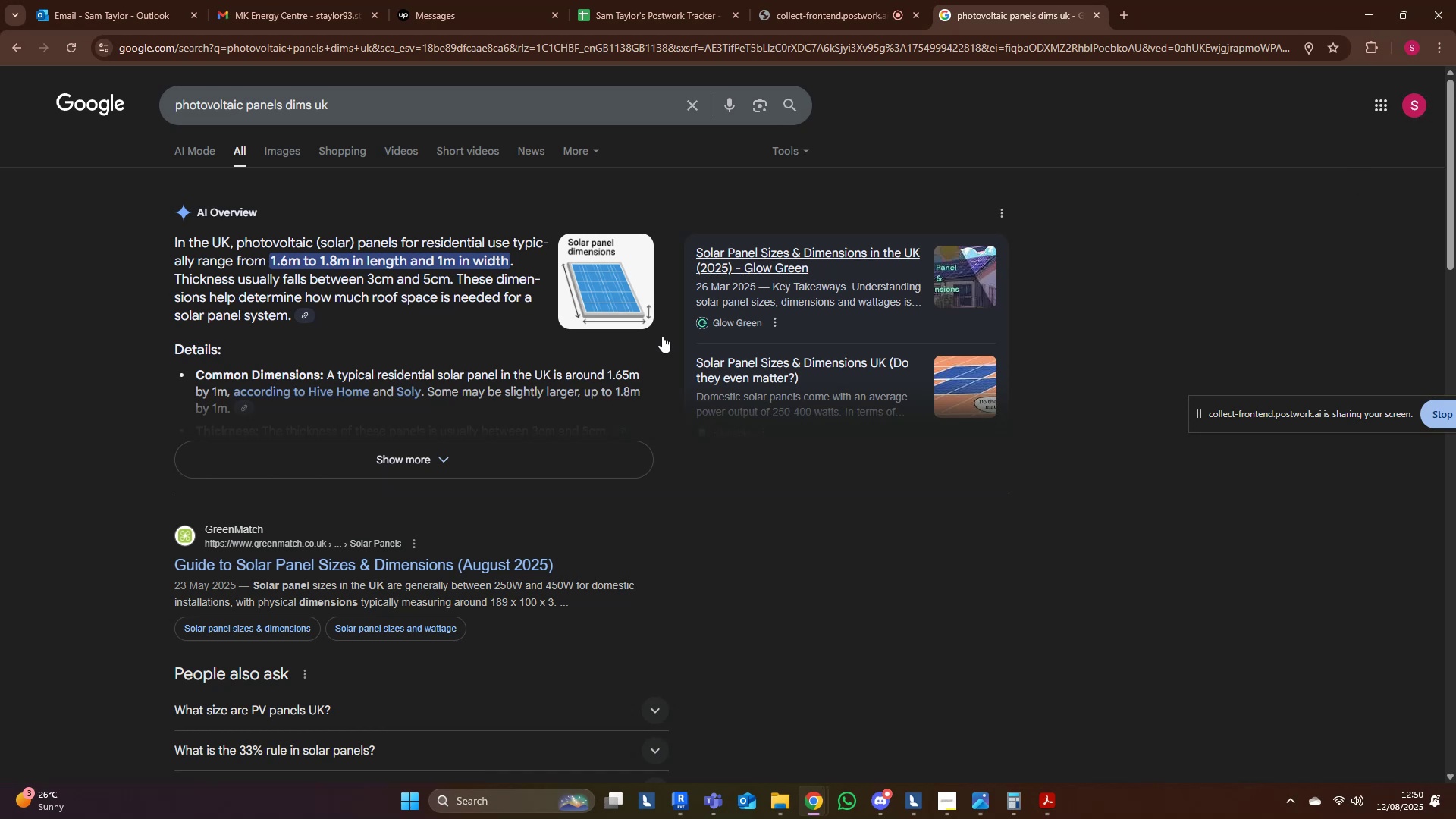 
wait(14.96)
 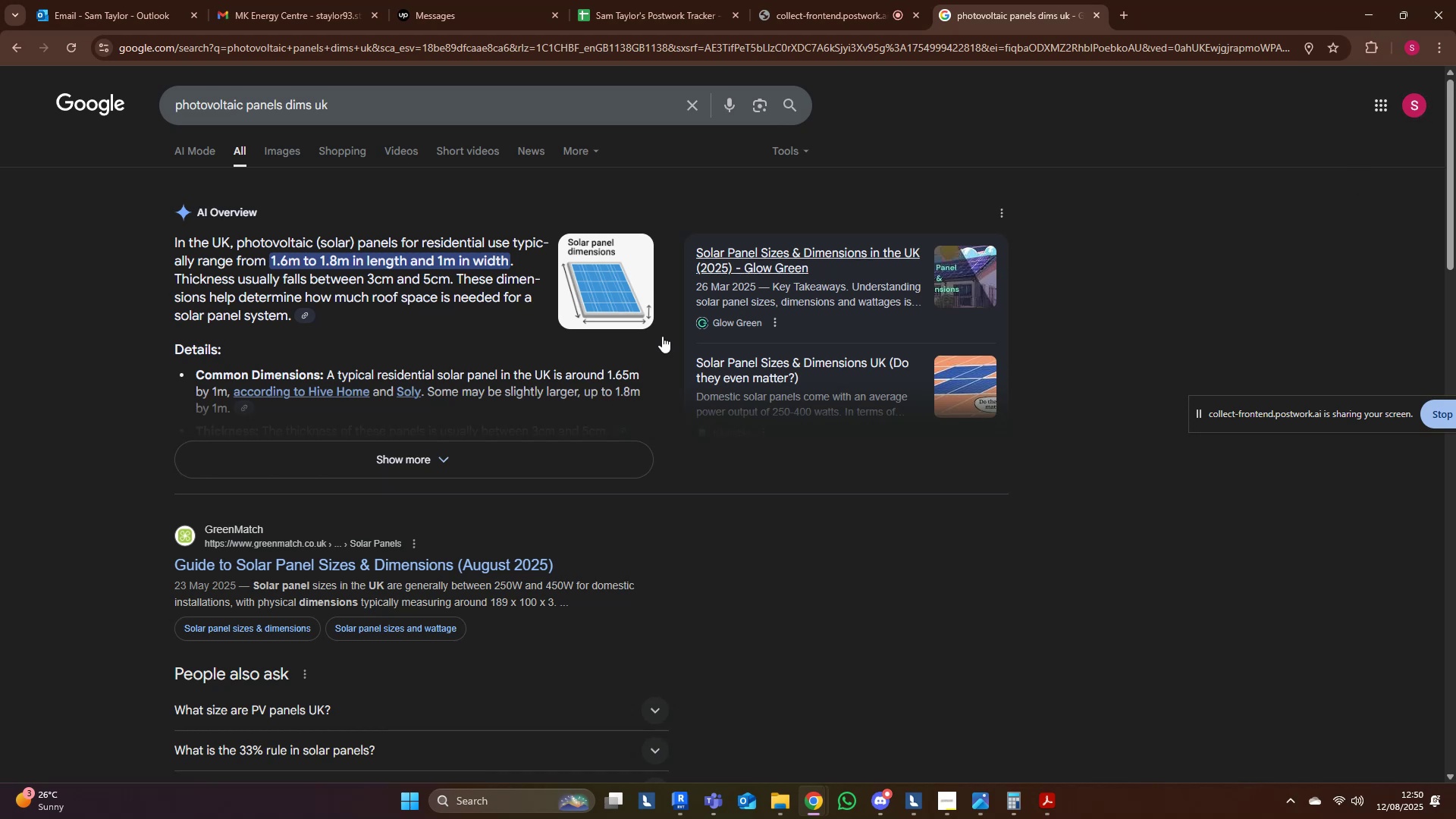 
left_click([1364, 17])
 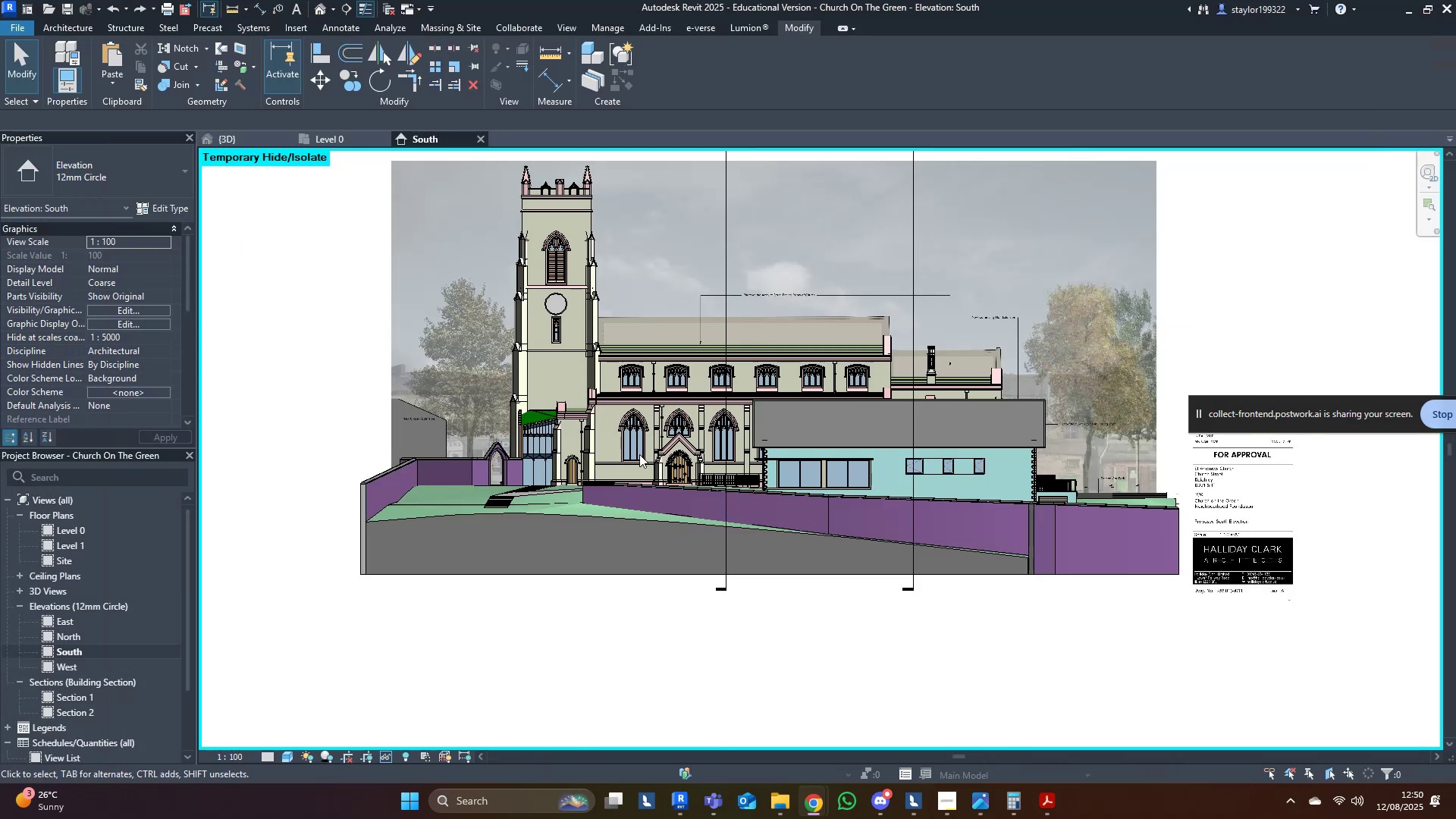 
middle_click([638, 454])
 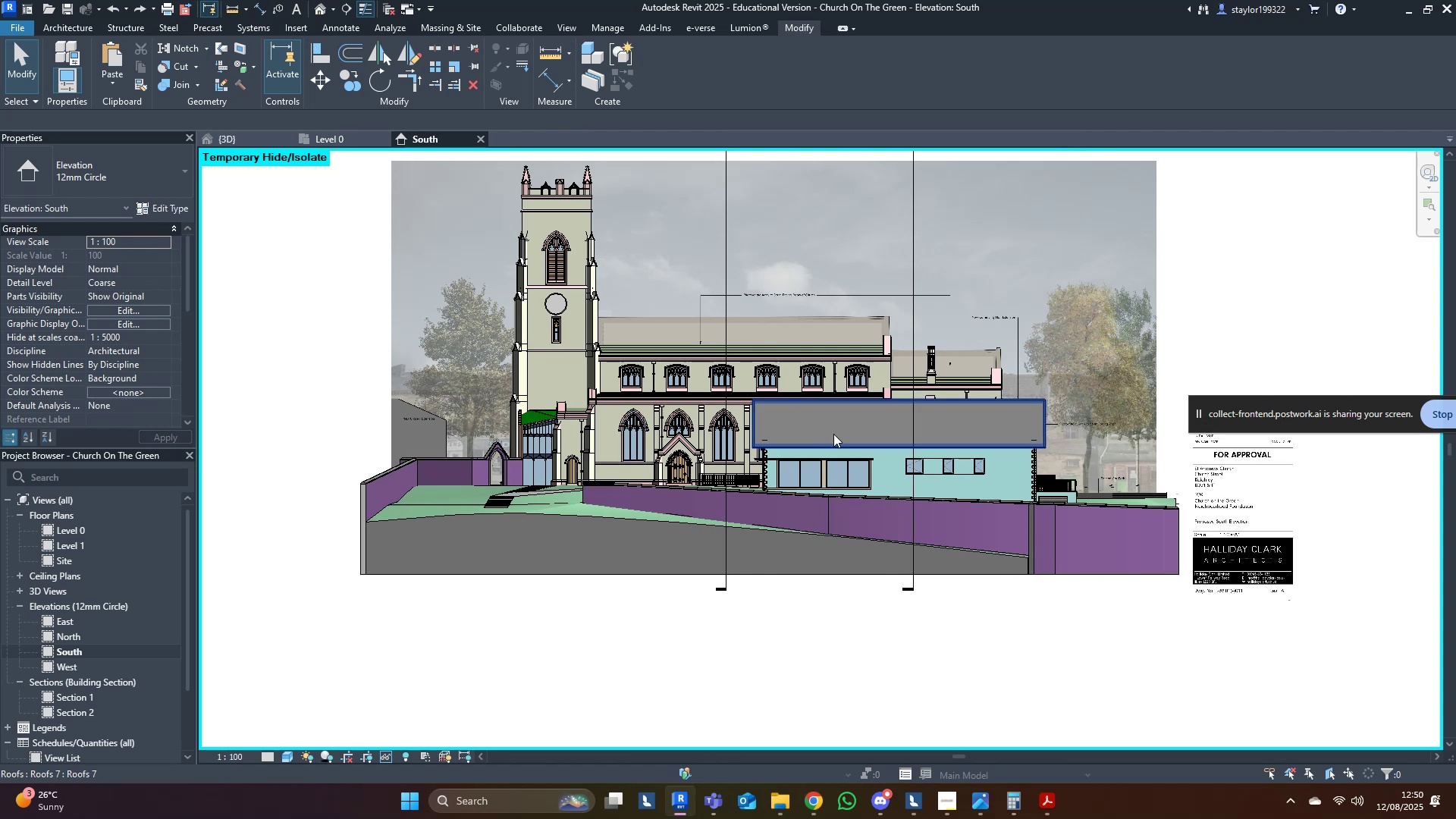 
scroll: coordinate [844, 436], scroll_direction: up, amount: 4.0
 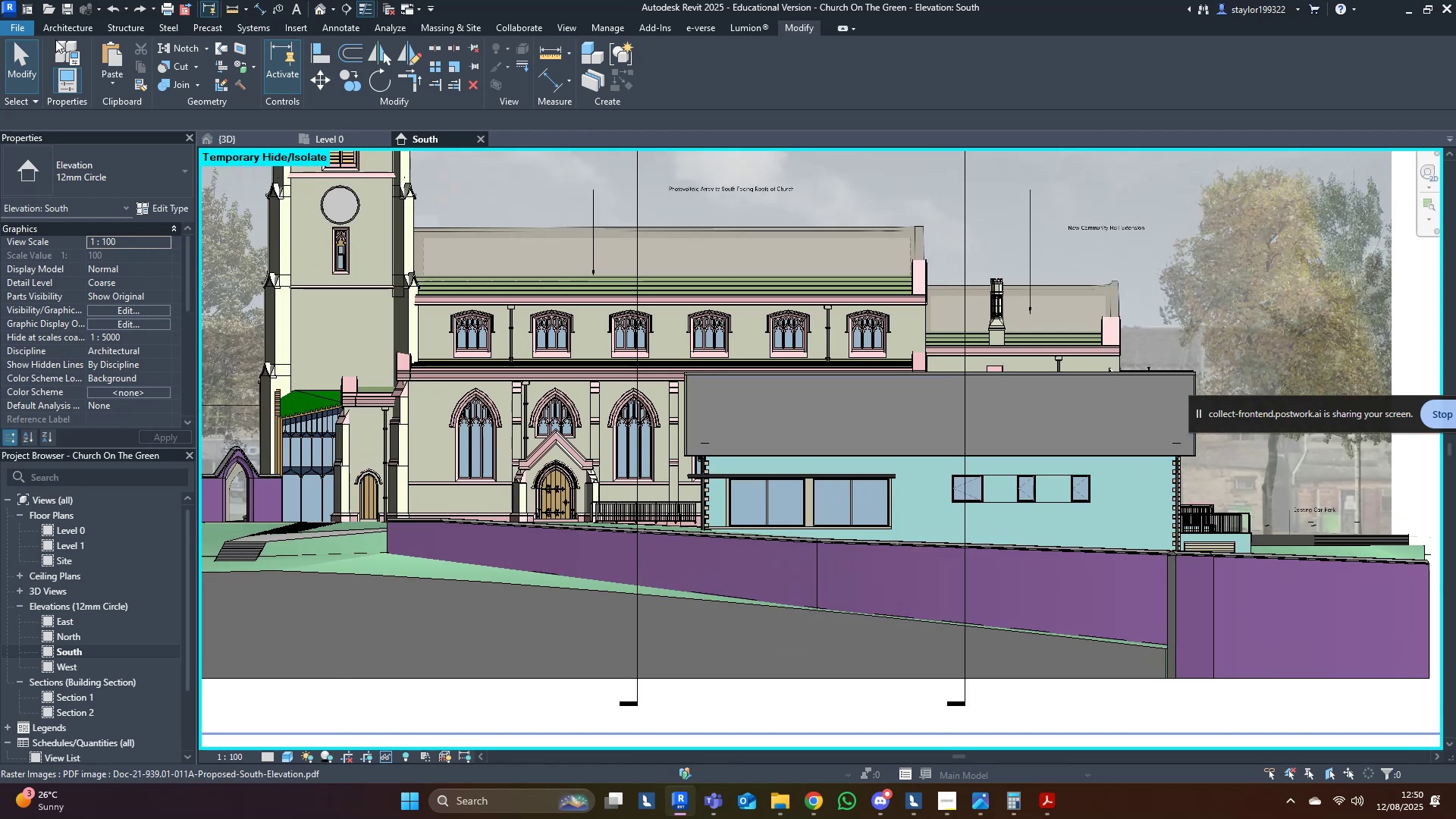 
left_click([64, 26])
 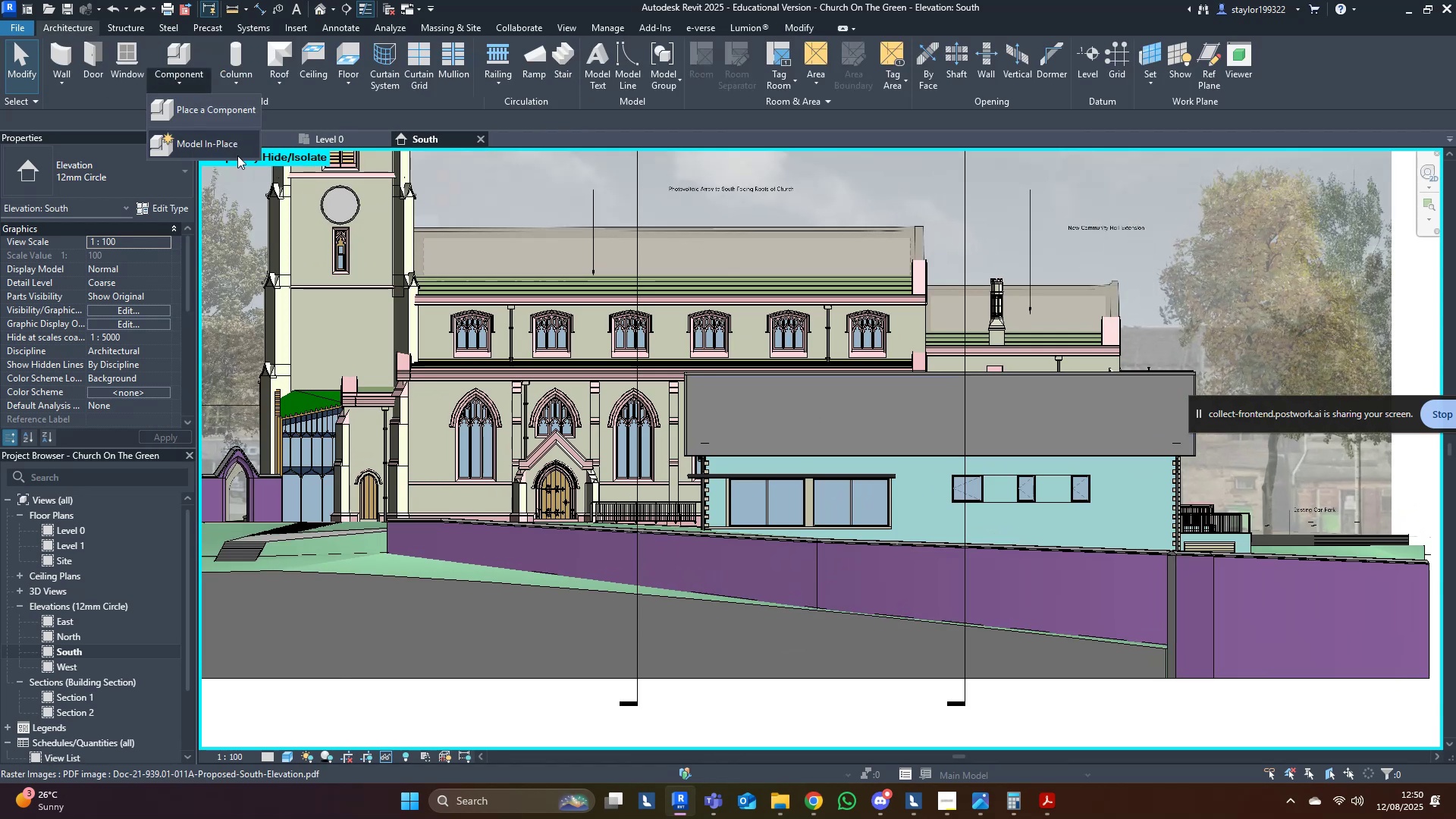 
left_click([229, 146])
 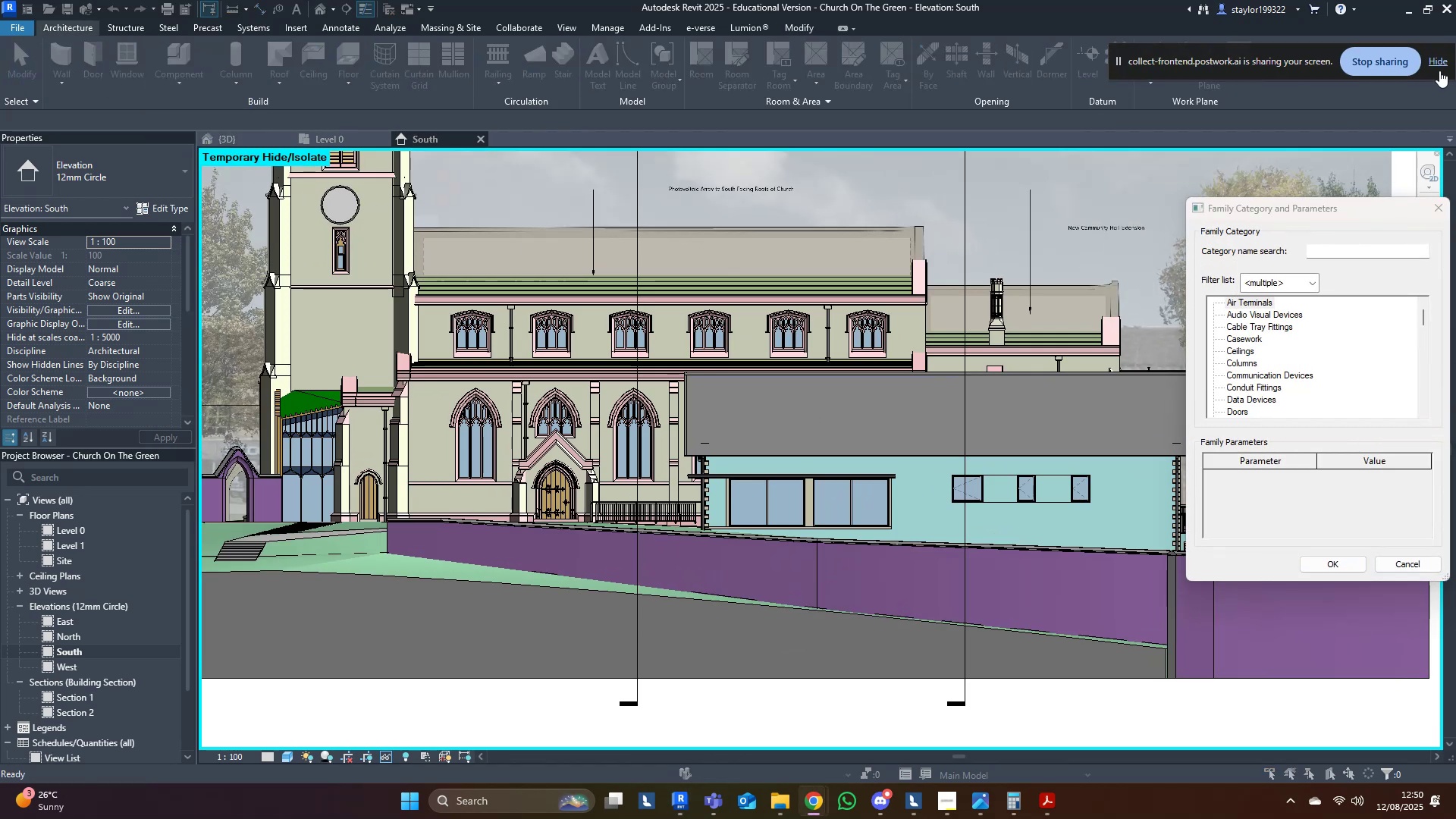 
double_click([1302, 378])
 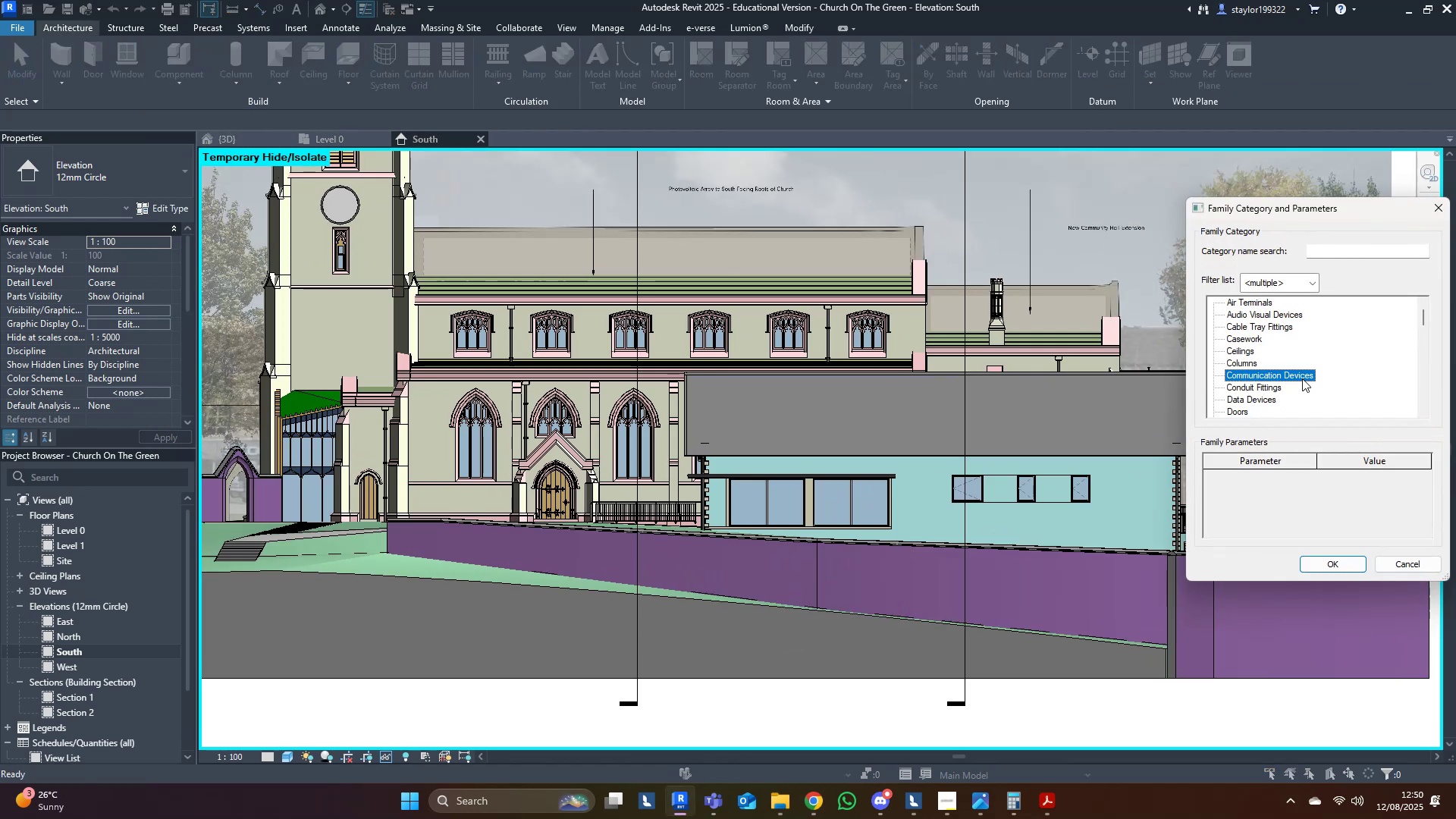 
key(G)
 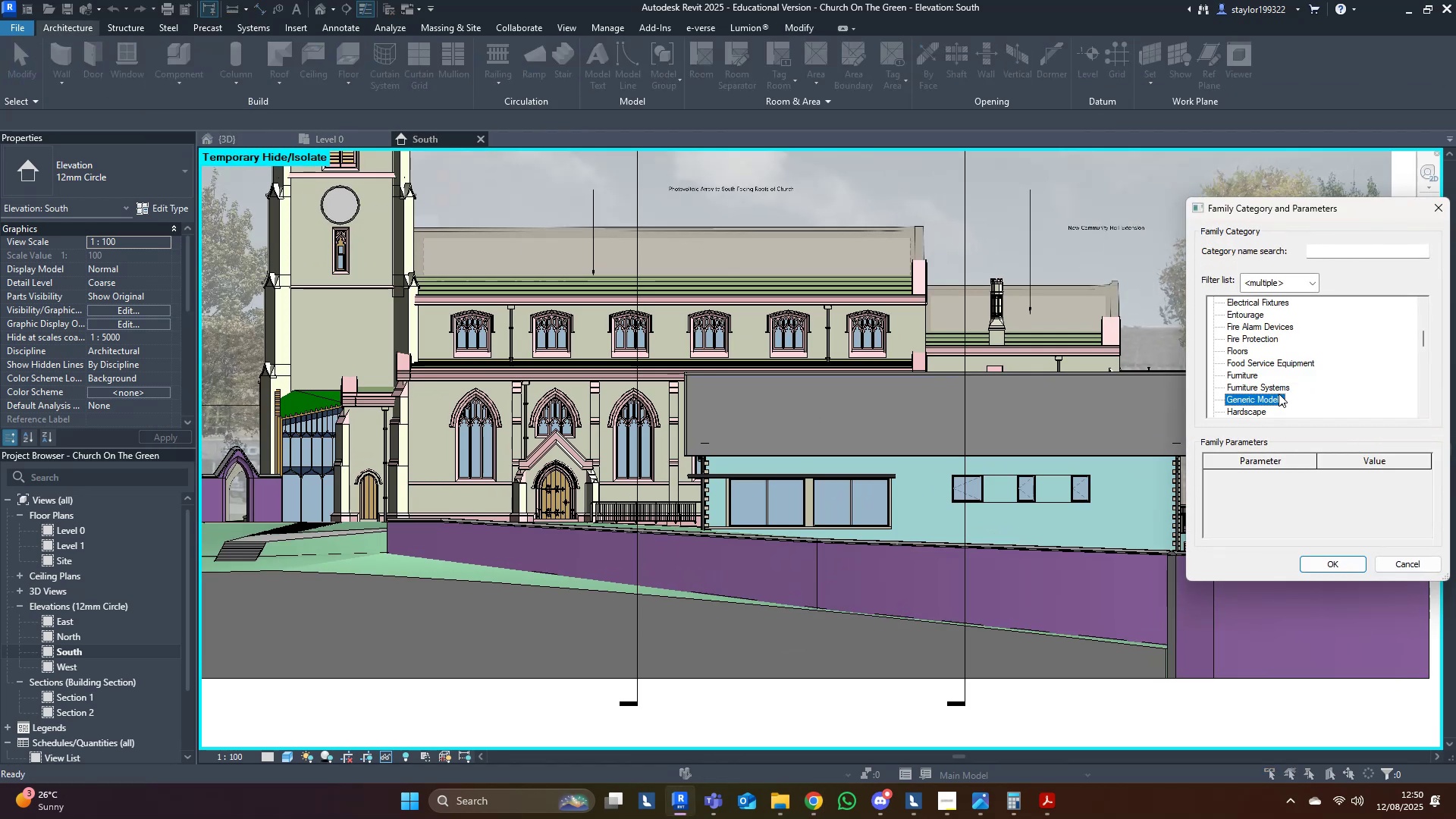 
triple_click([1279, 394])
 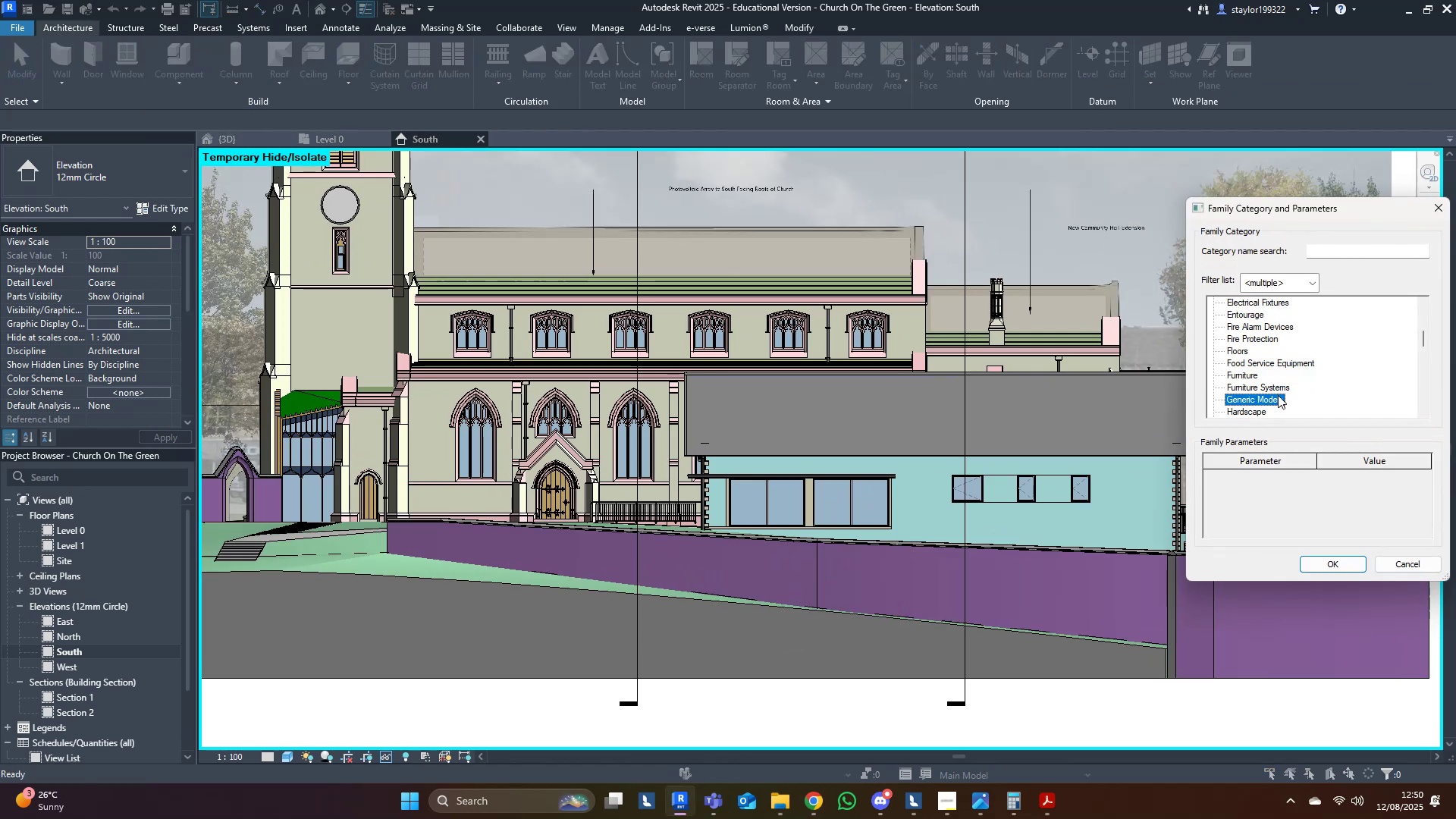 
triple_click([1278, 395])
 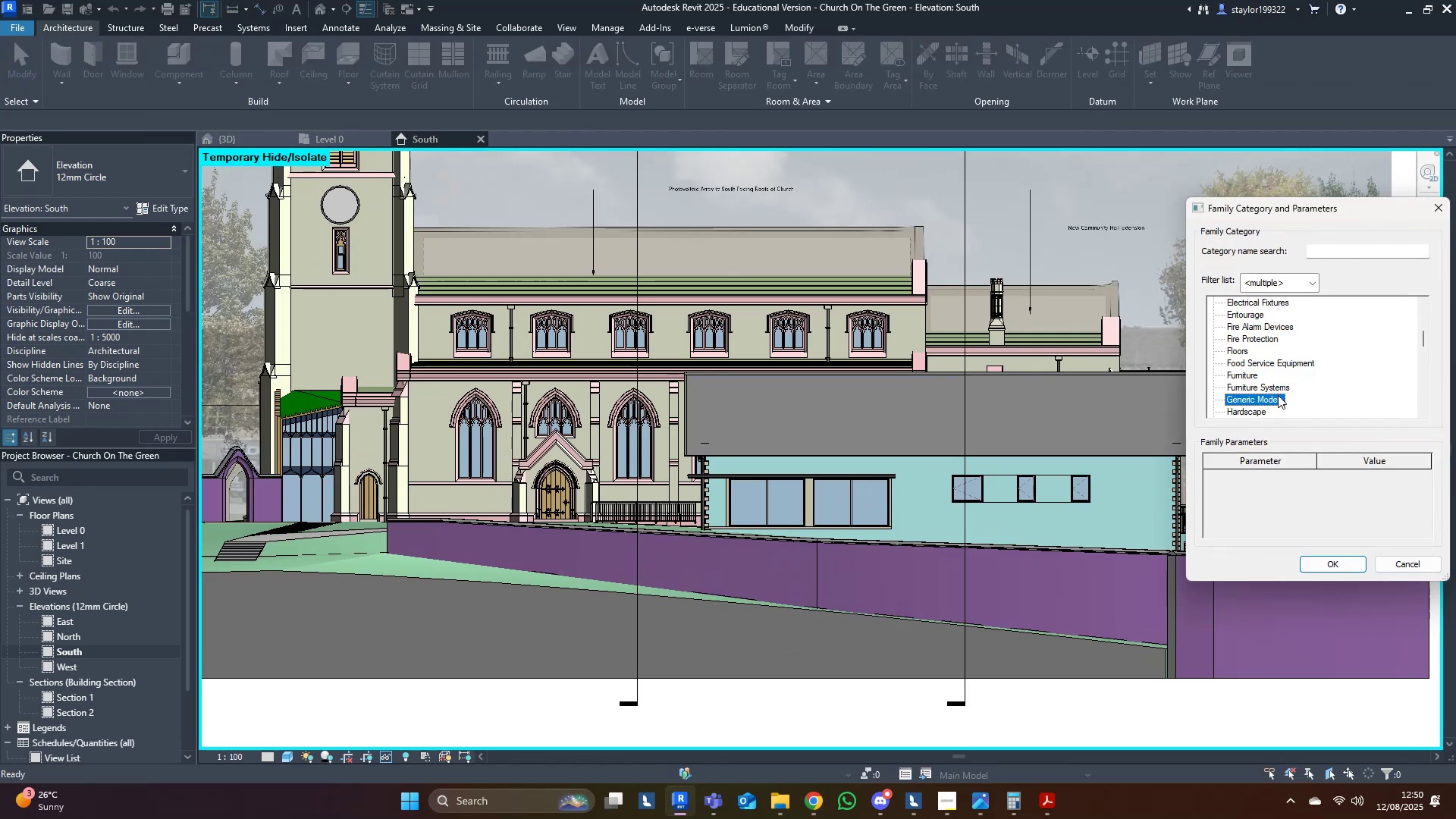 
triple_click([1278, 395])
 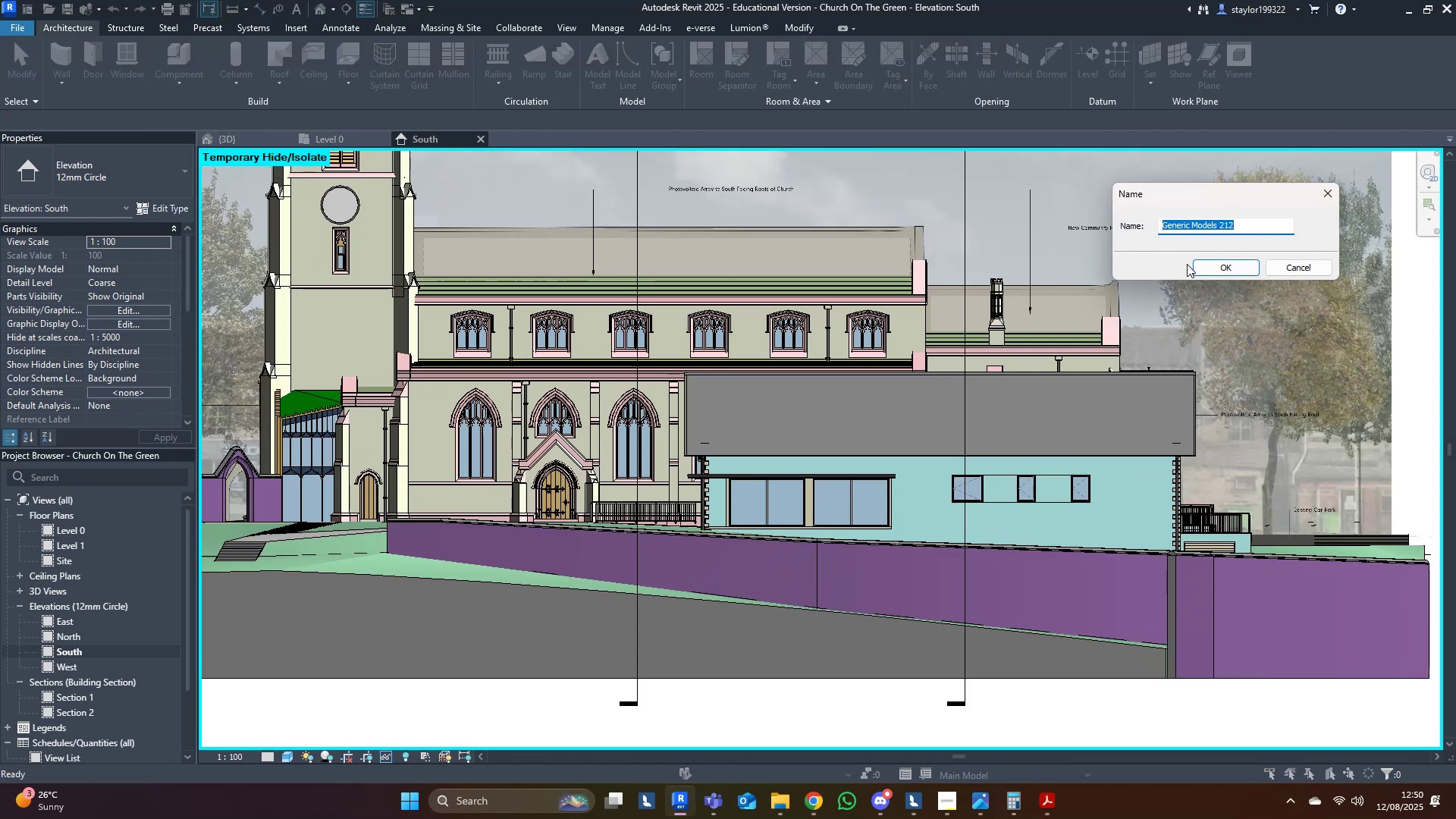 
left_click([1203, 268])
 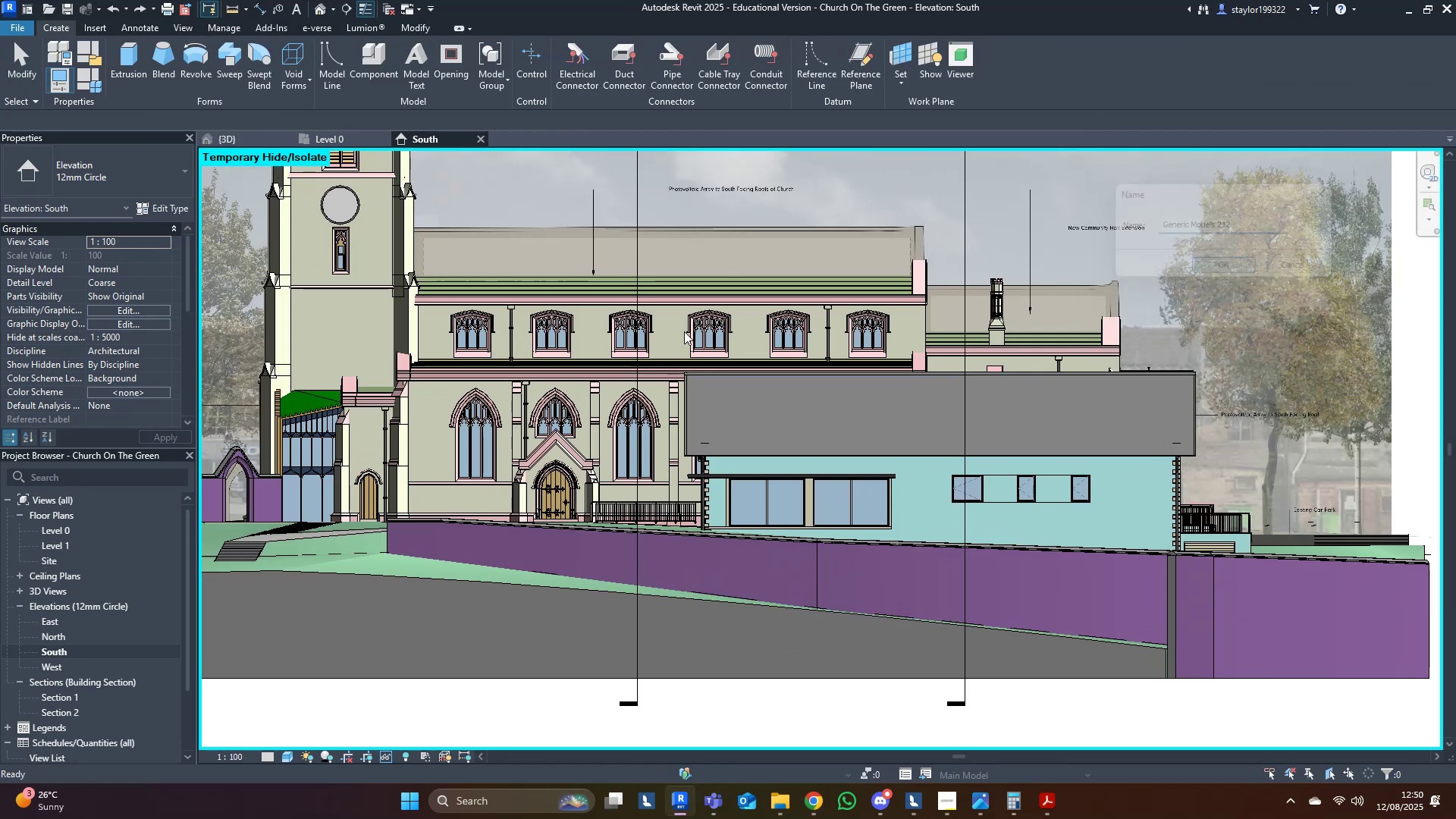 
middle_click([677, 329])
 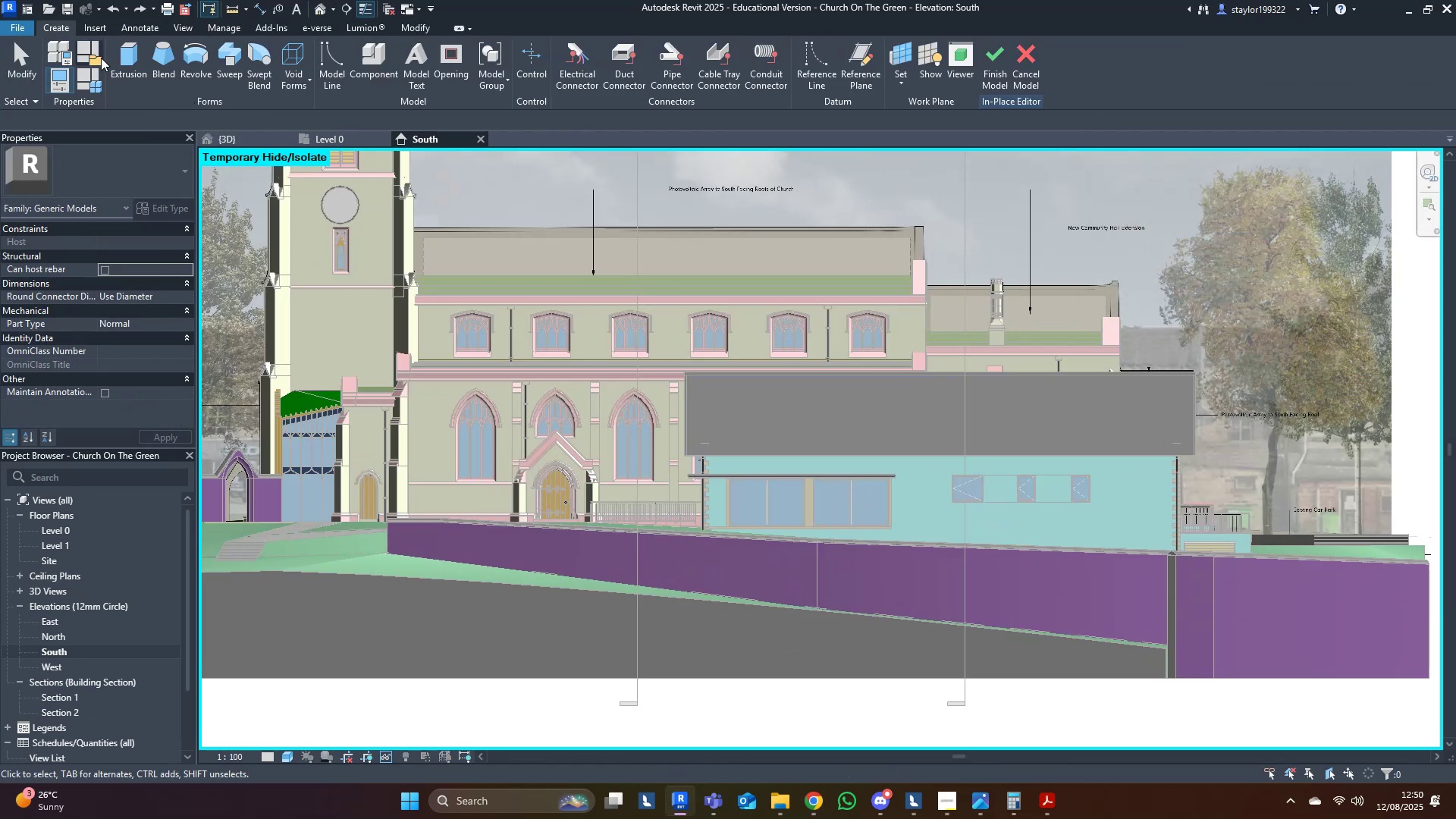 
left_click([139, 61])
 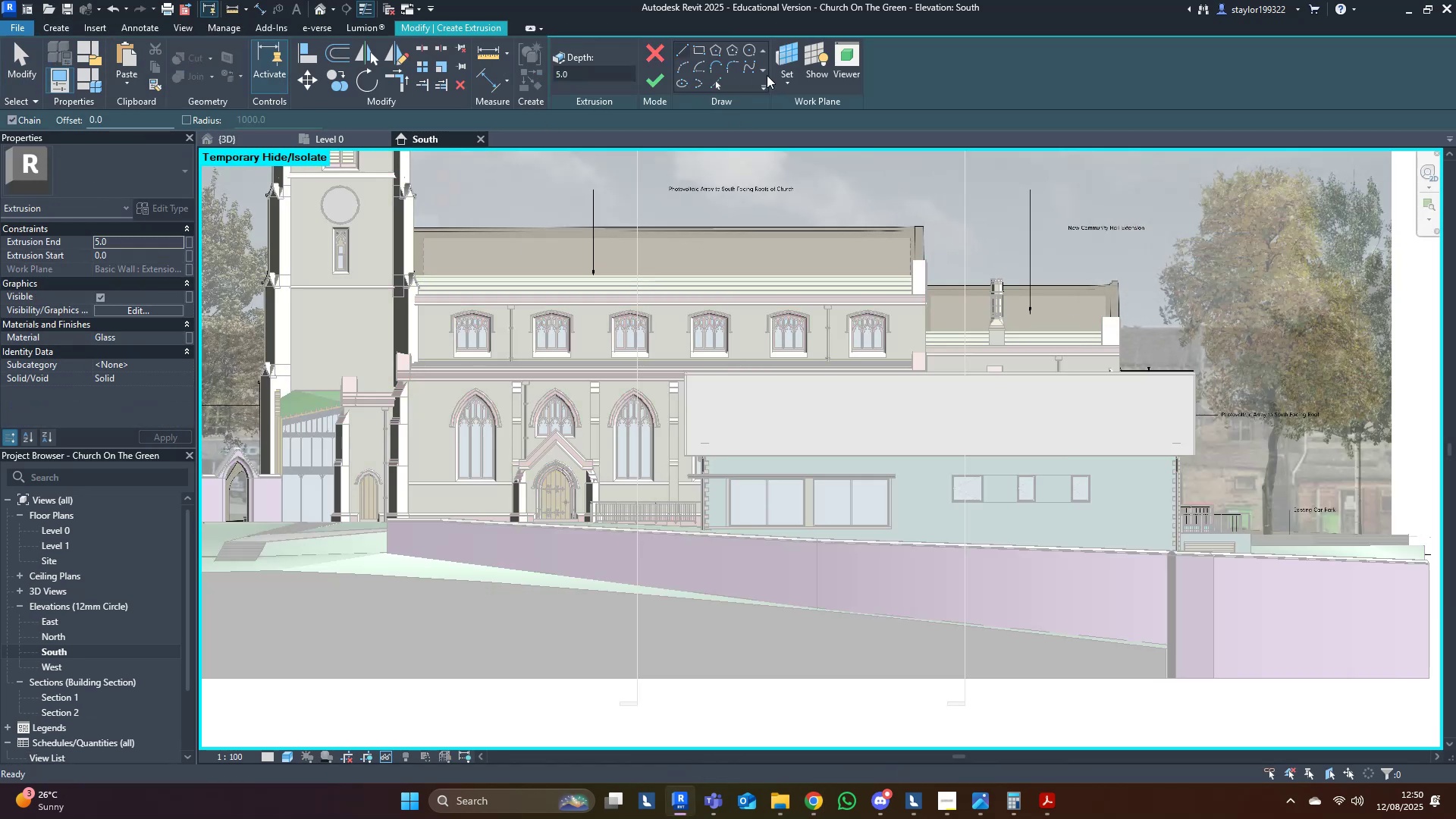 
left_click([782, 50])
 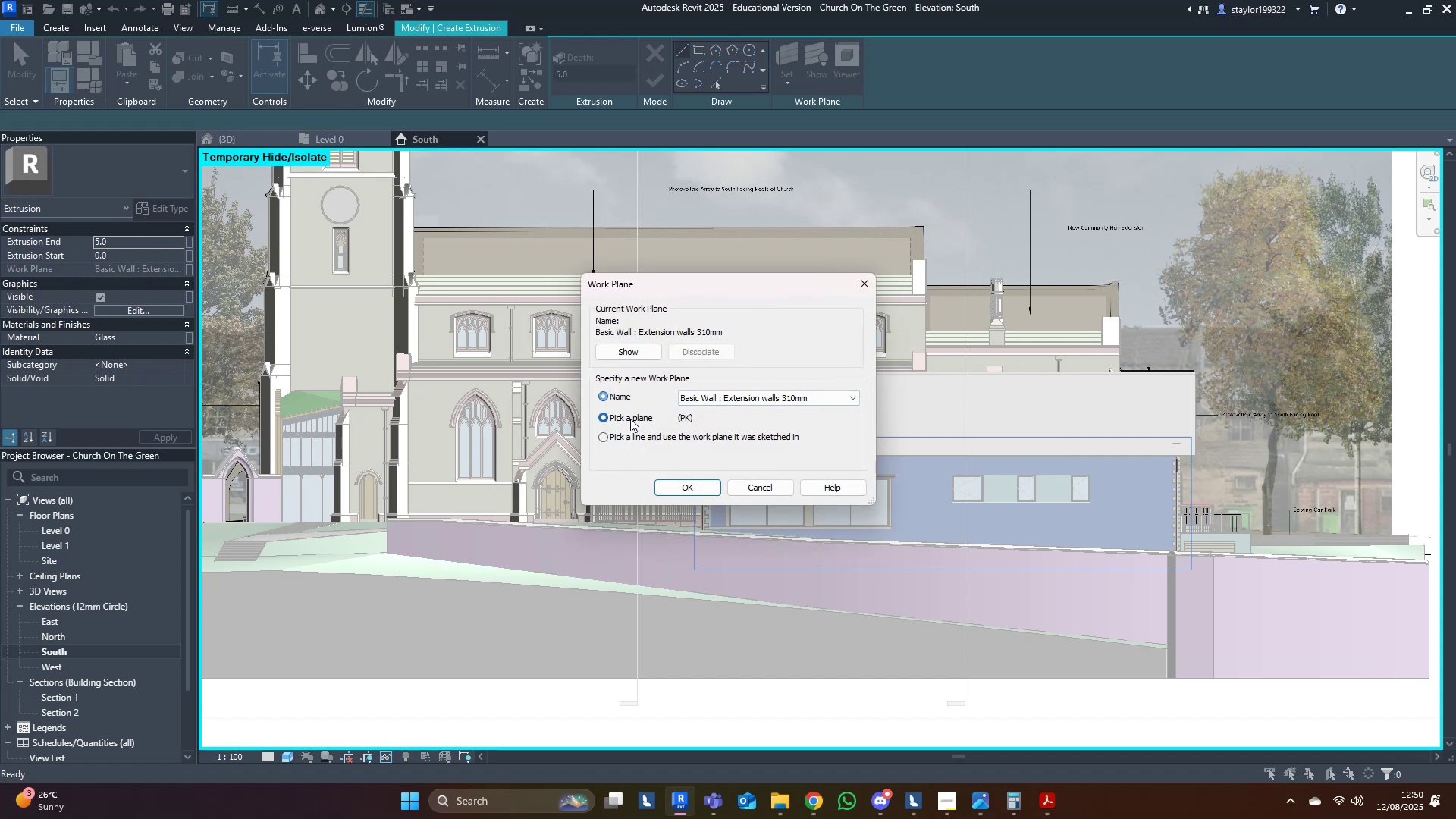 
left_click([684, 486])
 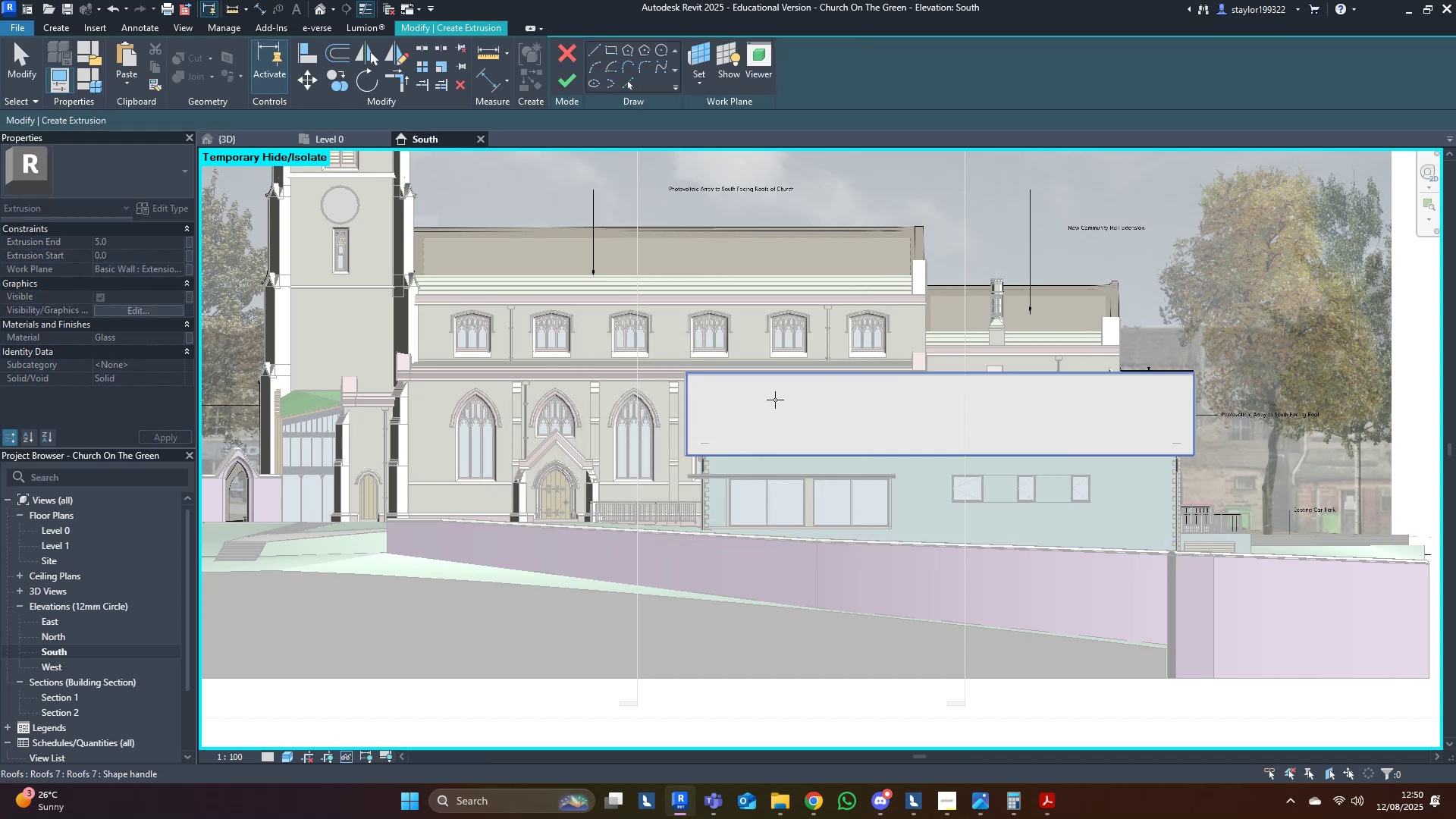 
left_click([775, 400])
 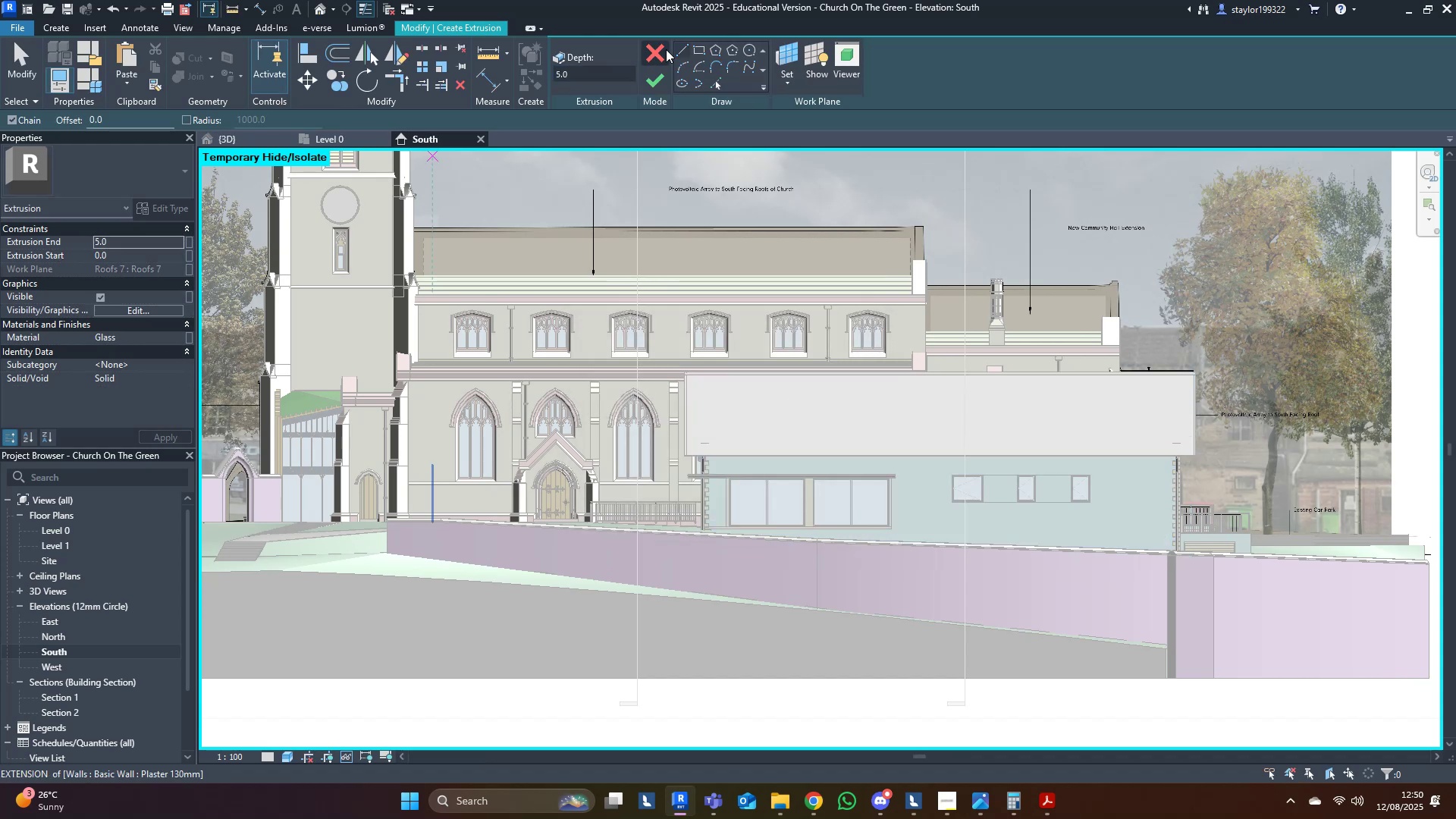 
left_click([696, 54])
 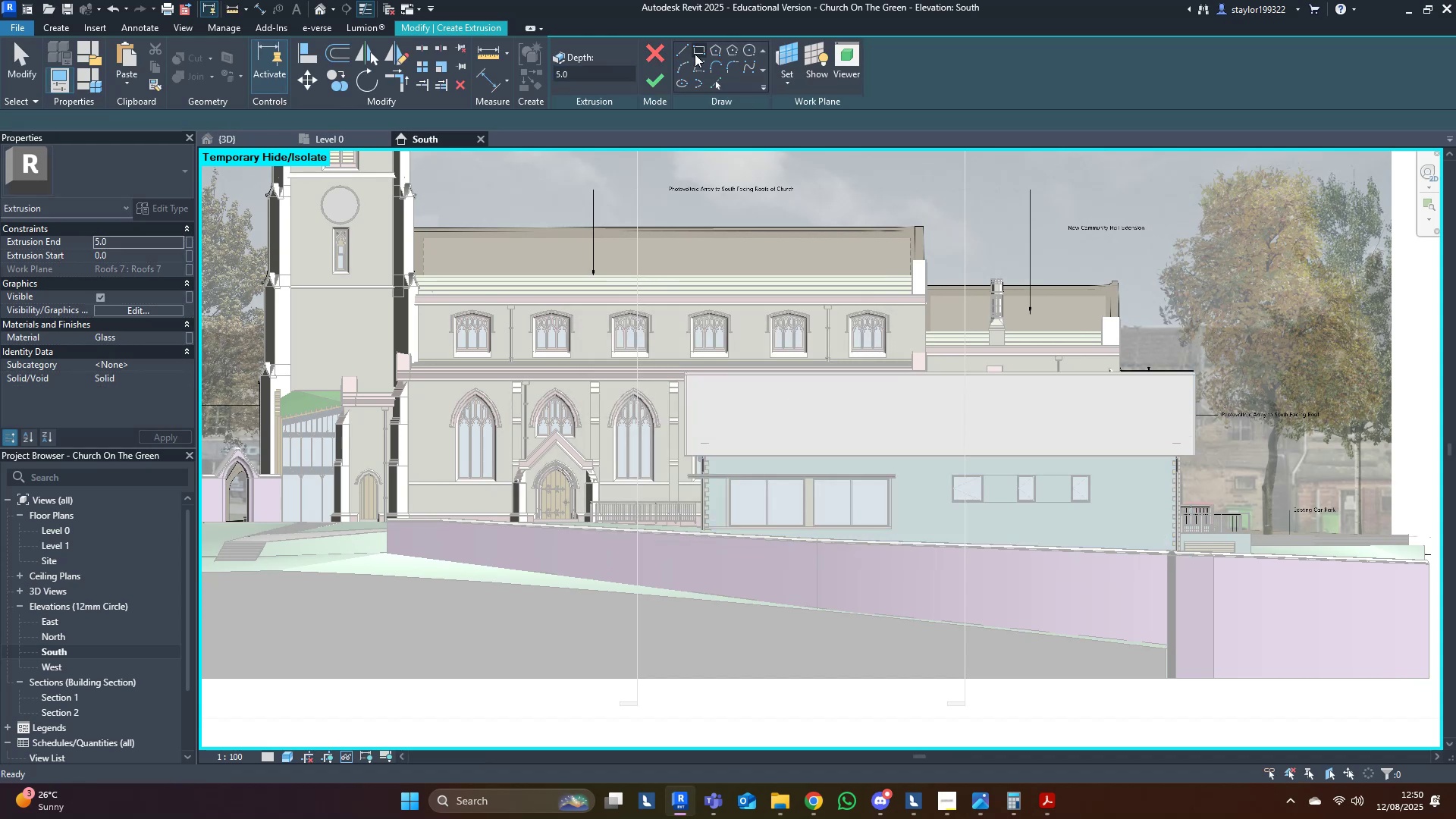 
scroll: coordinate [645, 385], scroll_direction: up, amount: 8.0
 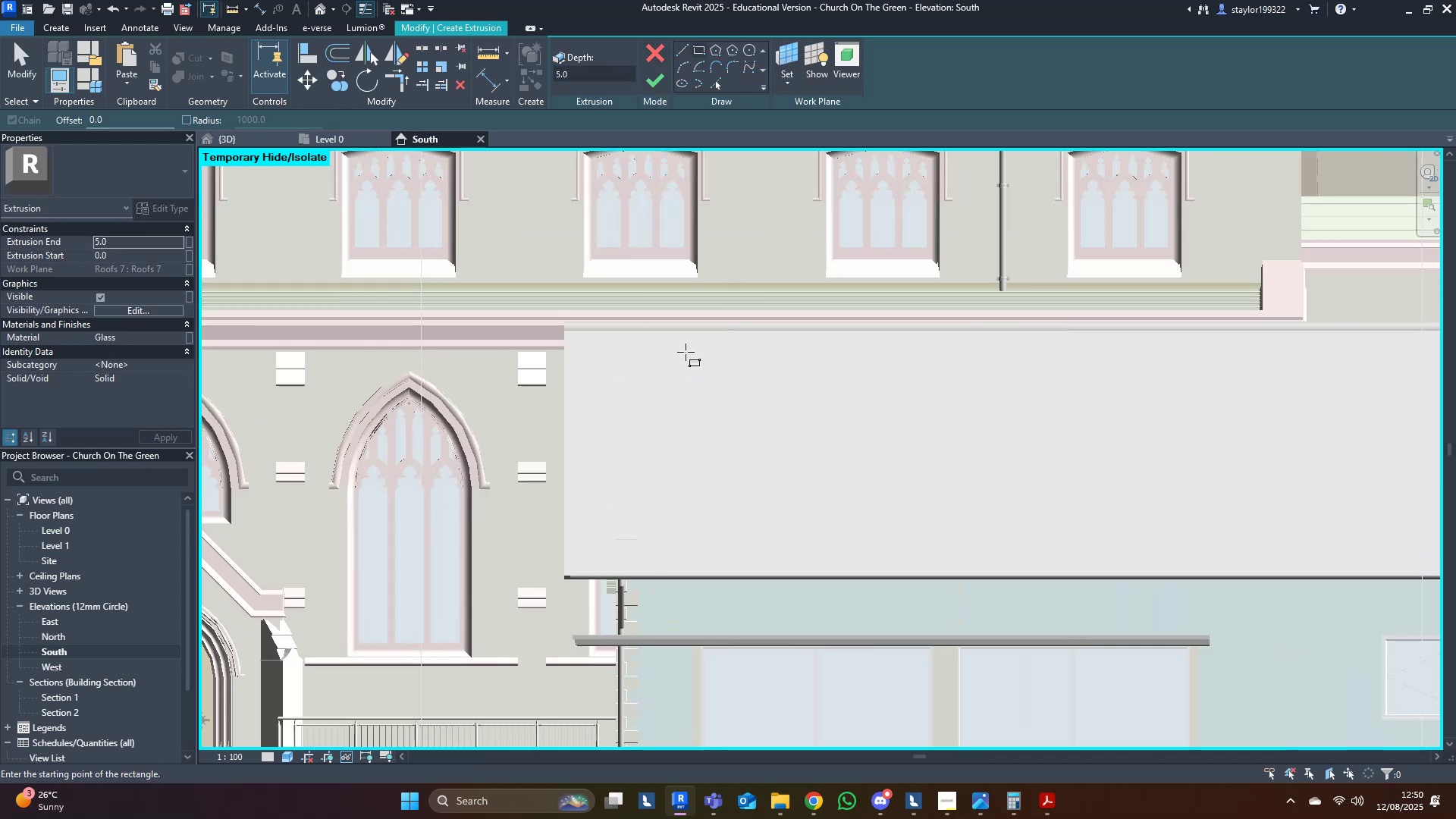 
type(wfsd)
 